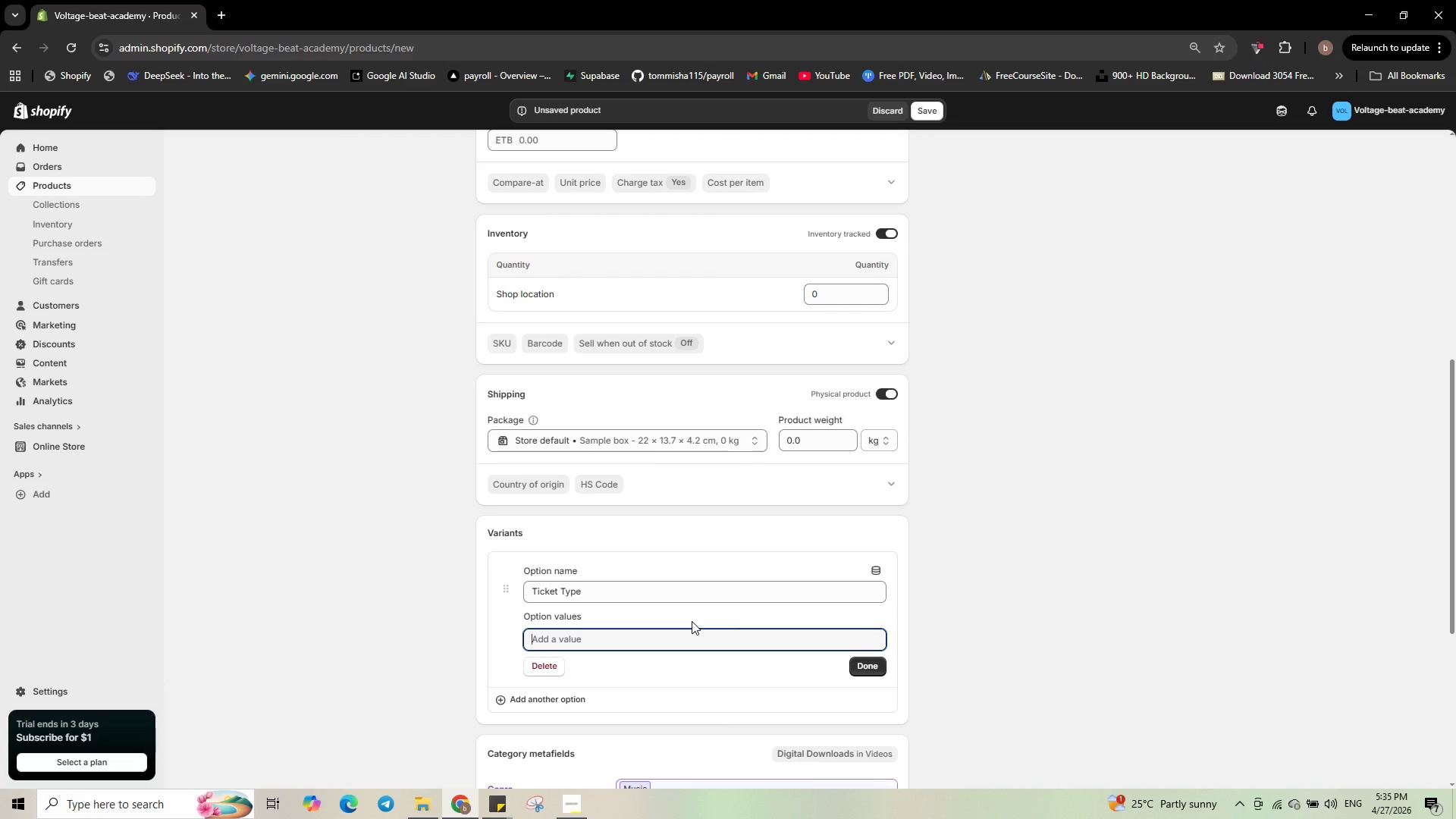 
type(Standard Entry)
 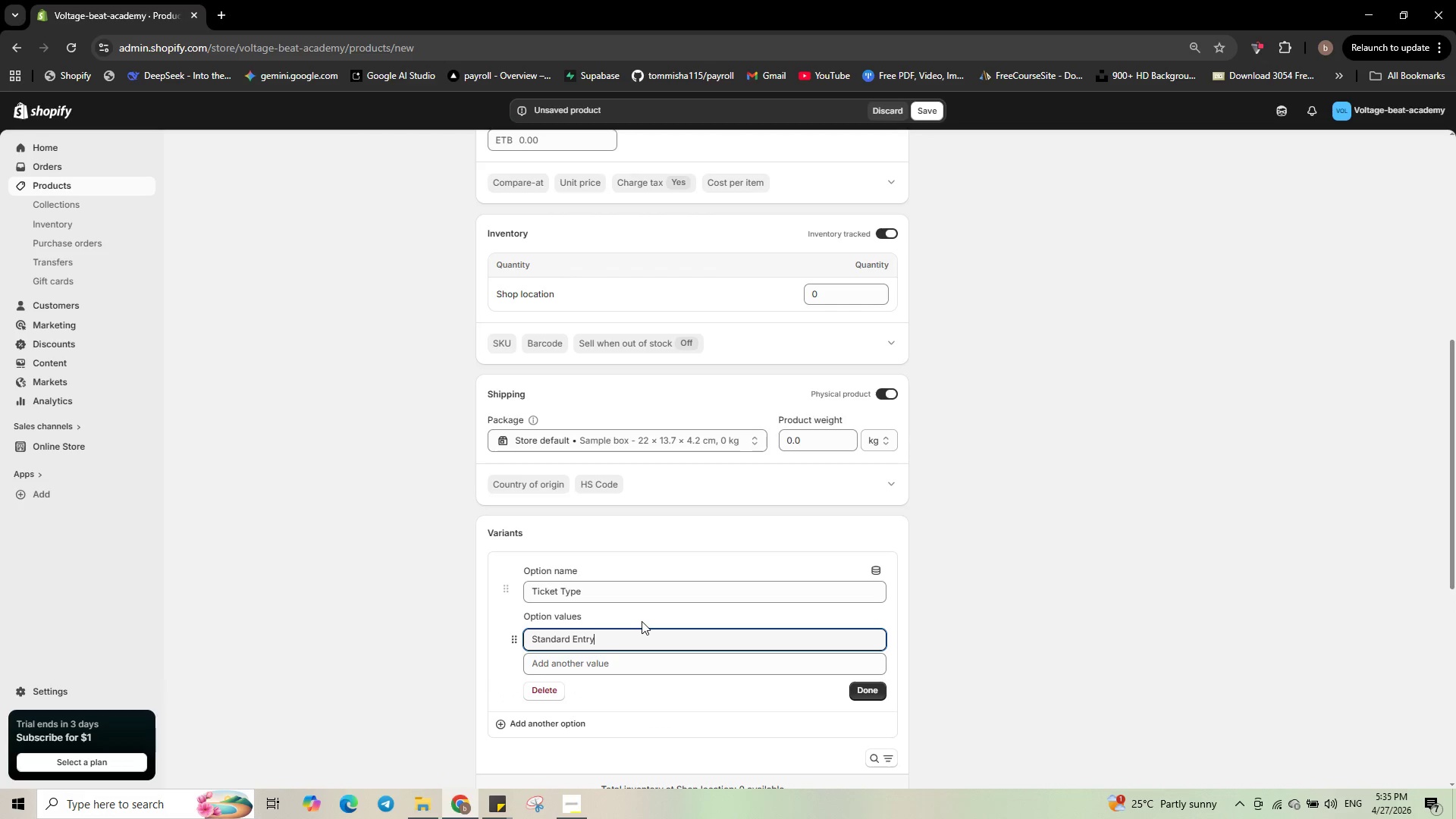 
left_click([724, 671])
 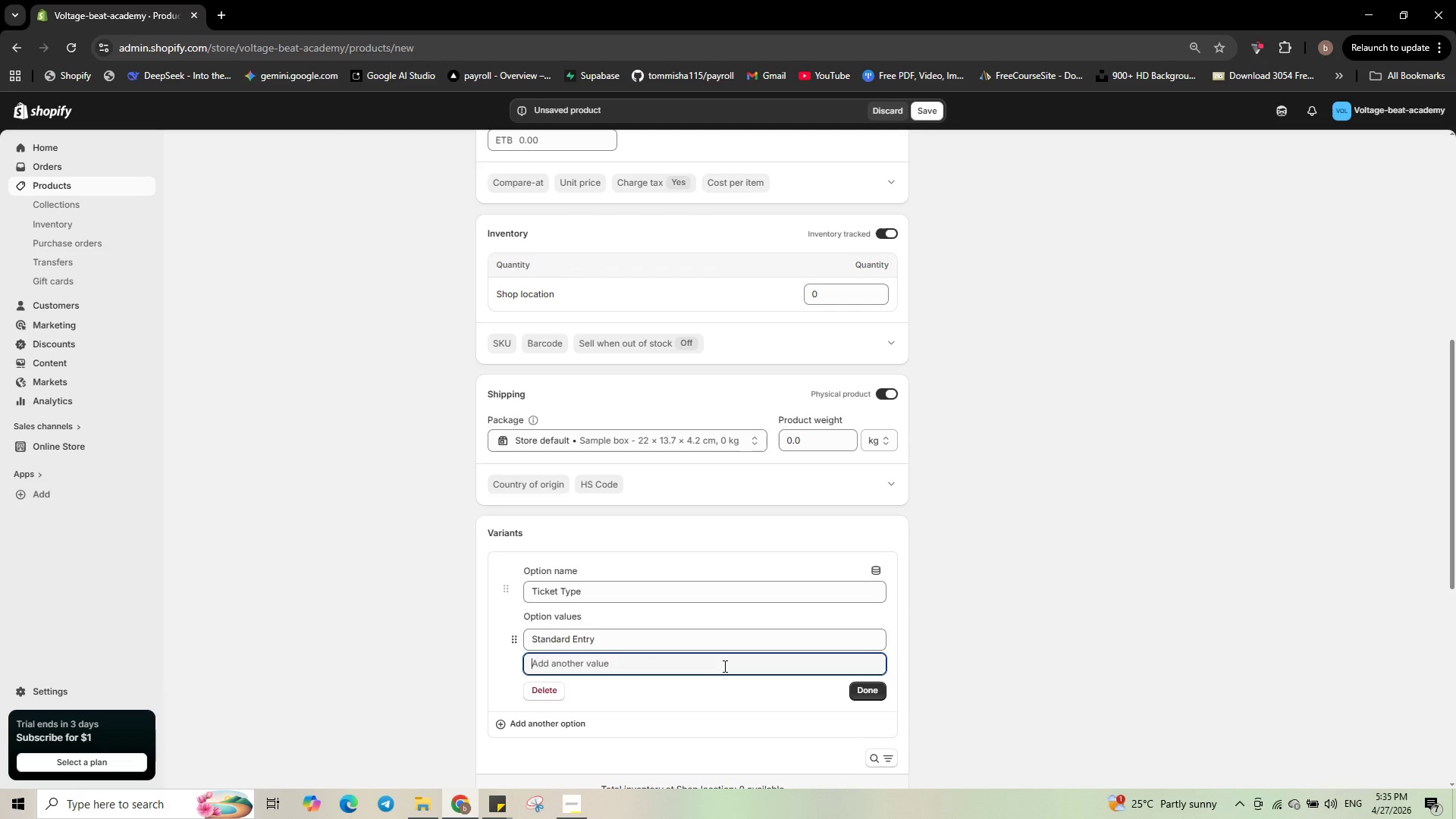 
type(Duo Discount)
 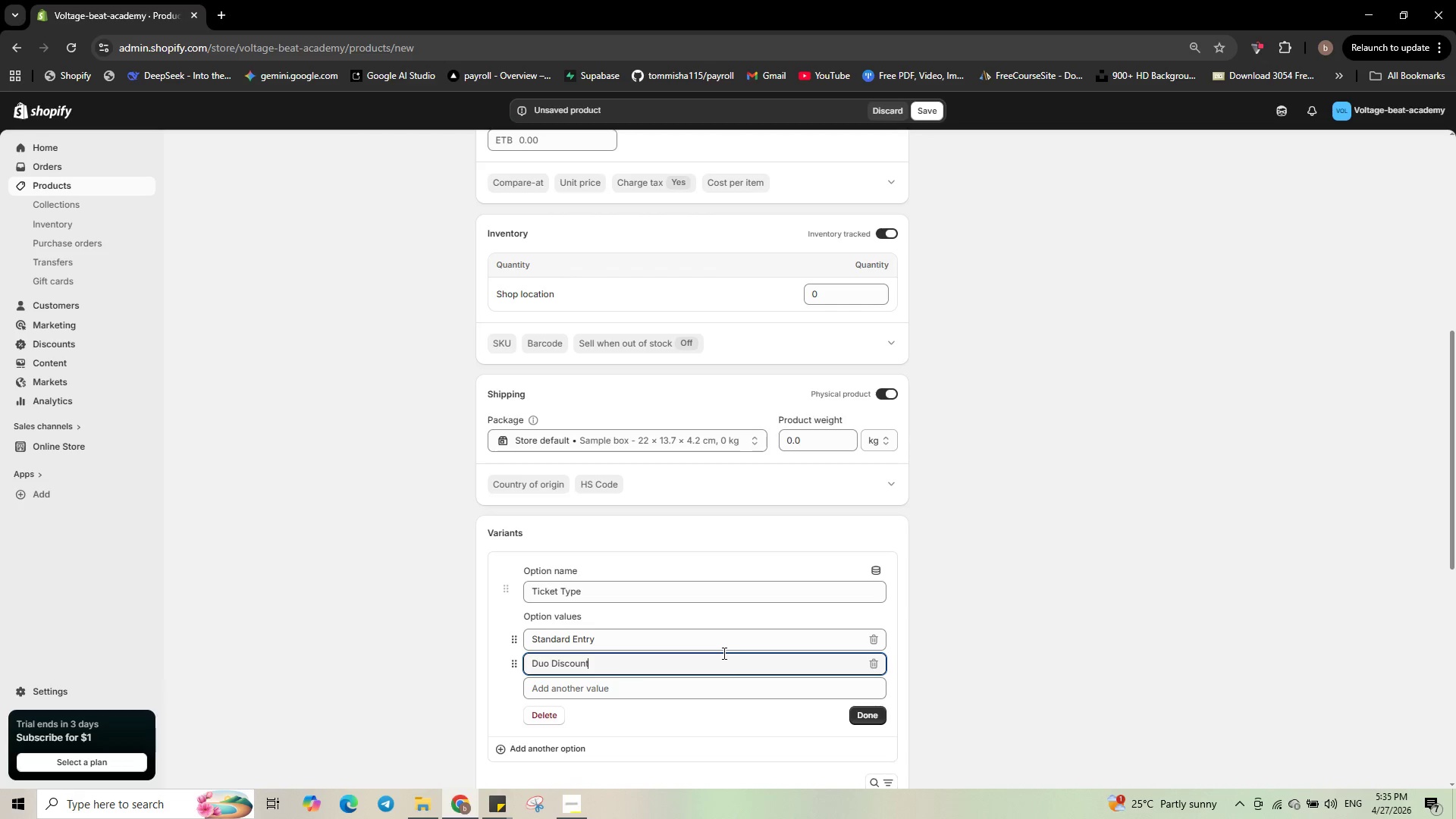 
left_click([858, 717])
 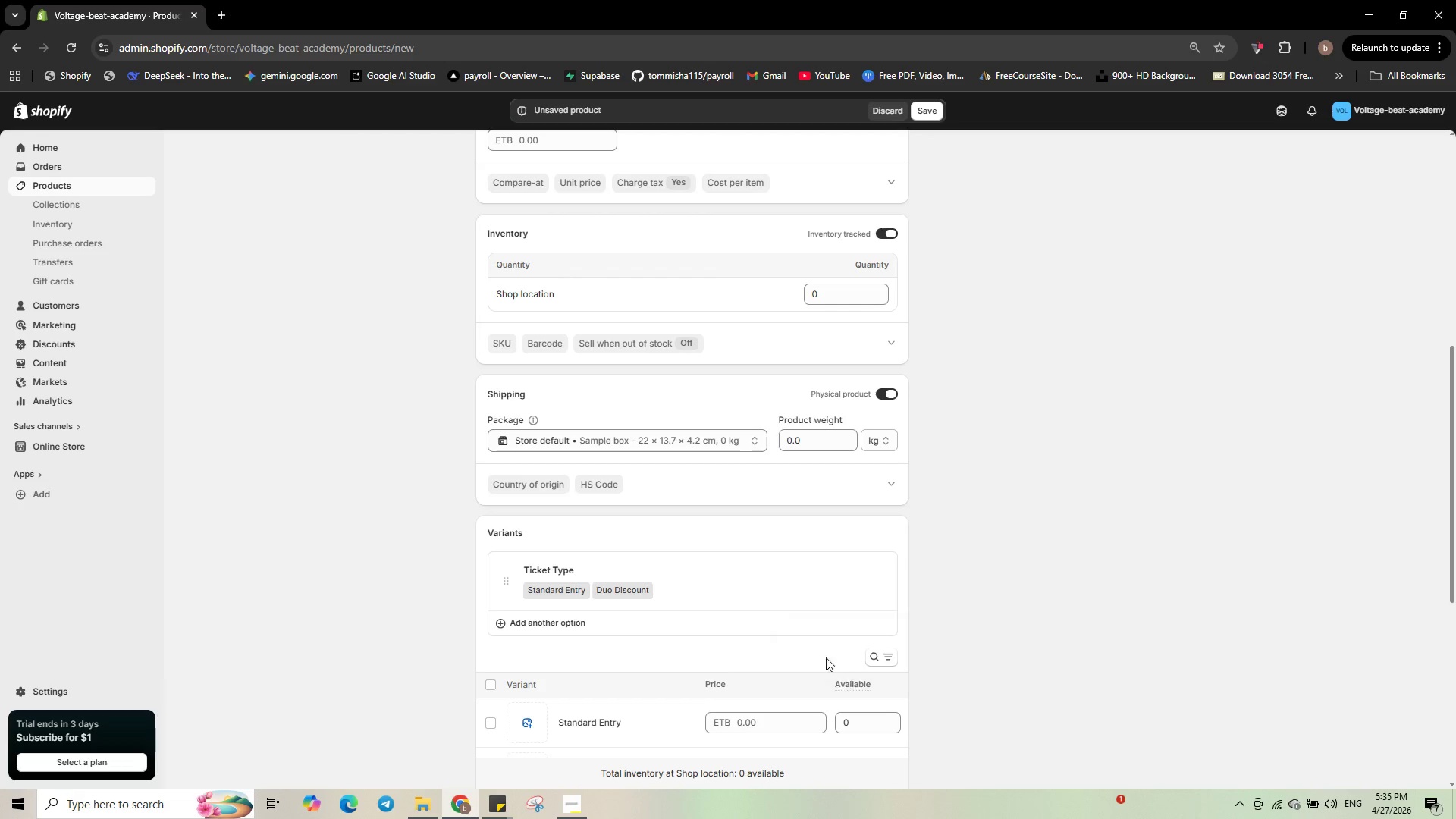 
scroll: coordinate [786, 634], scroll_direction: down, amount: 2.0
 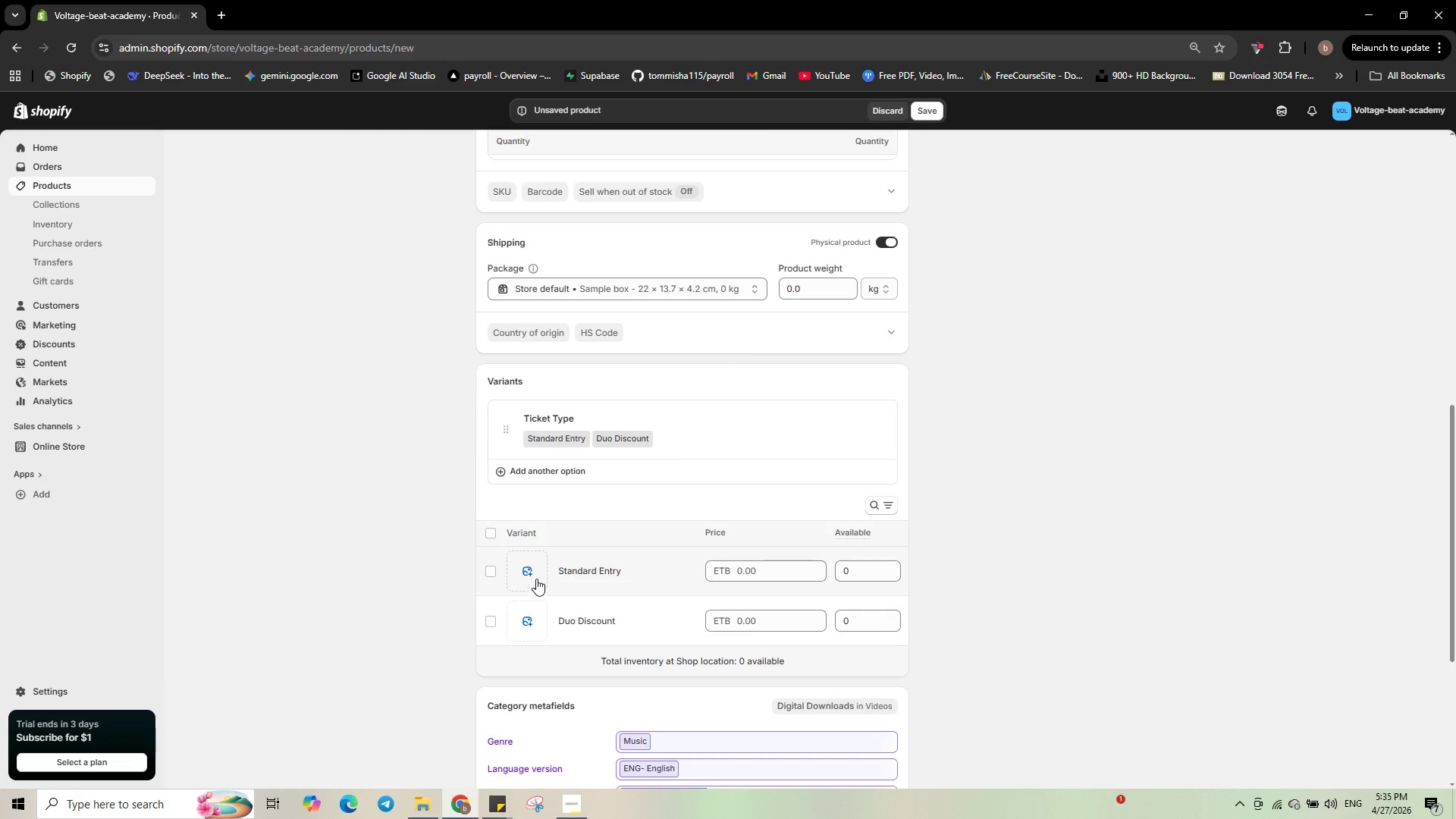 
left_click([536, 579])
 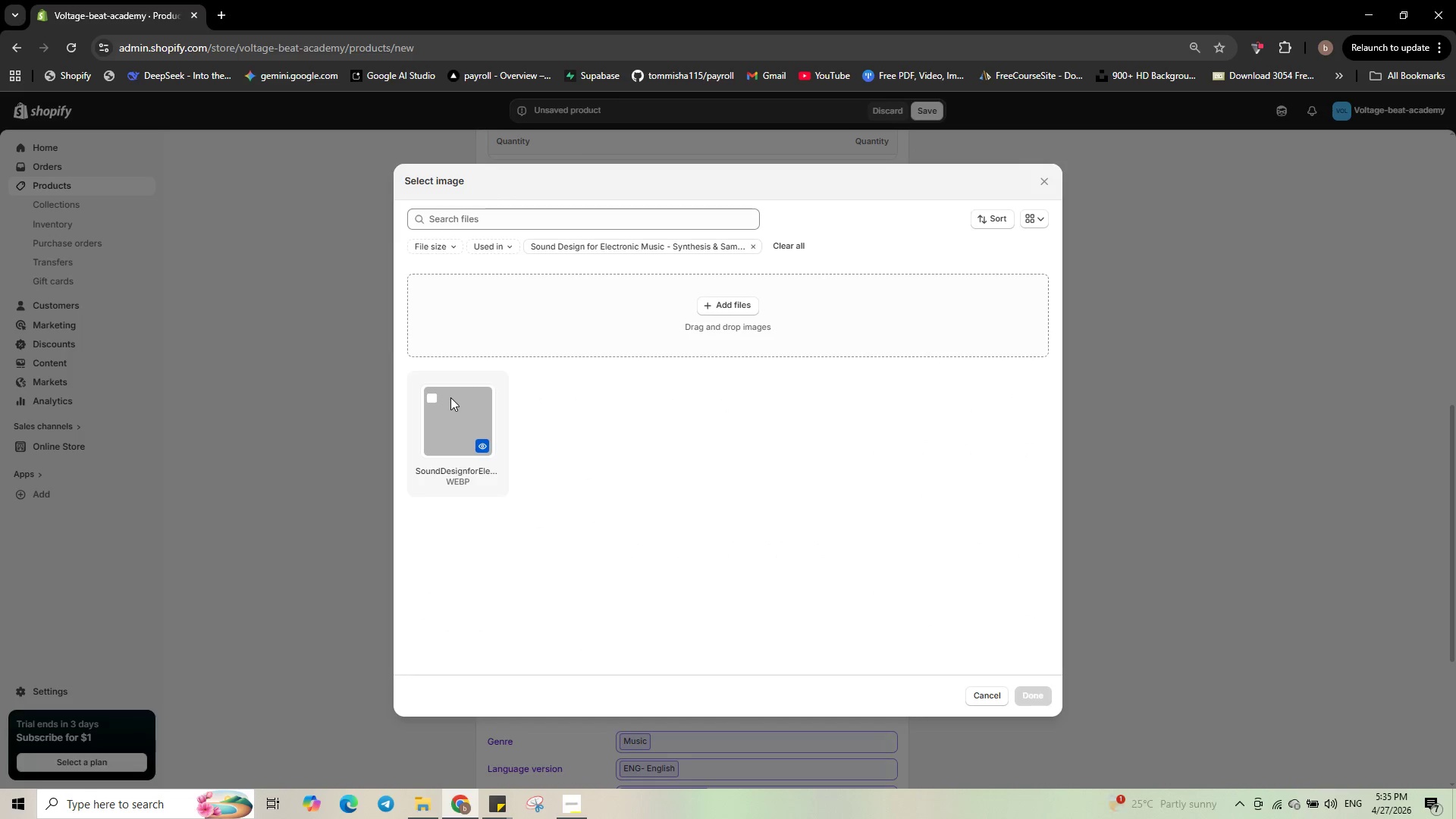 
left_click([425, 401])
 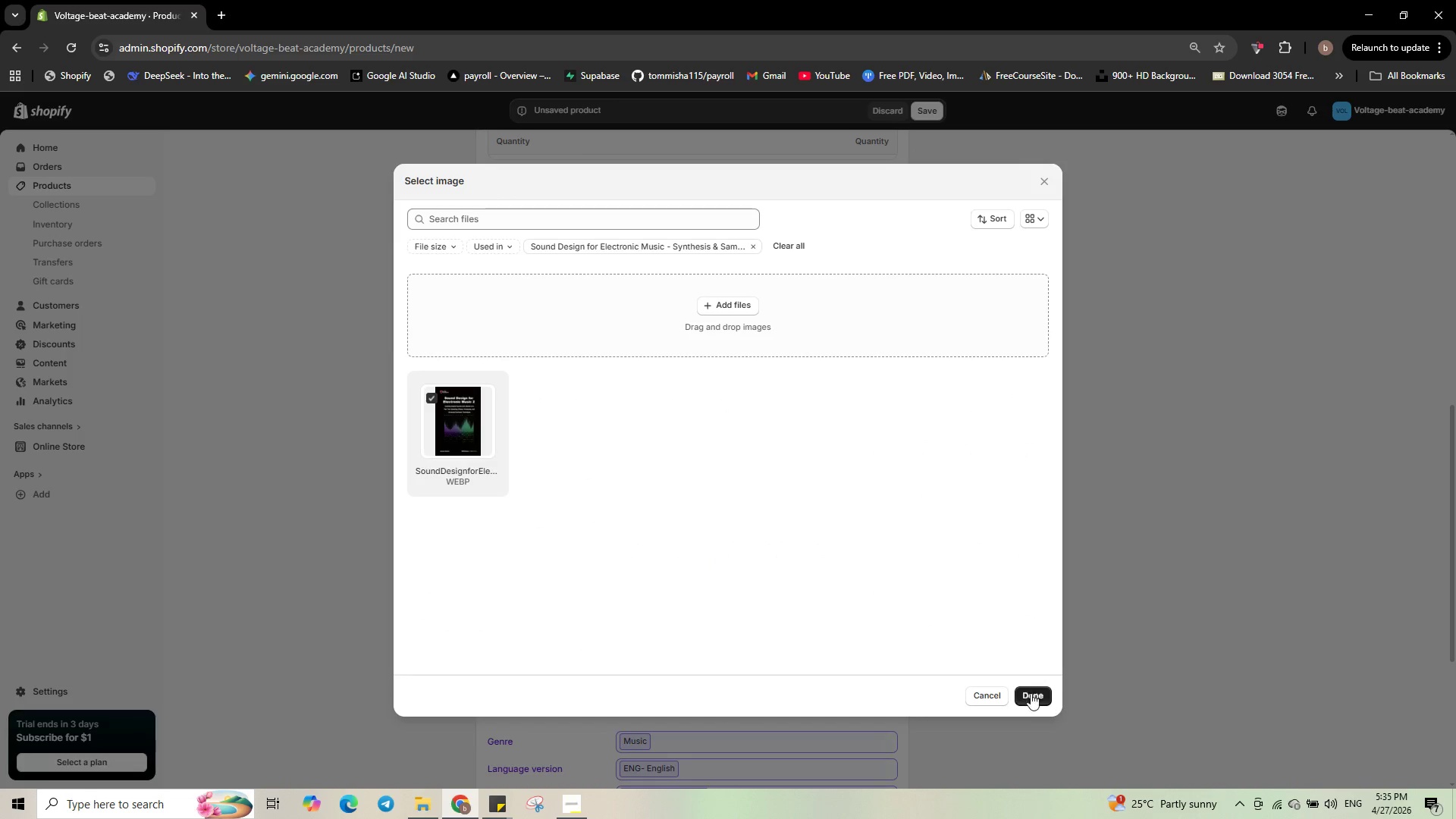 
left_click([1029, 690])
 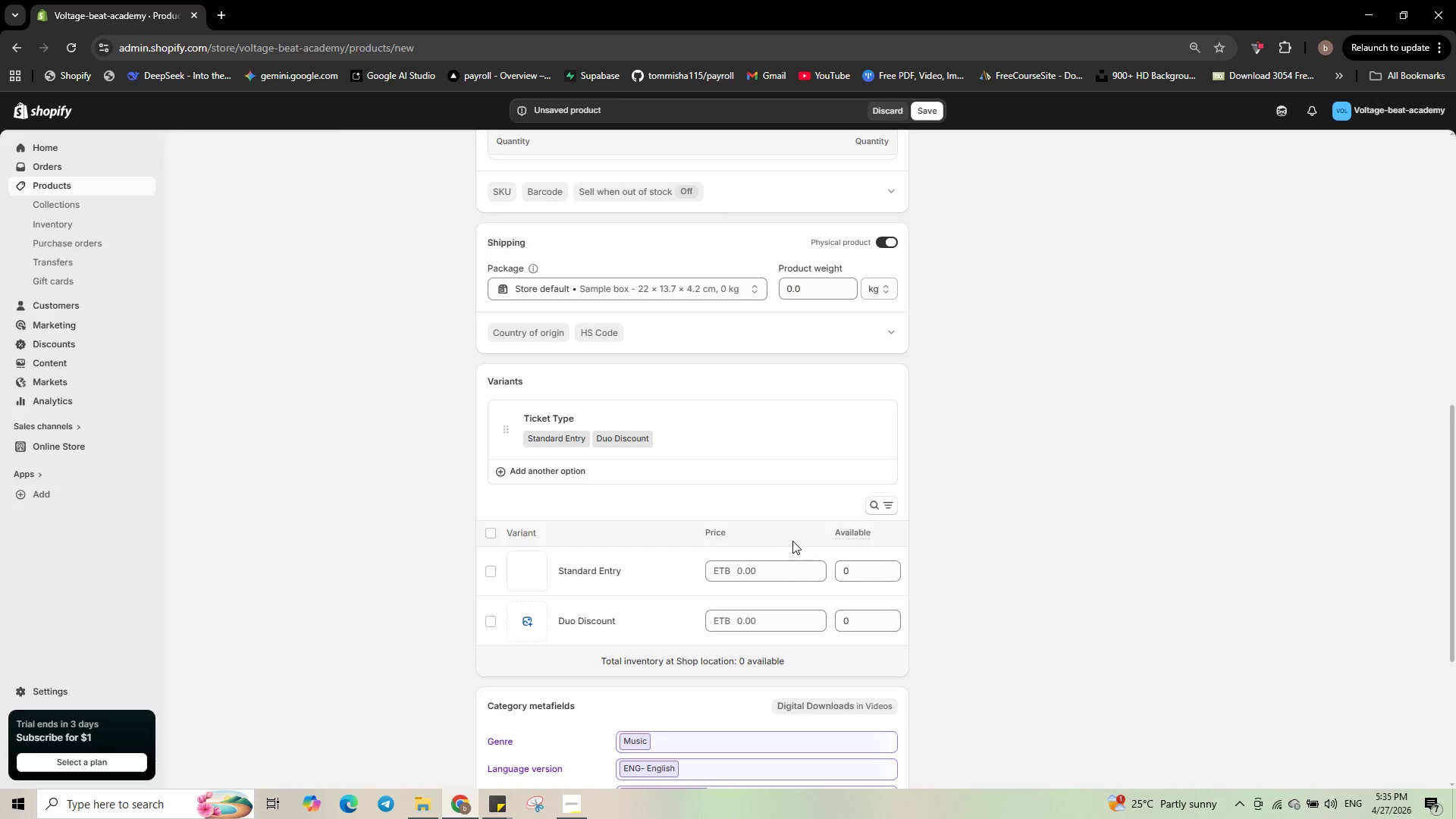 
scroll: coordinate [787, 539], scroll_direction: down, amount: 1.0
 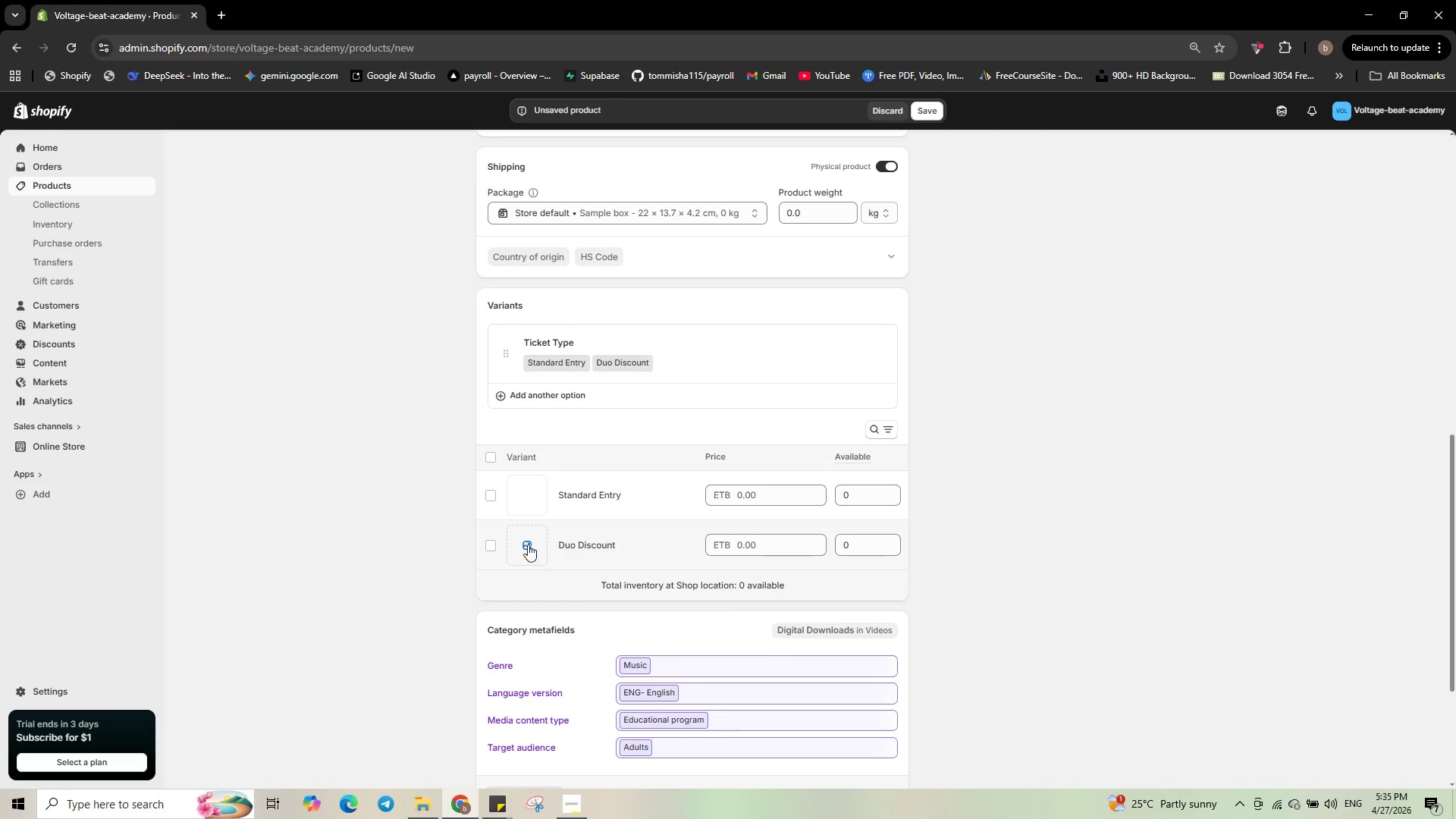 
left_click([528, 544])
 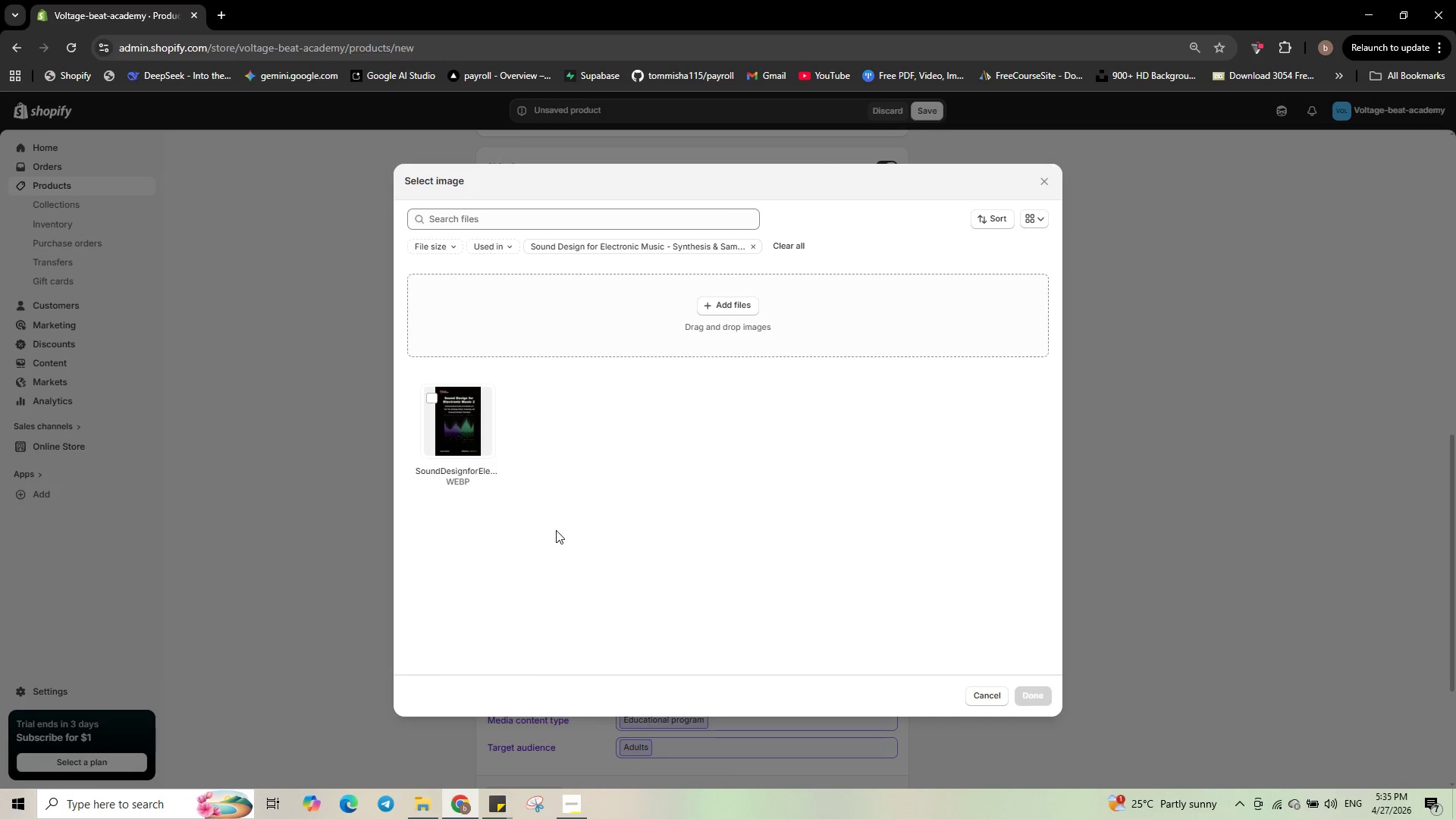 
left_click([470, 407])
 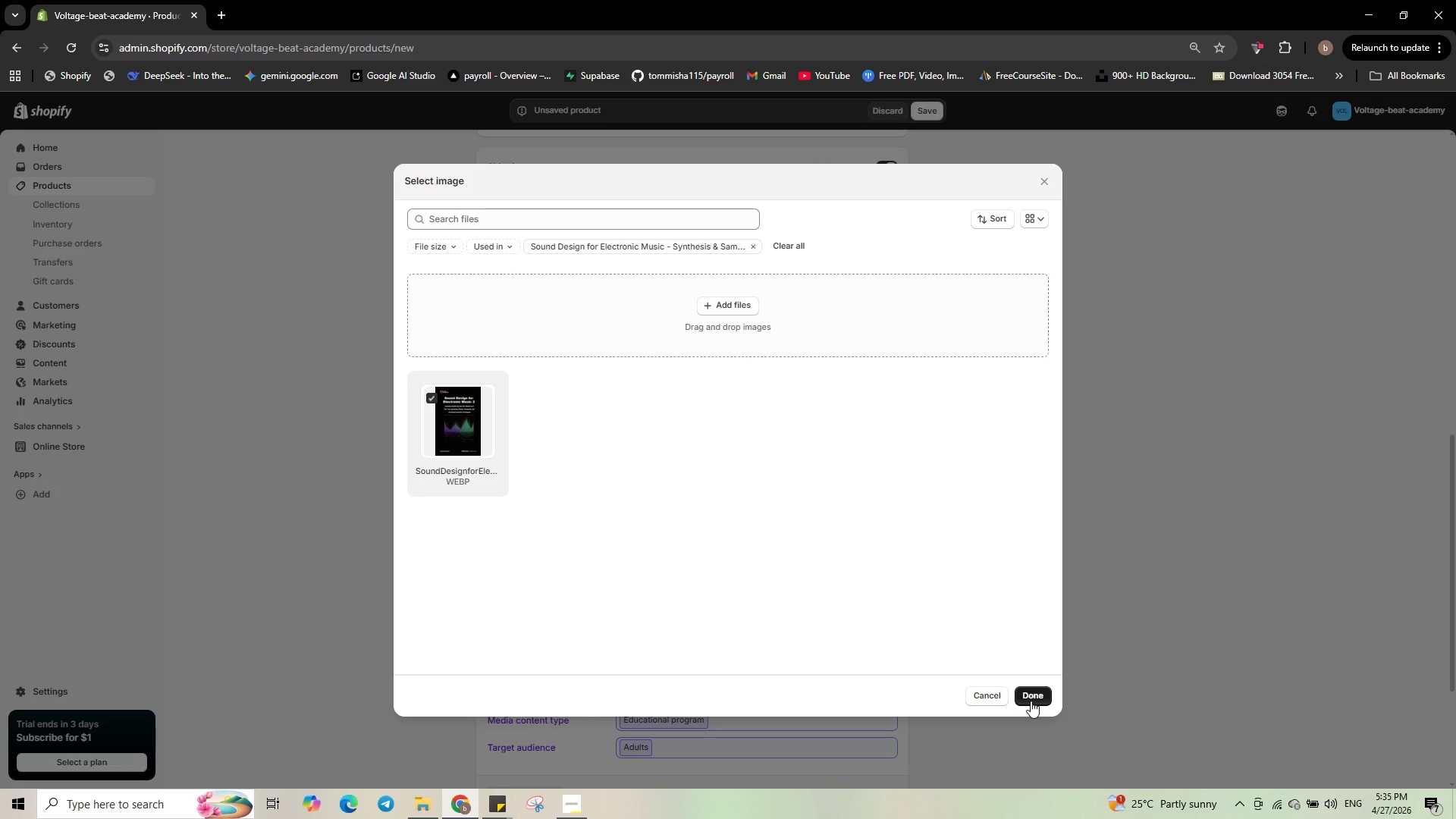 
left_click([1033, 699])
 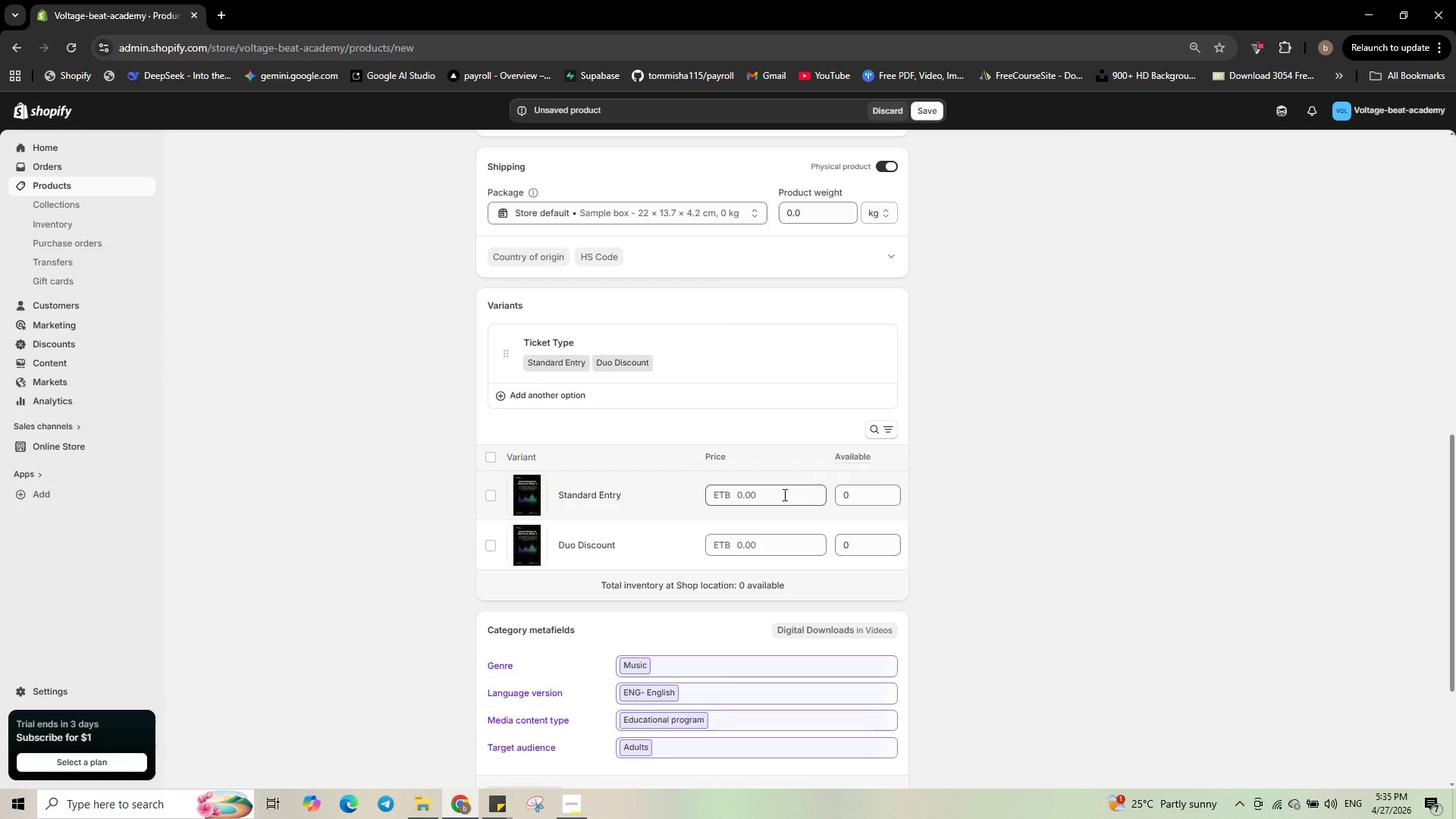 
left_click([783, 494])
 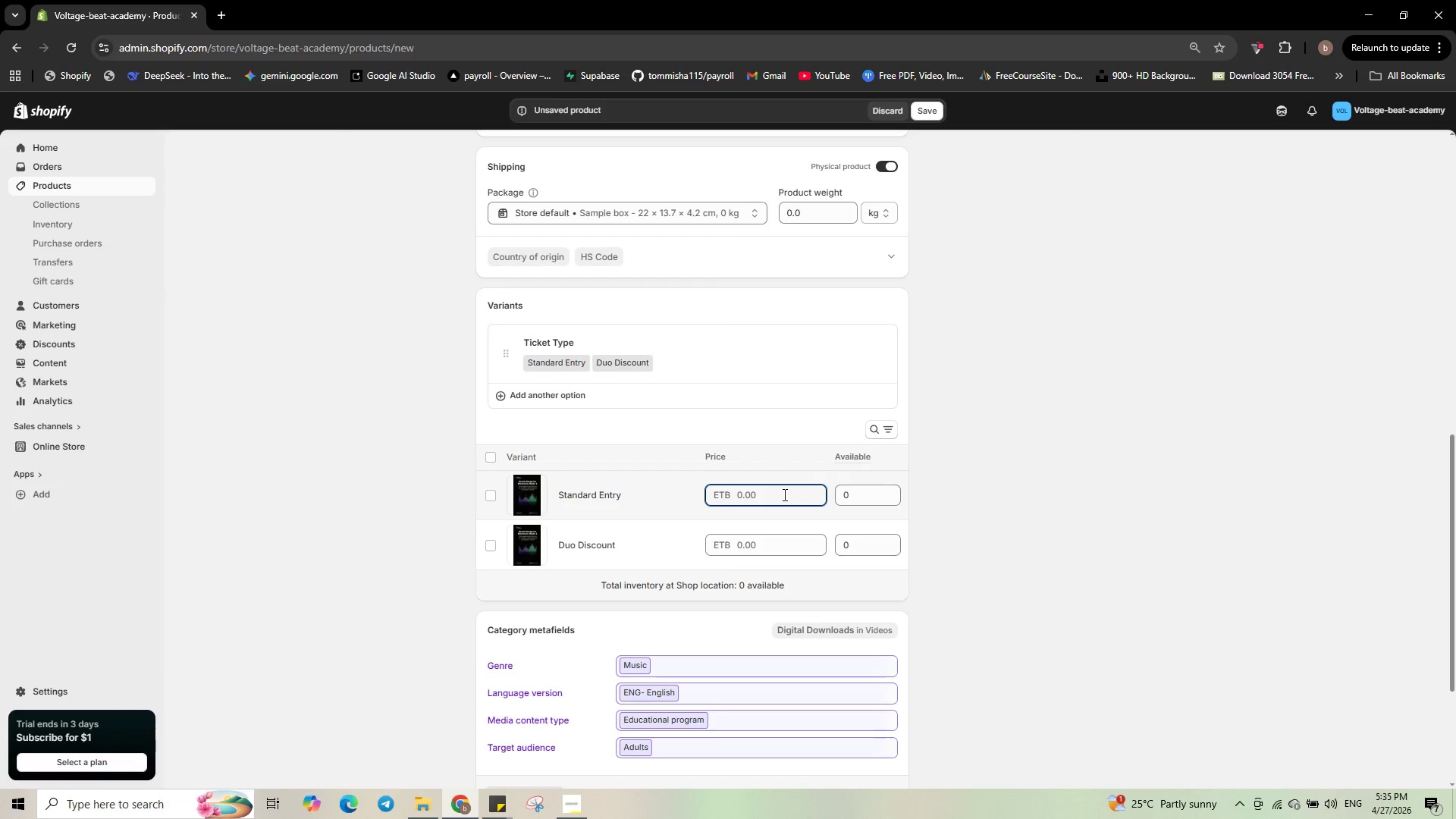 
key(Numpad1)
 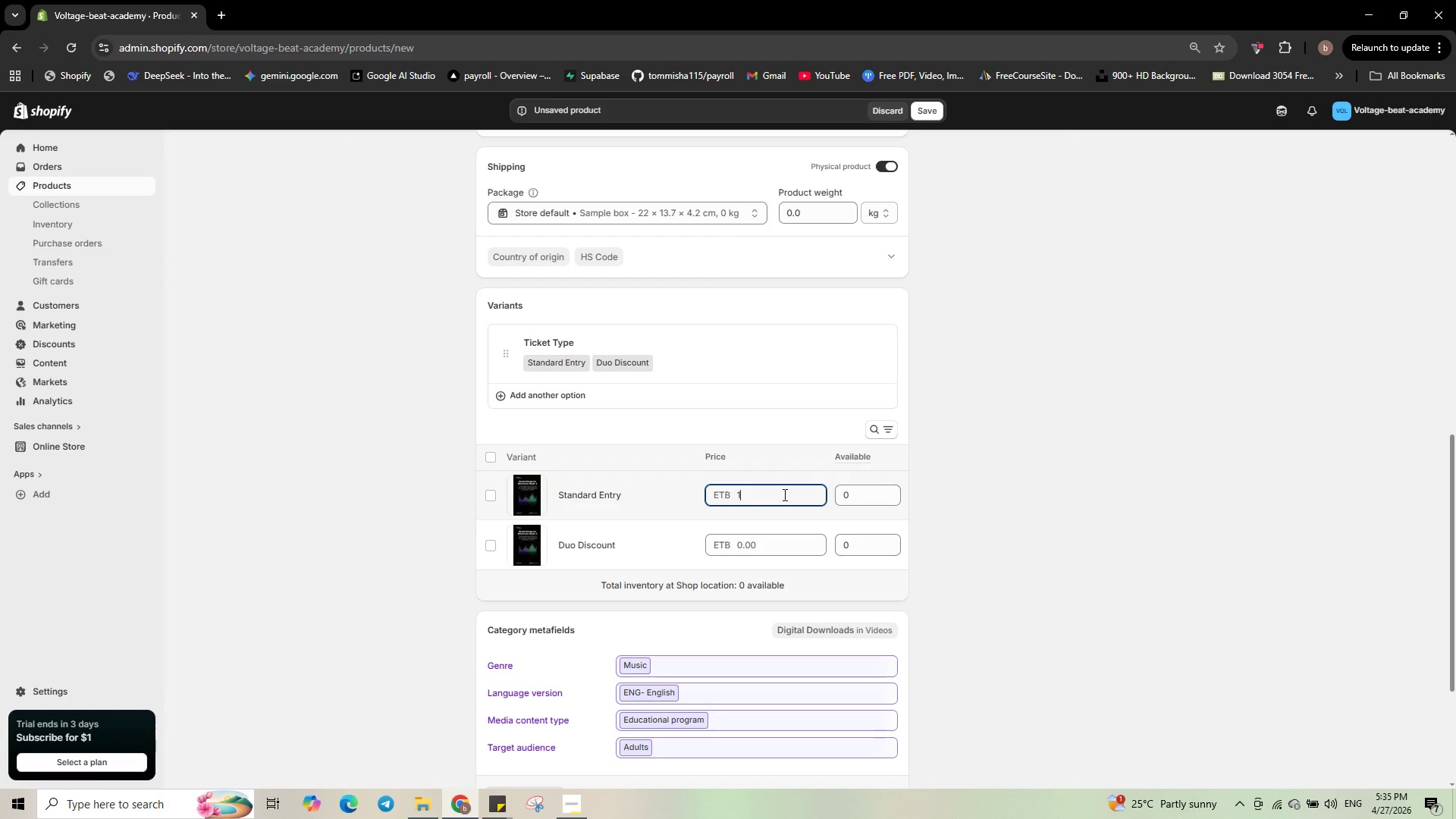 
key(Numpad4)
 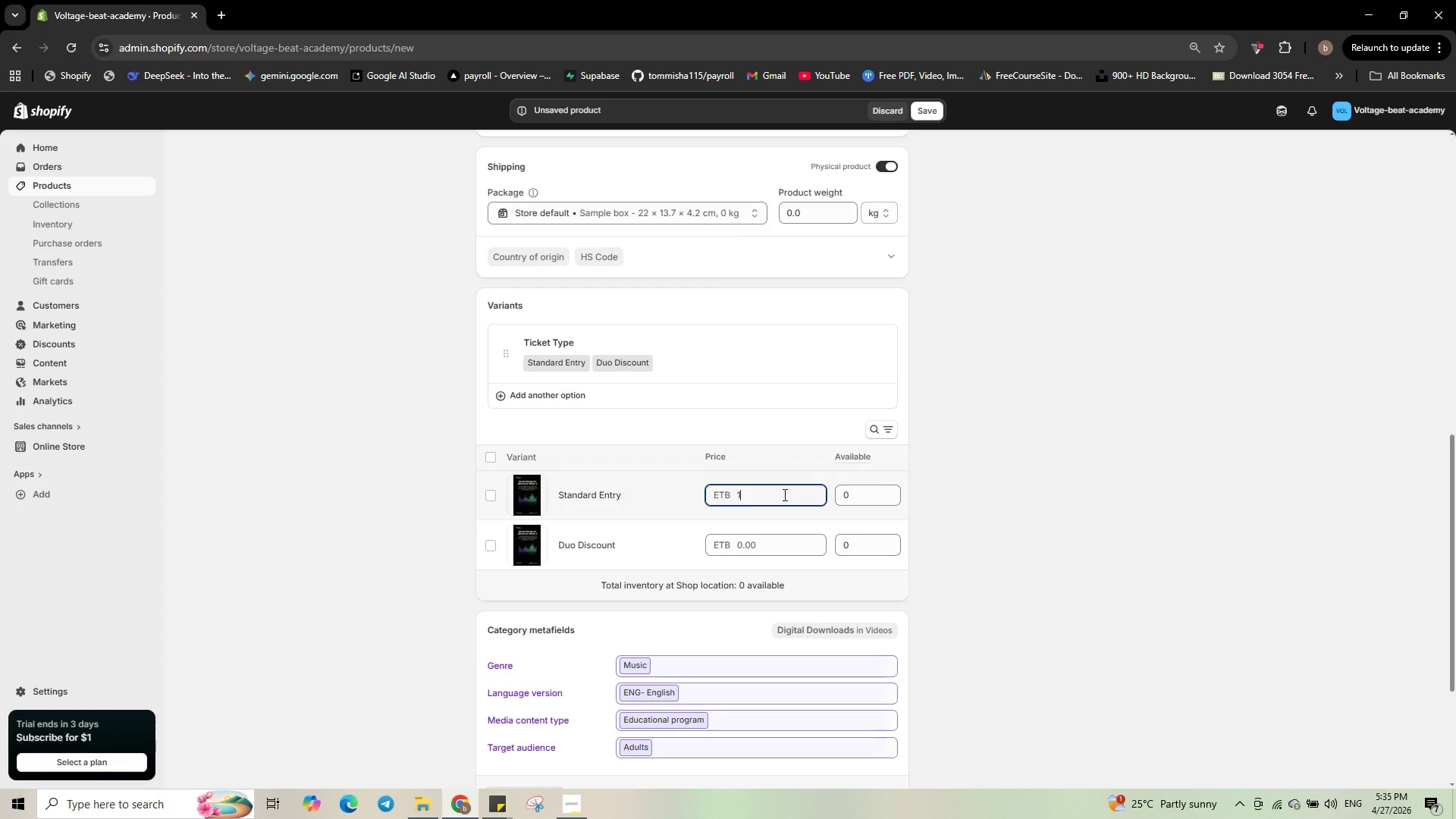 
key(Numpad9)
 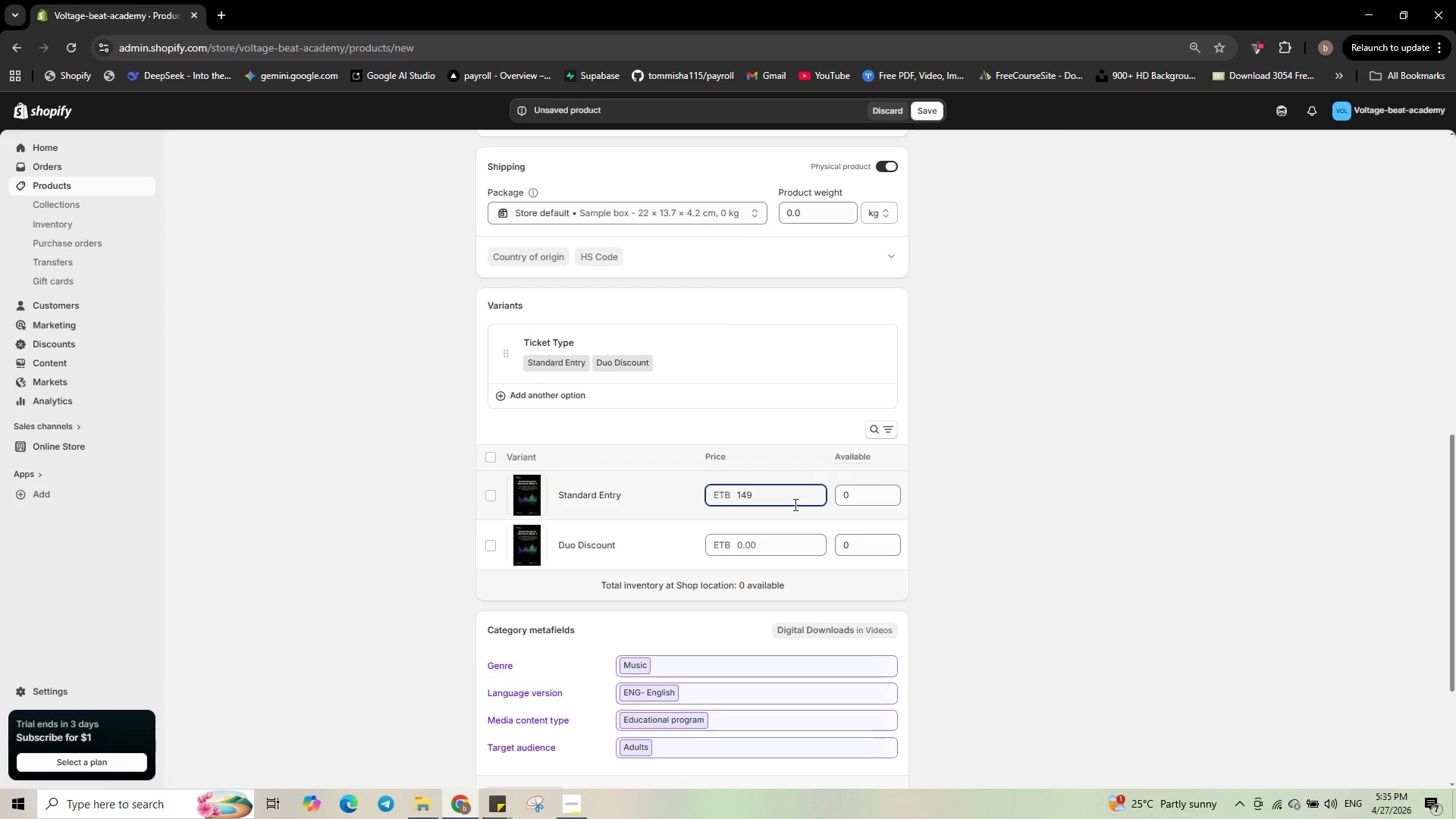 
left_click([795, 551])
 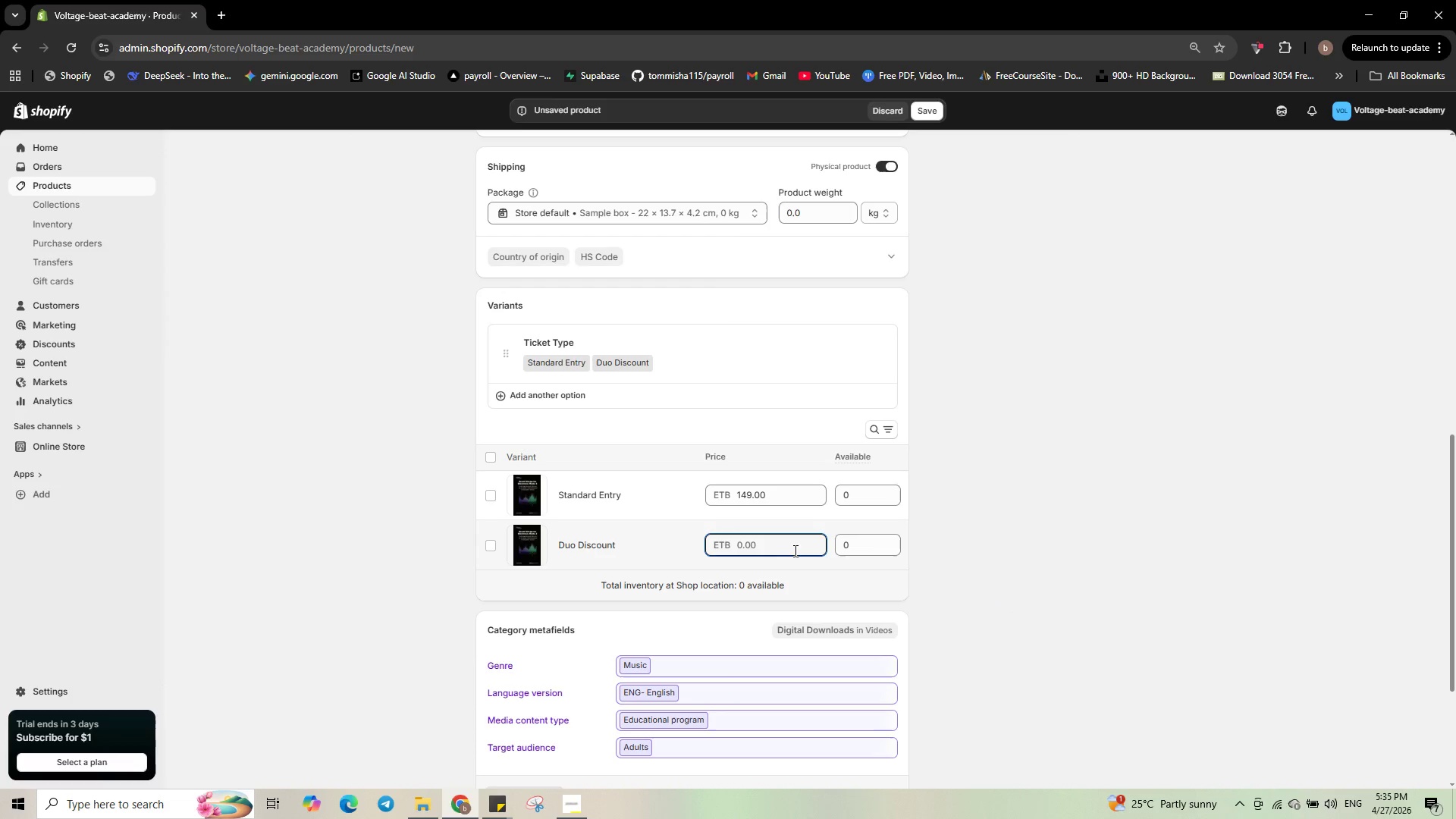 
key(Numpad2)
 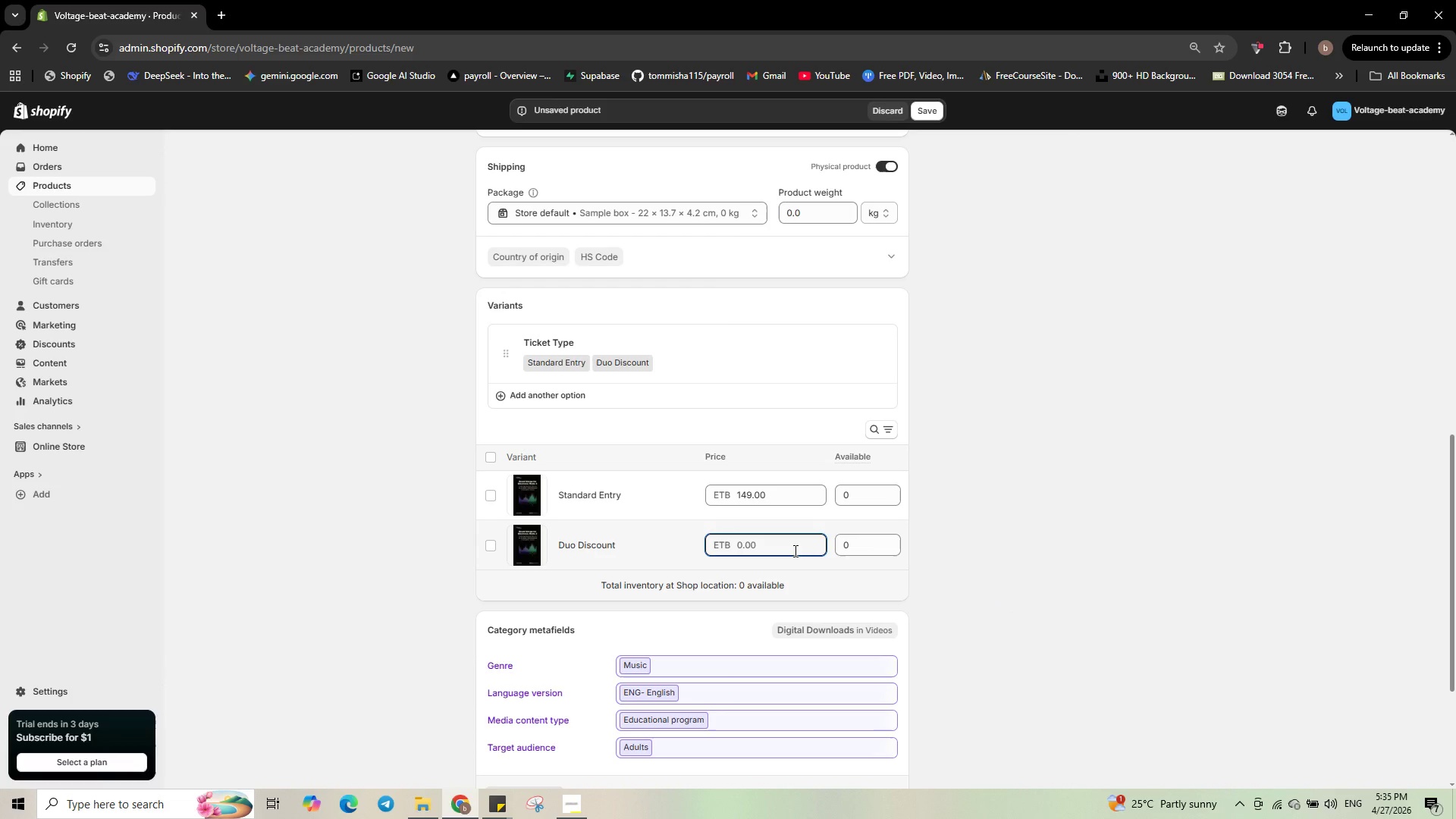 
key(Numpad4)
 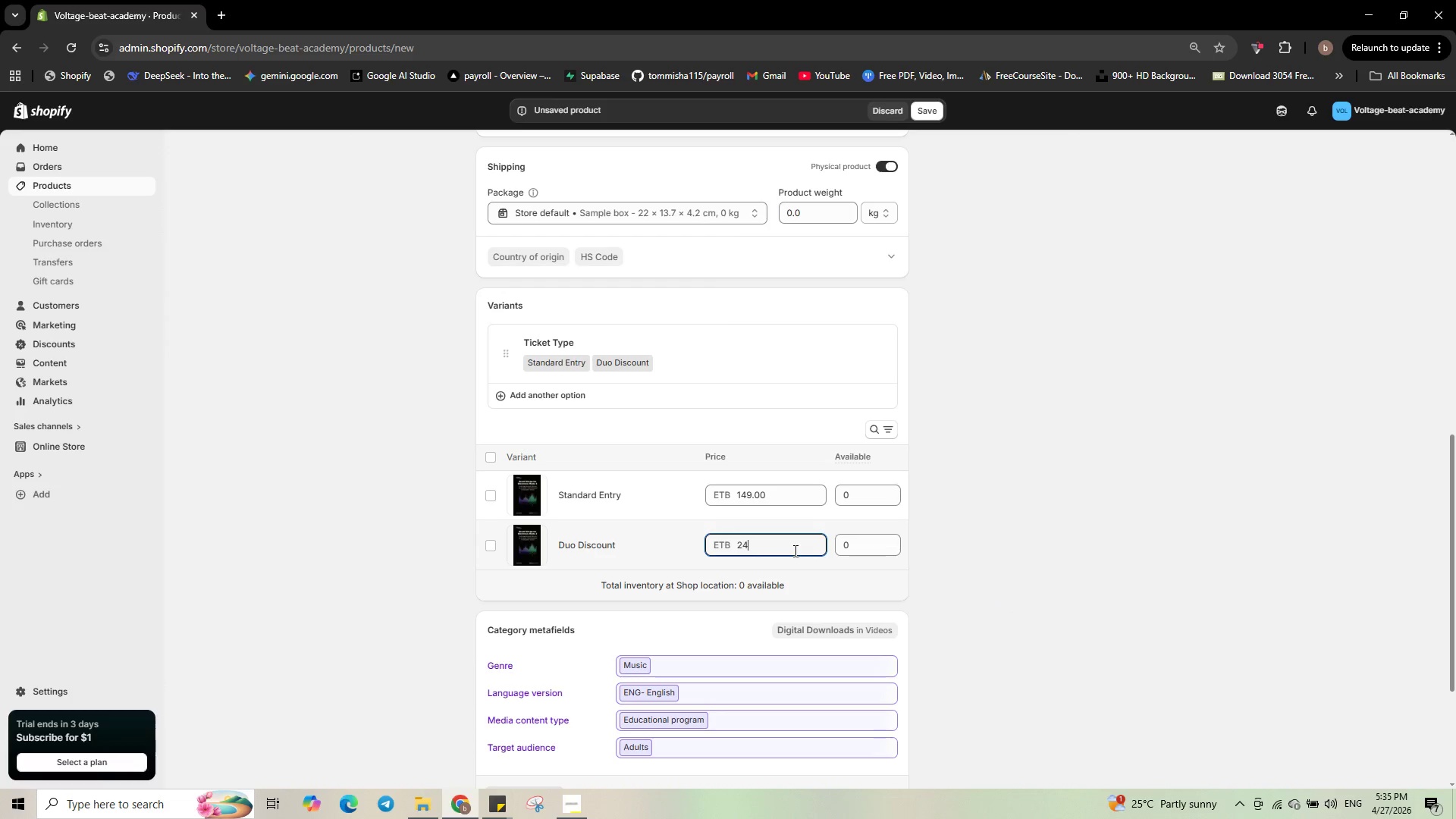 
key(Numpad9)
 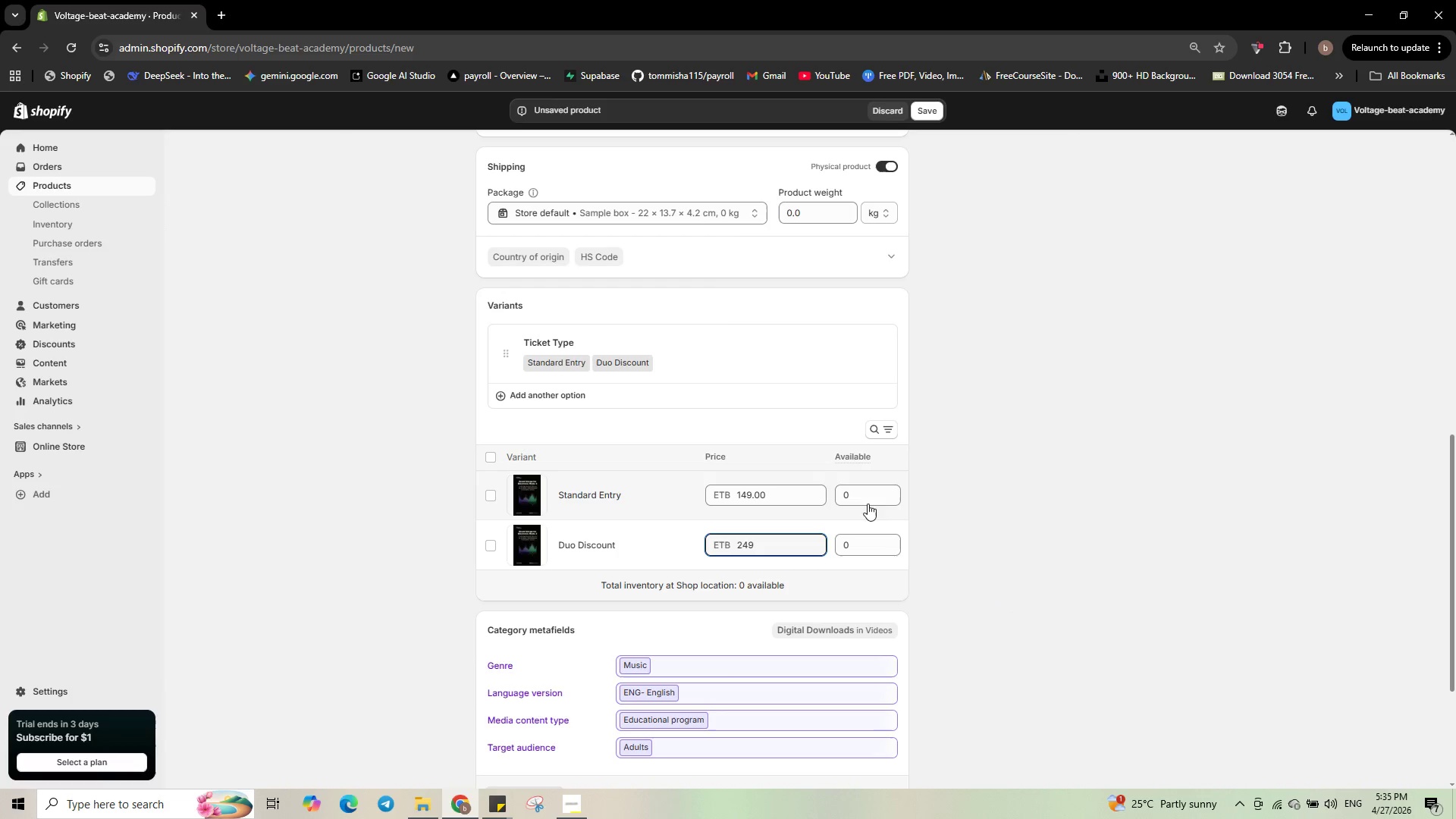 
left_click([874, 494])
 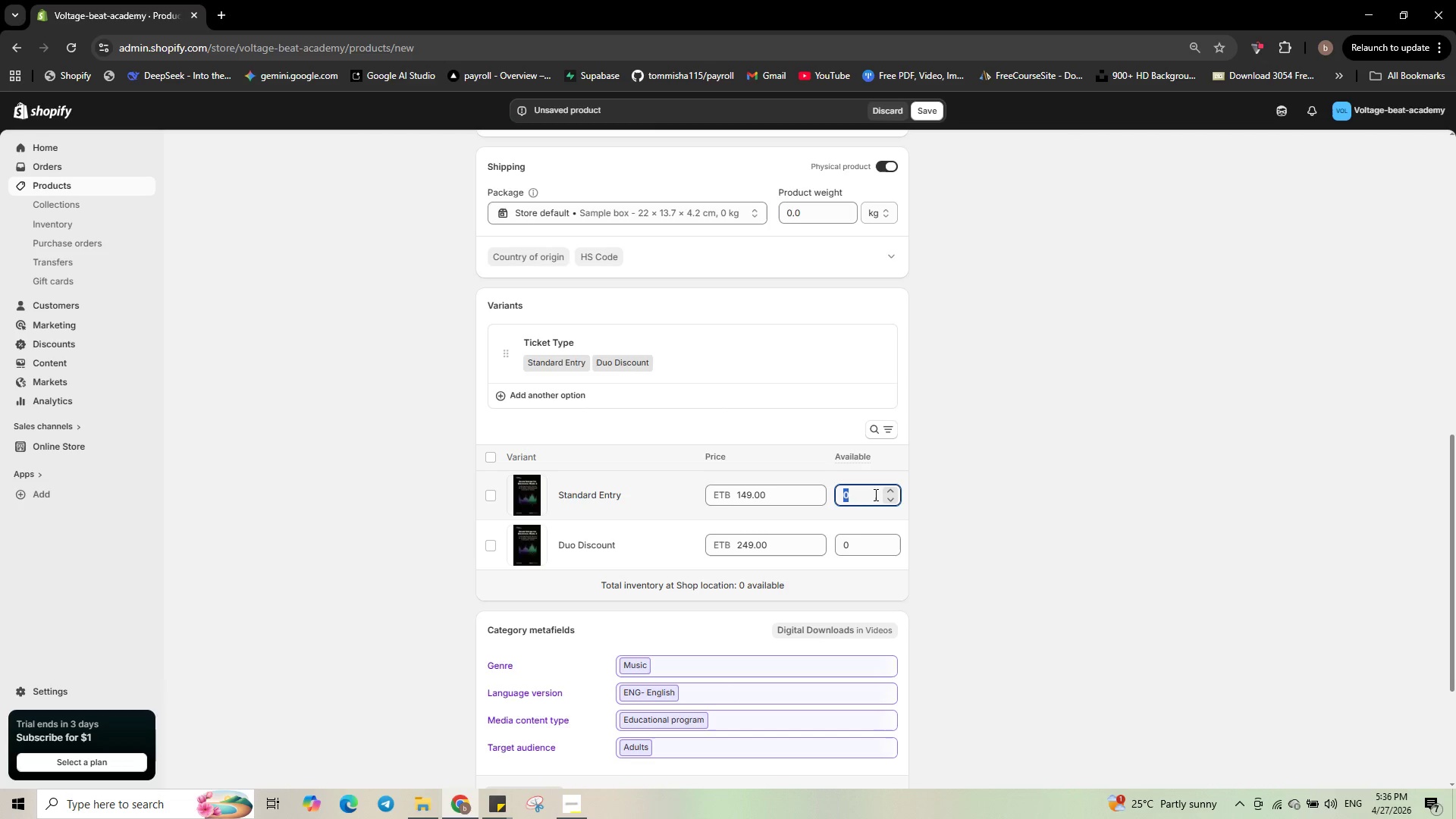 
key(Numpad4)
 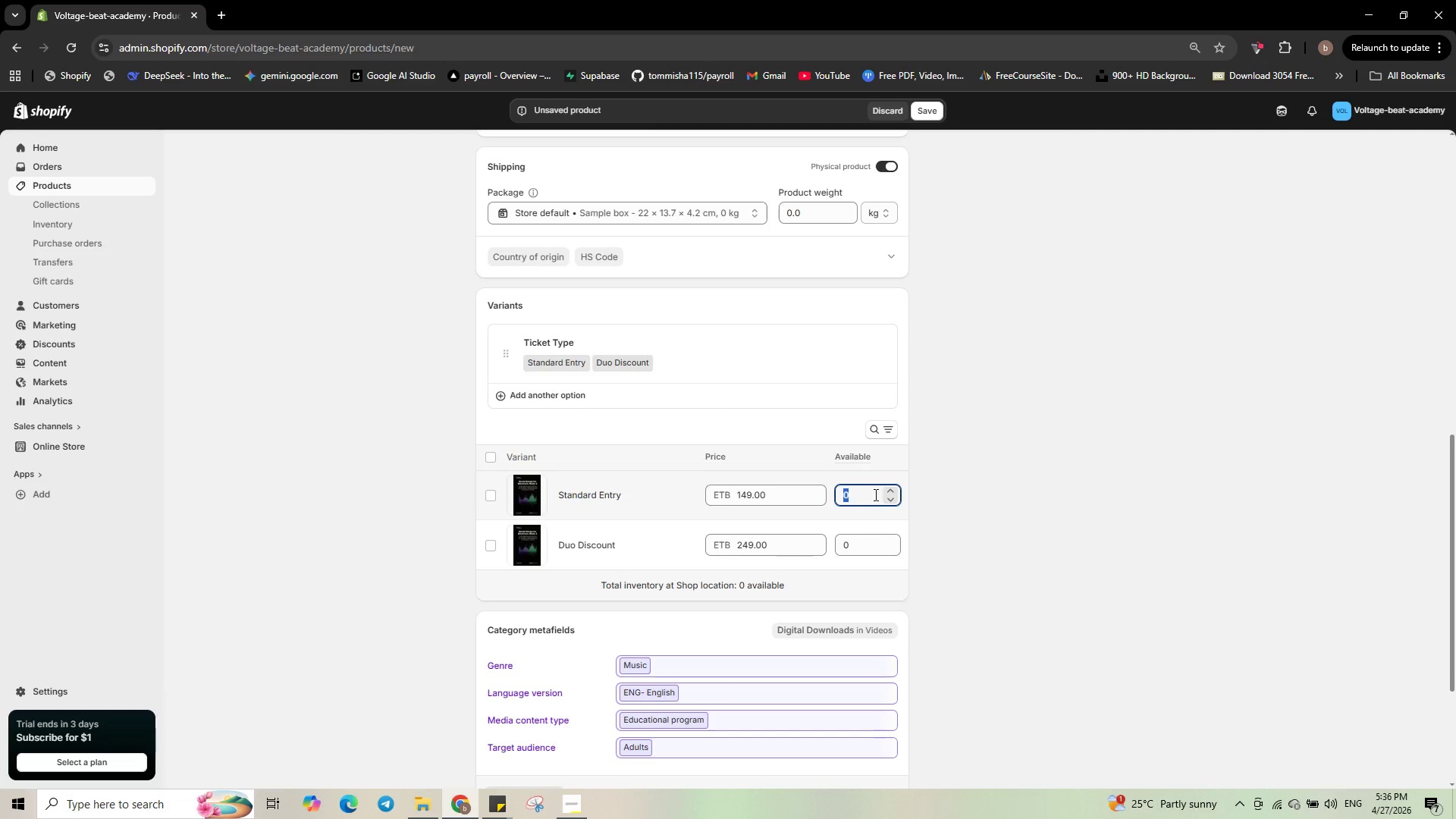 
key(Numpad5)
 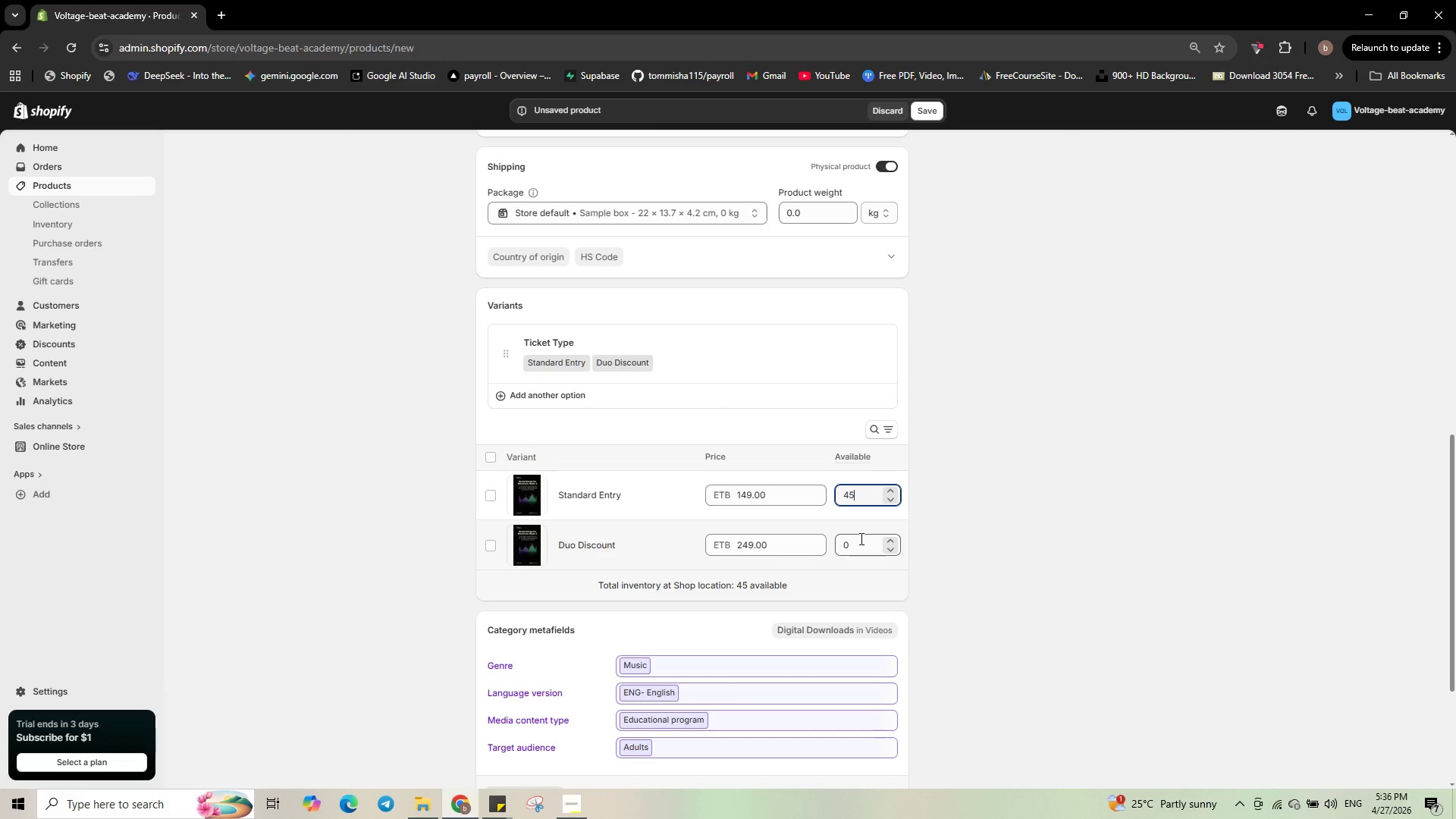 
left_click([860, 538])
 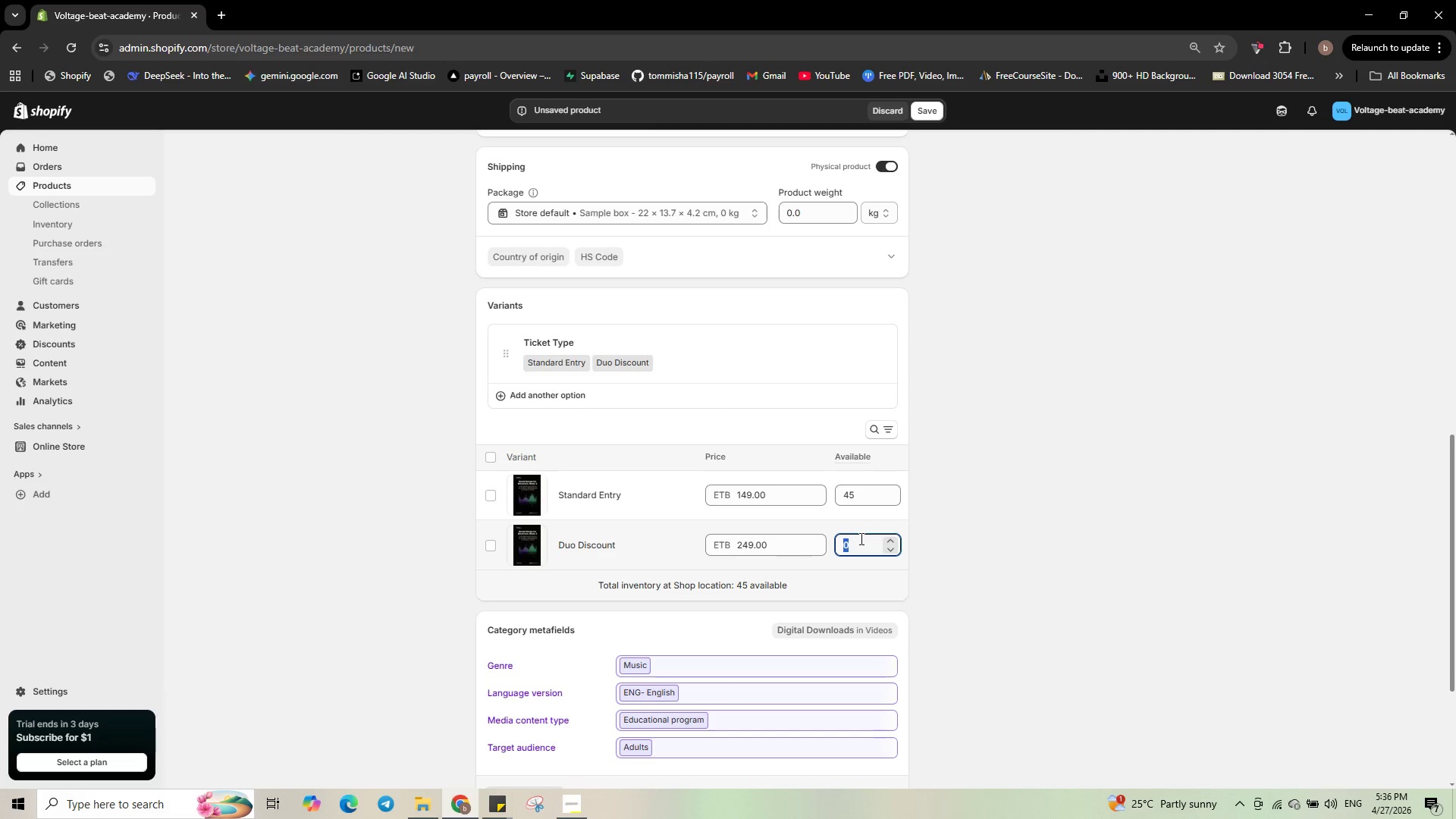 
key(Numpad2)
 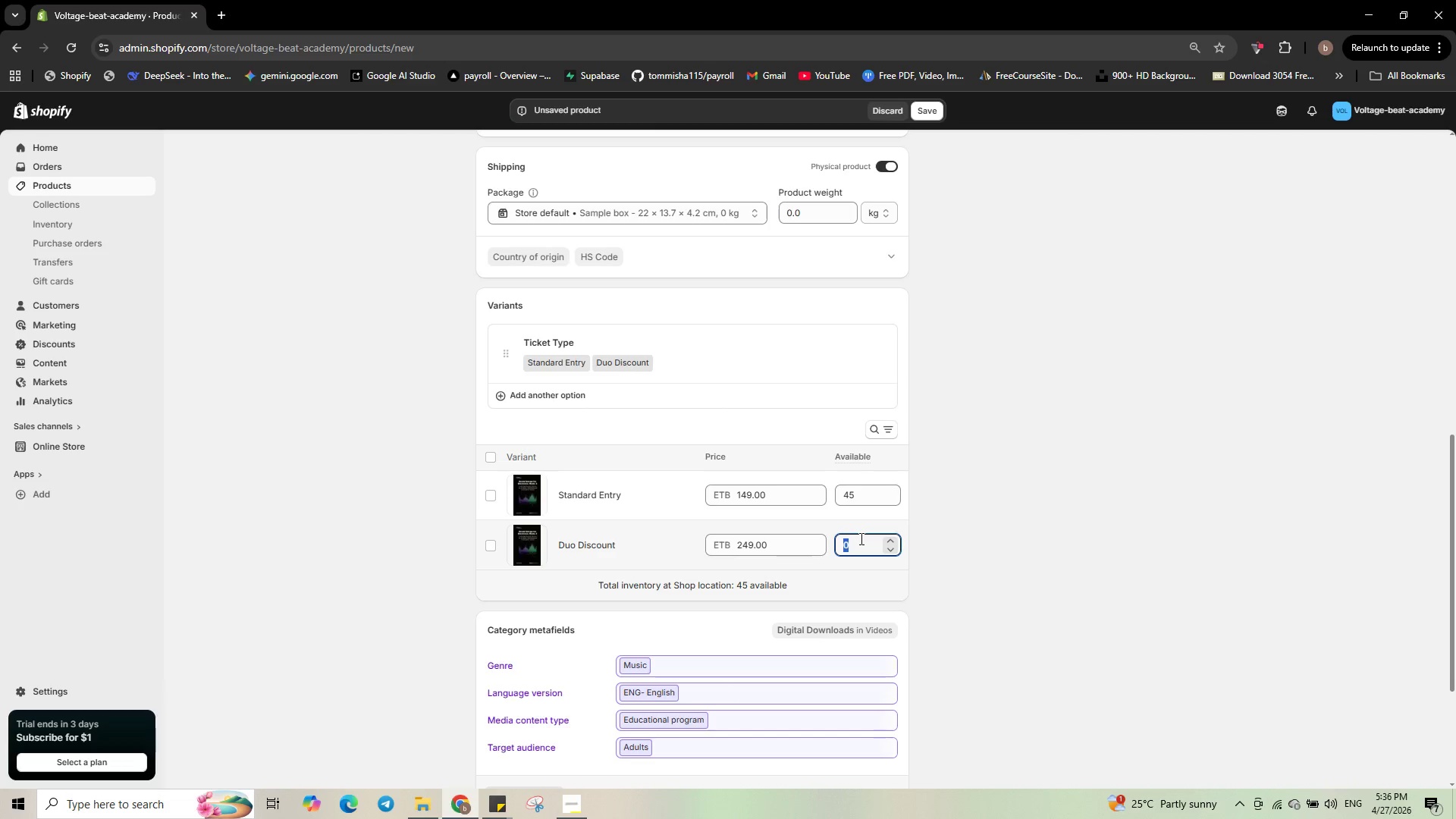 
key(Numpad2)
 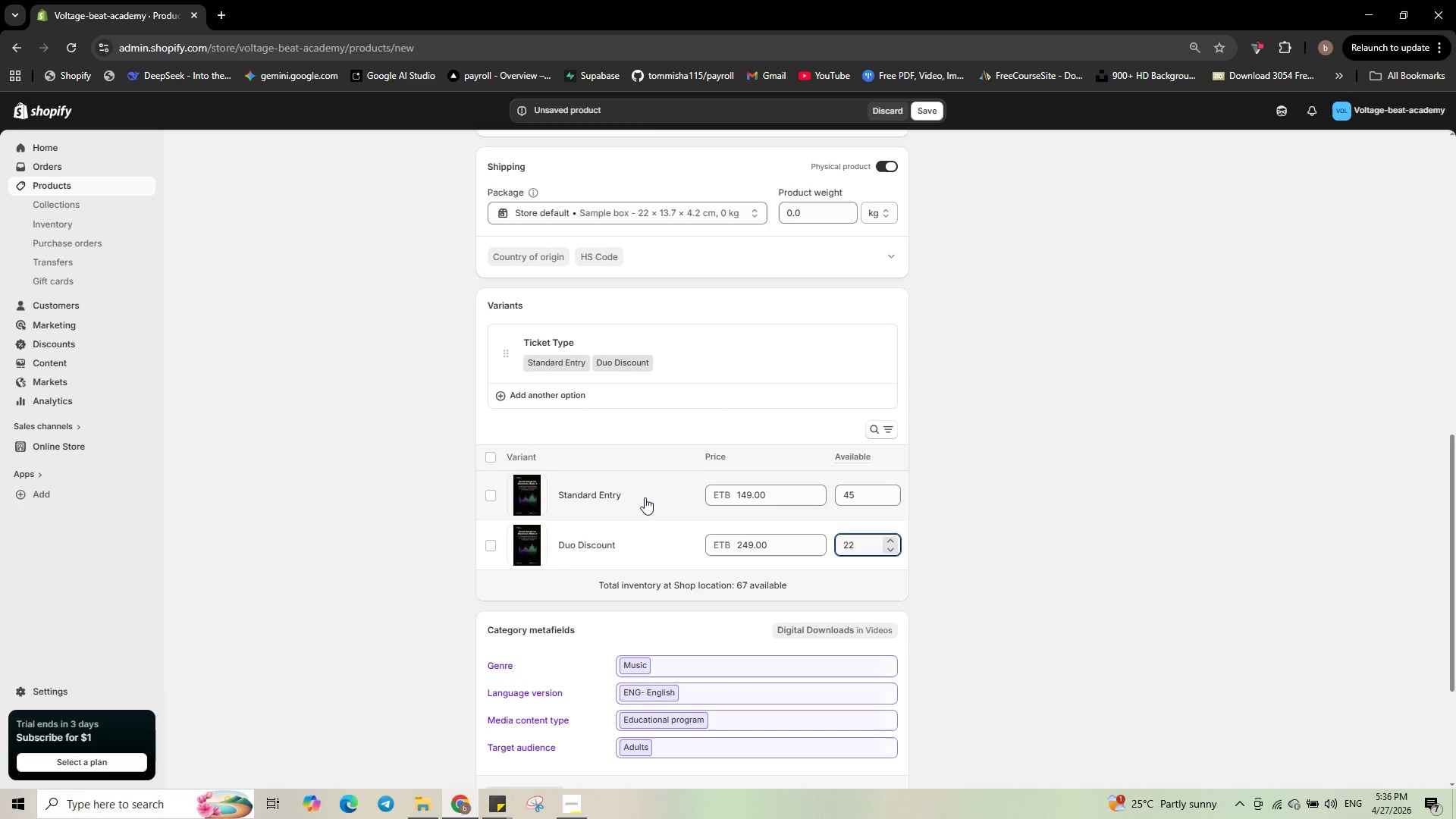 
left_click([644, 497])
 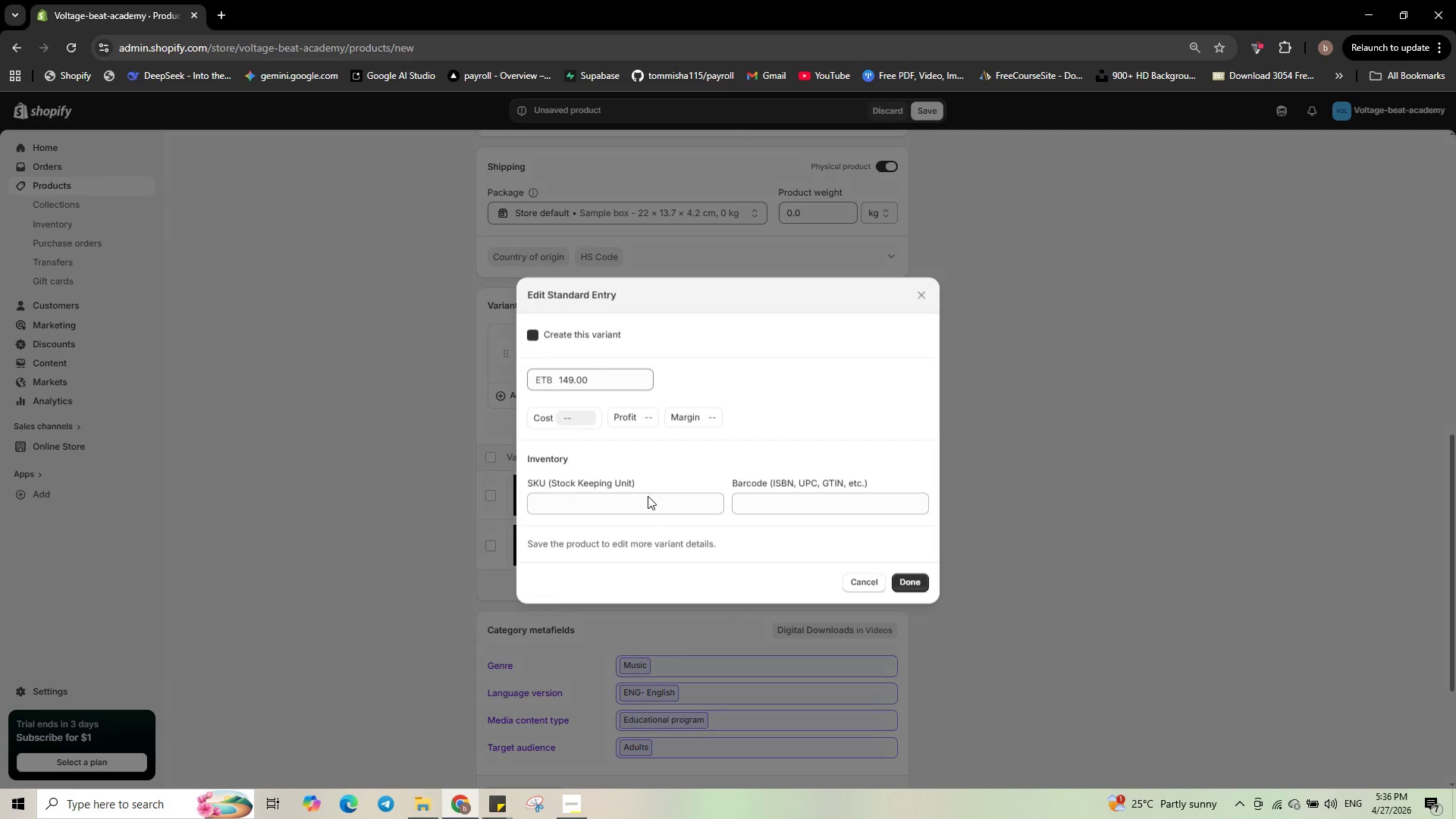 
key(CapsLock)
 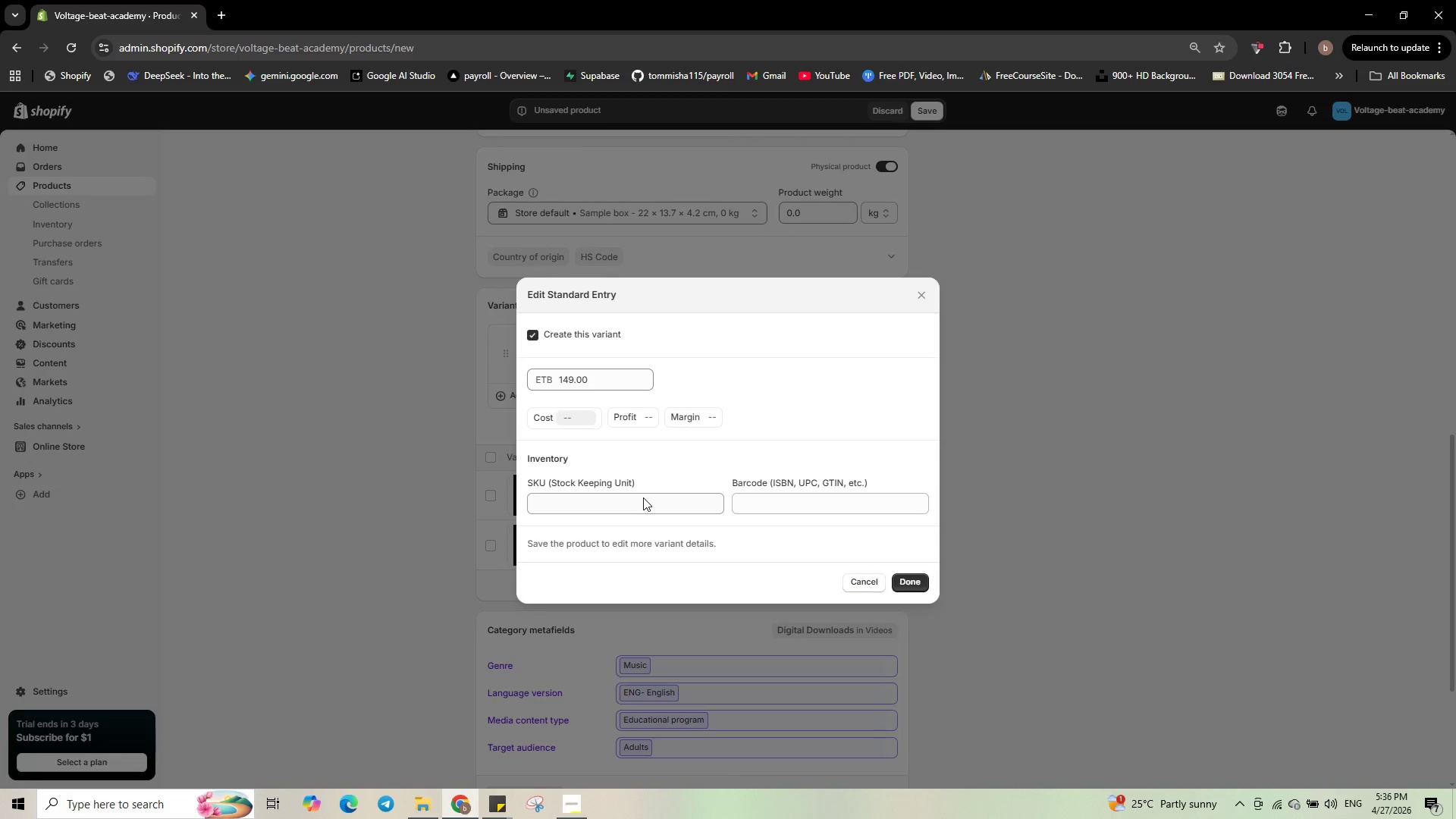 
left_click([643, 497])
 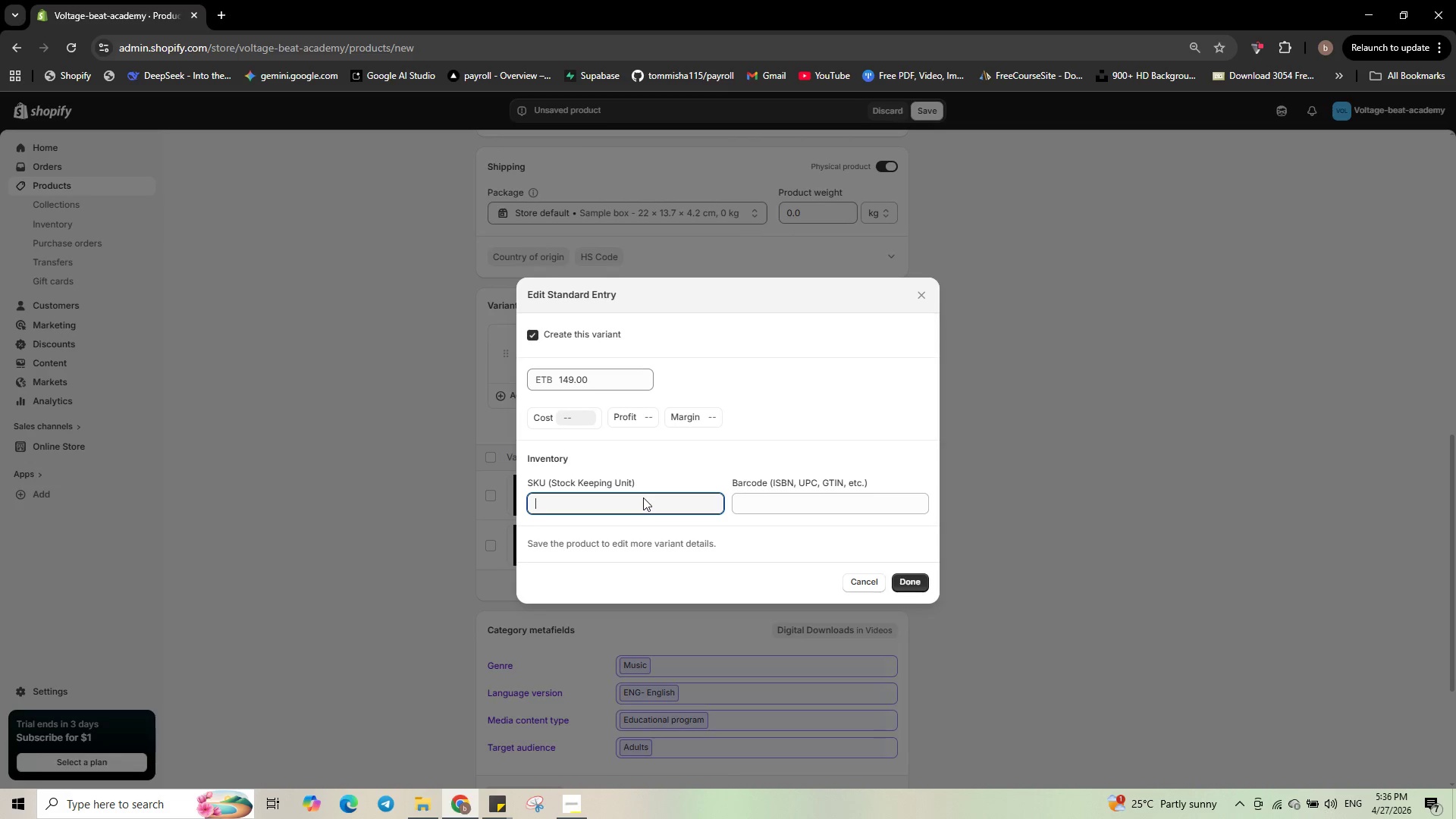 
type(VBA-SND-)
 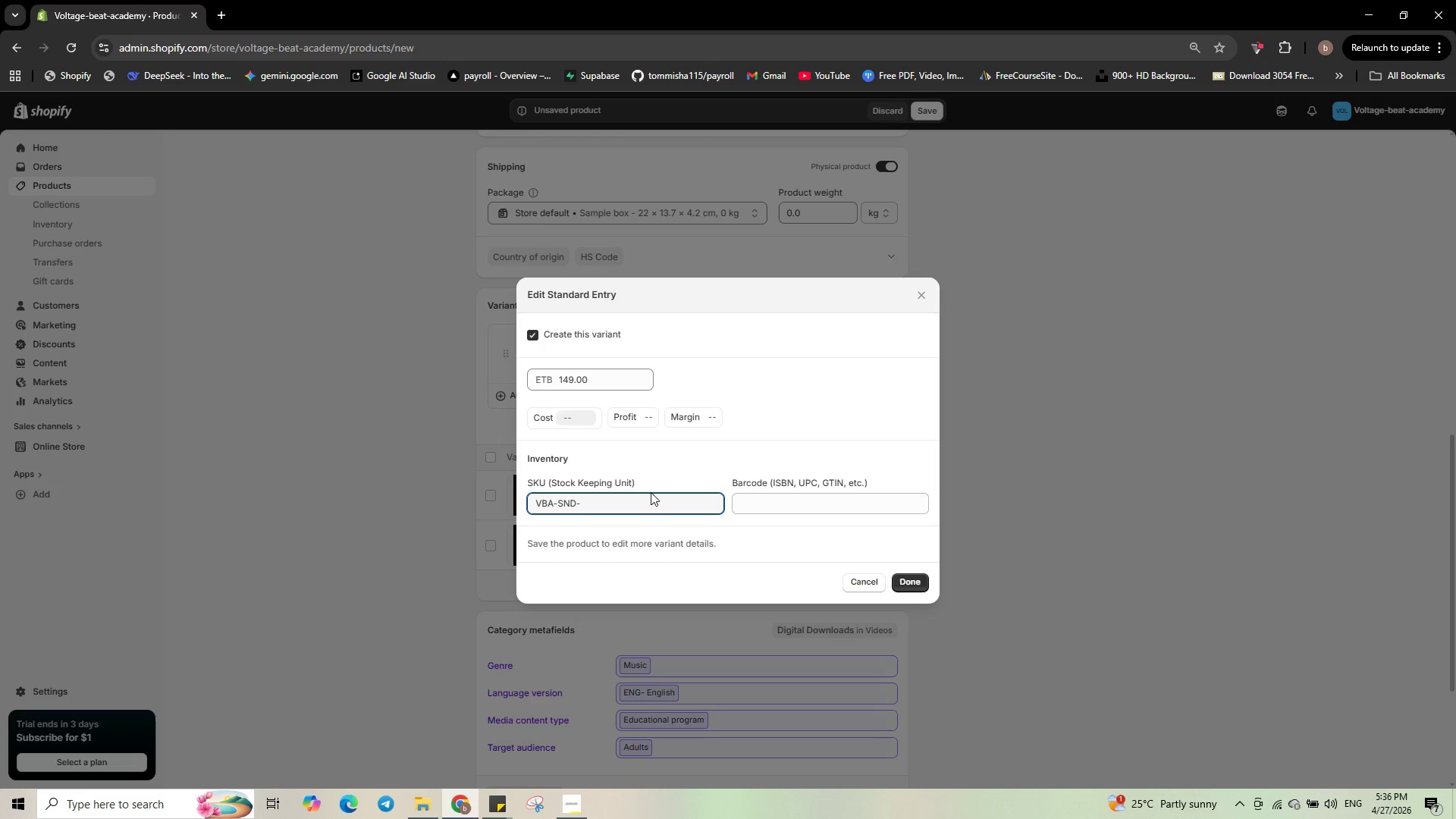 
type(STD)
 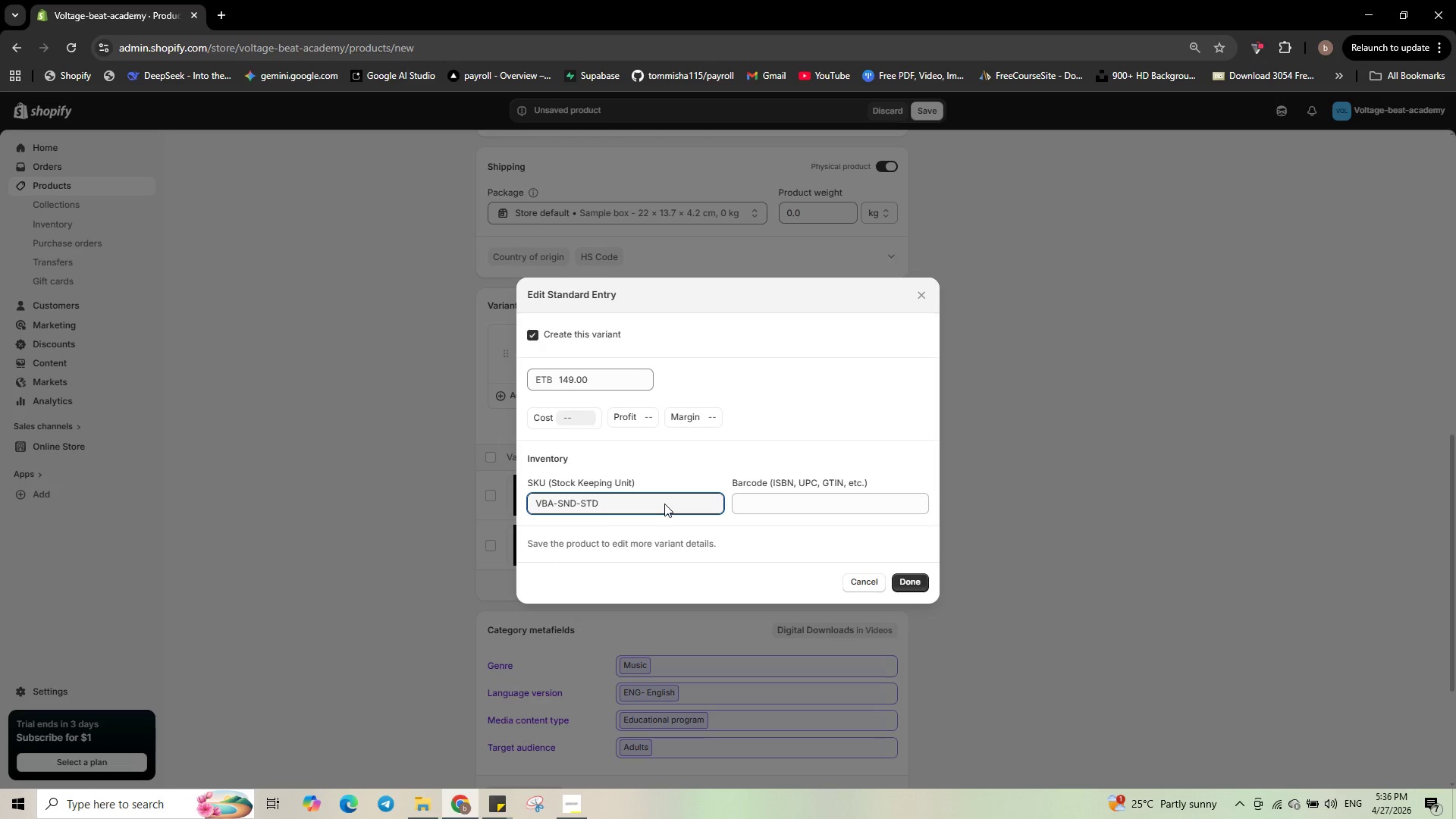 
double_click([664, 504])
 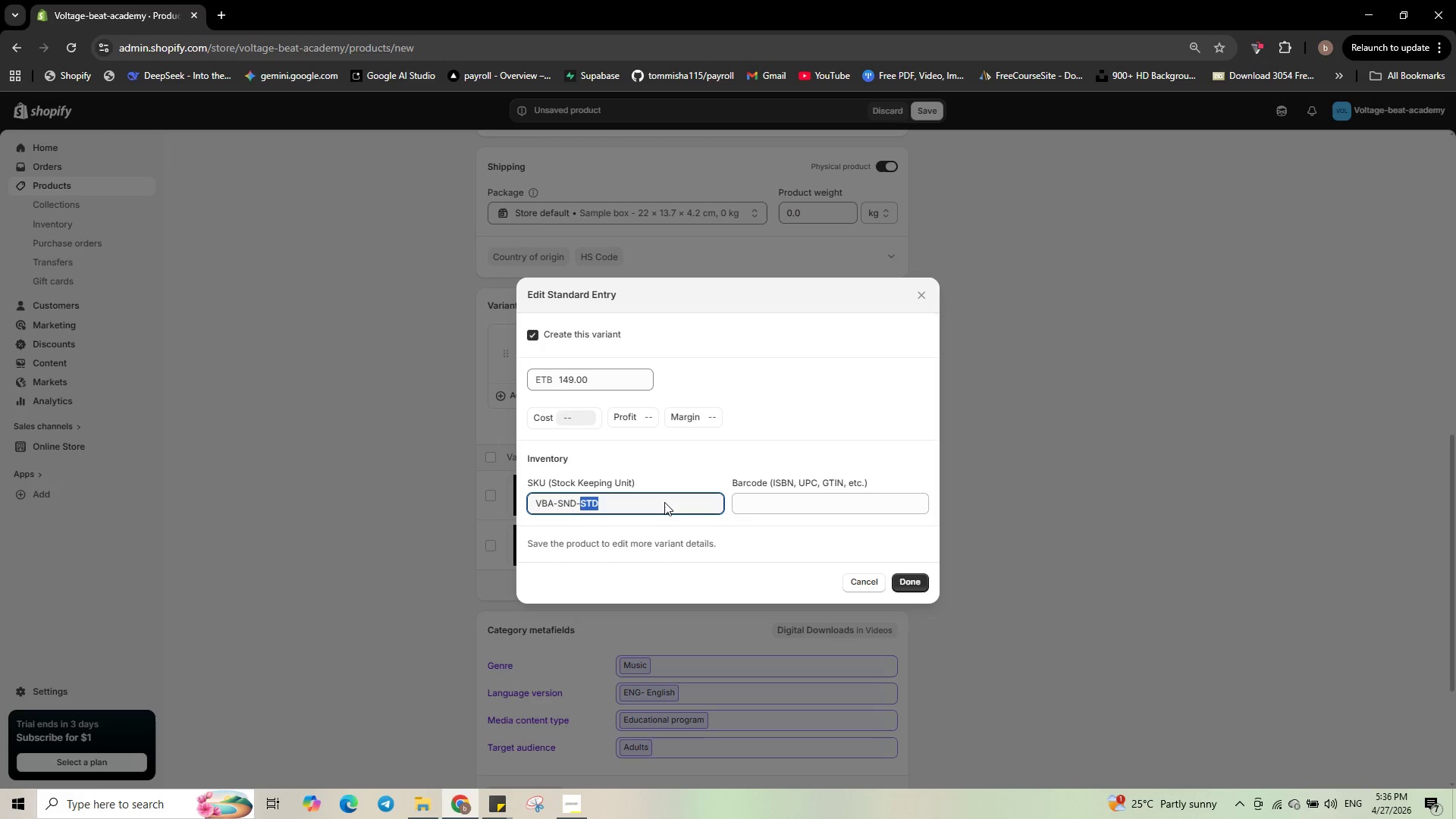 
key(Control+A)
 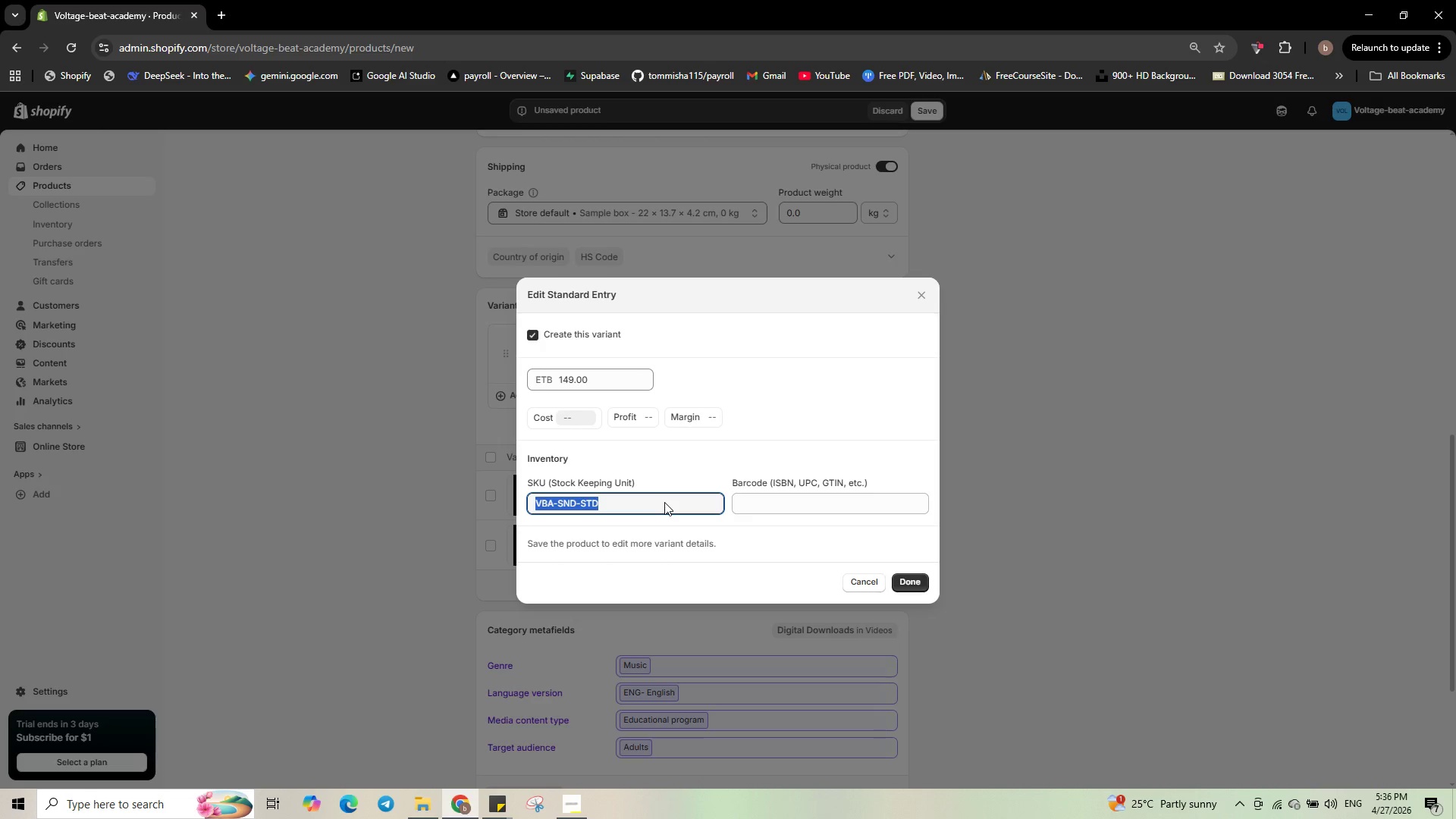 
key(Control+C)
 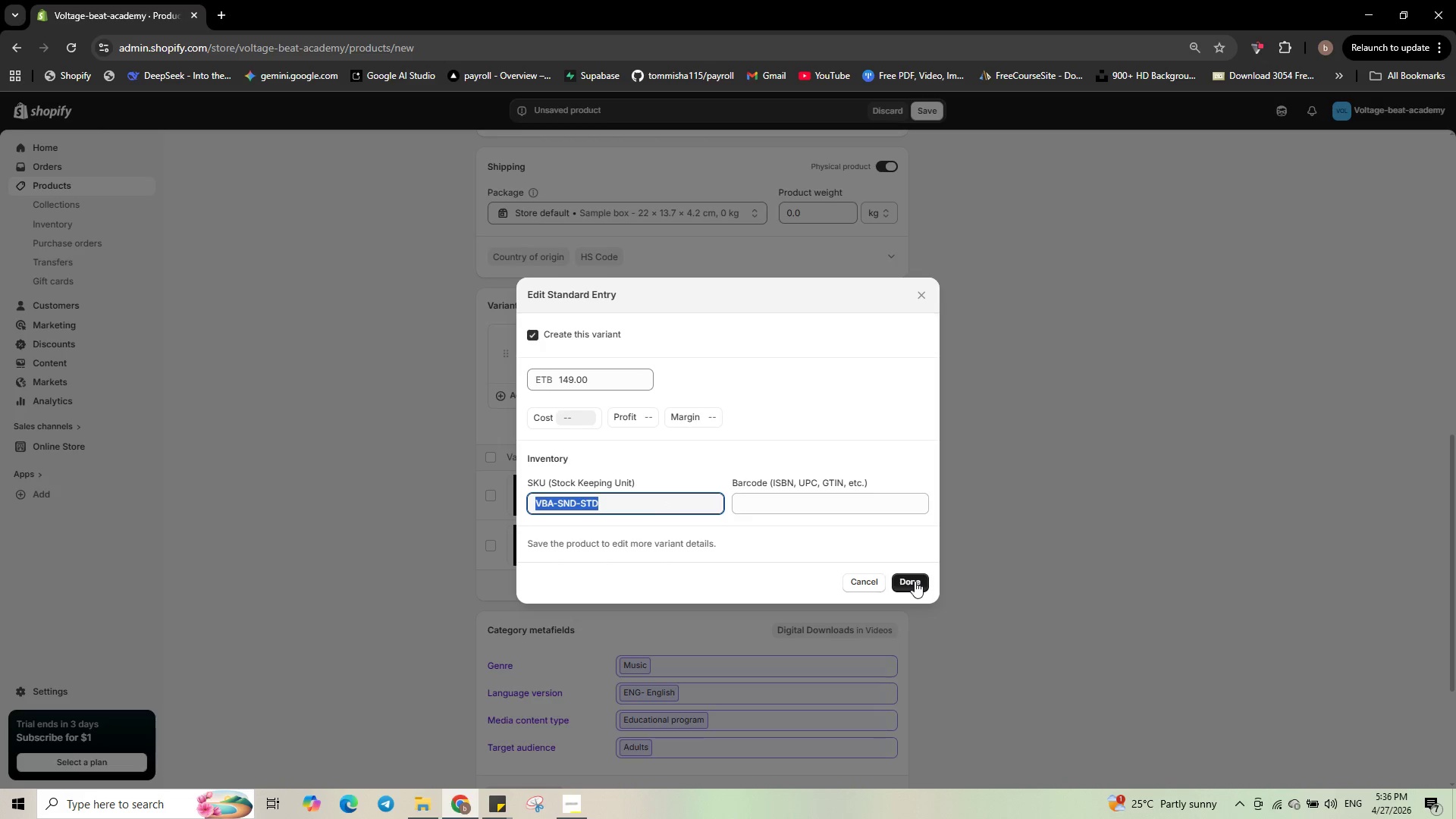 
left_click([915, 581])
 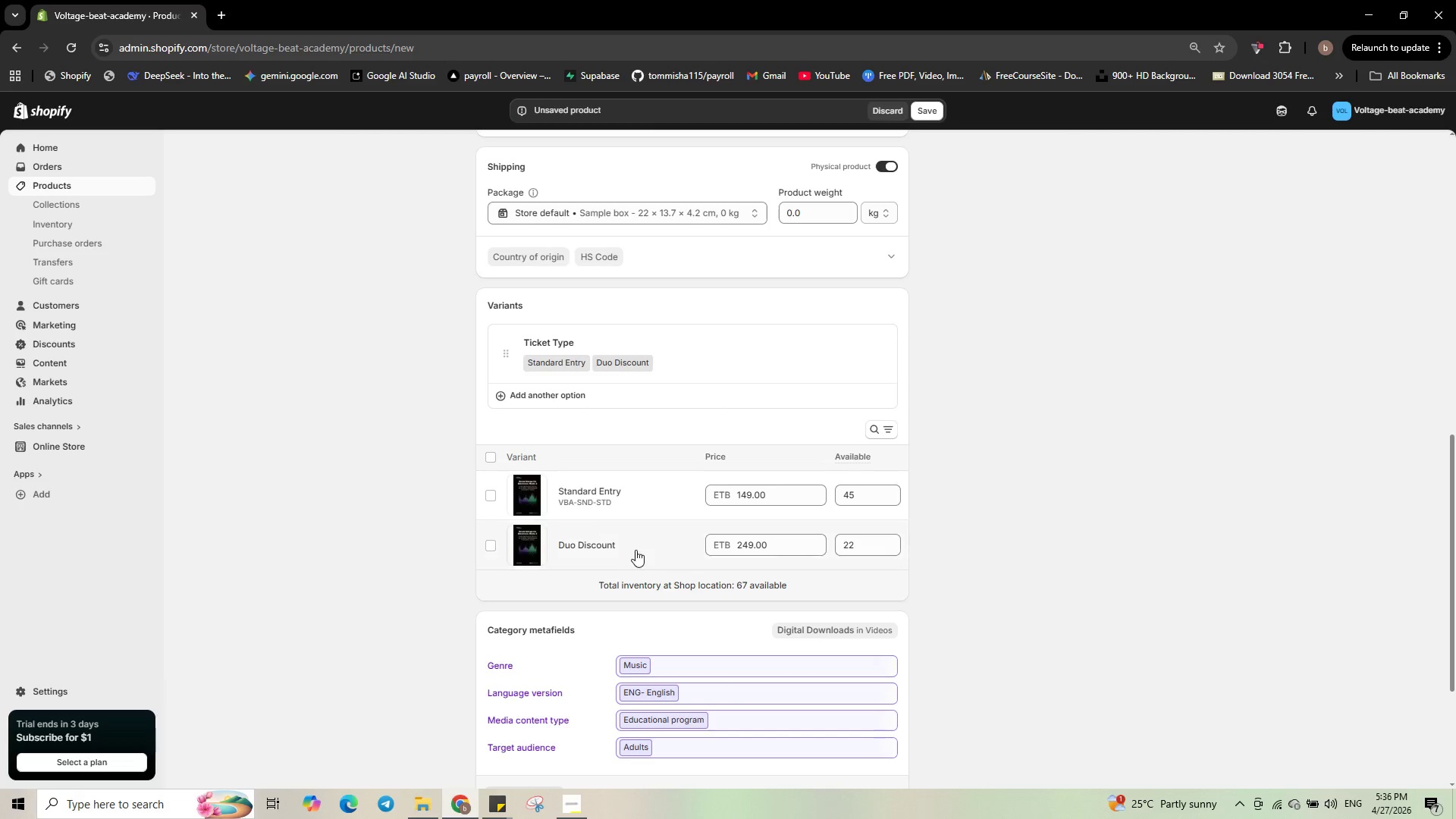 
left_click([624, 549])
 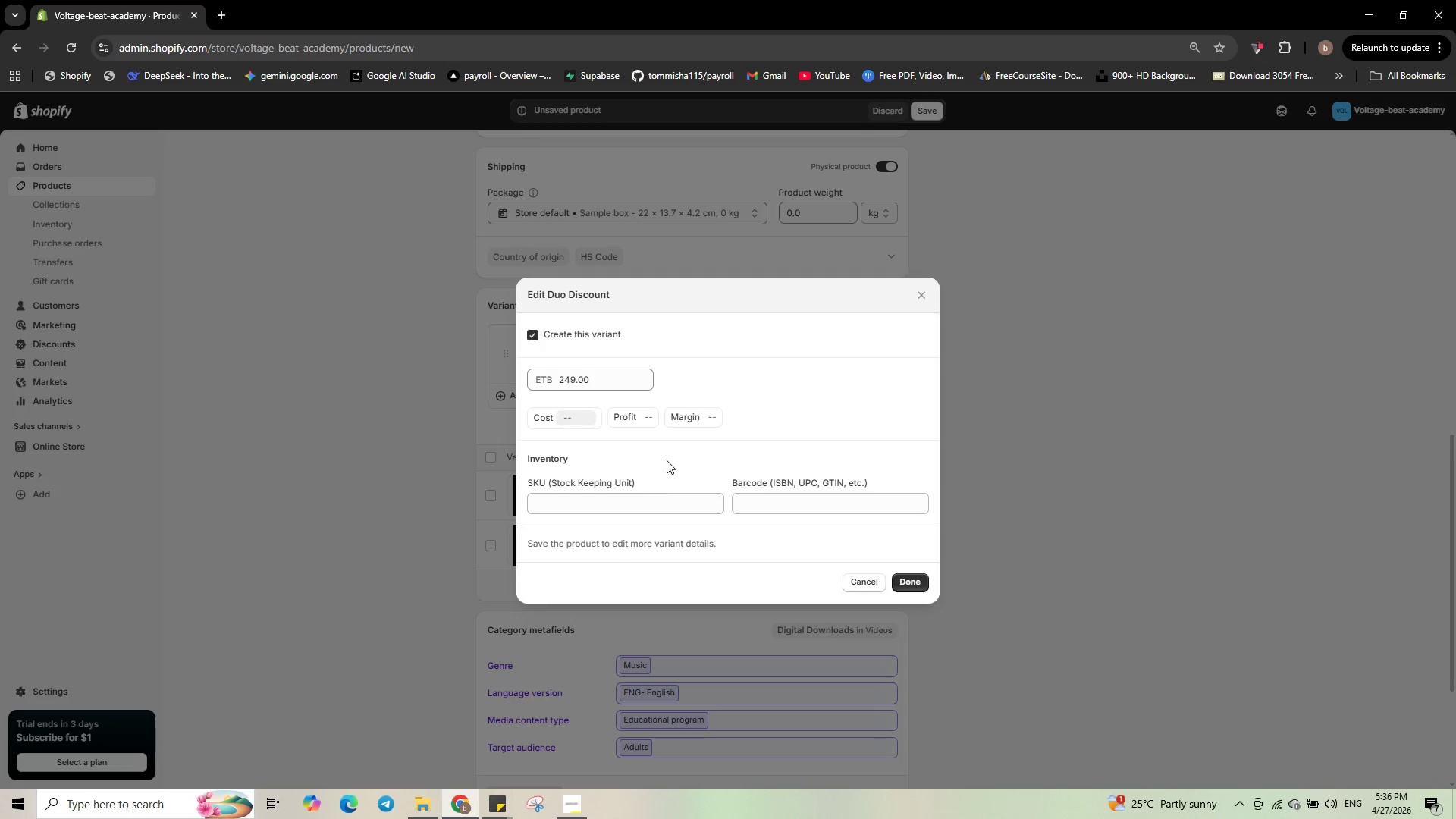 
left_click([653, 502])
 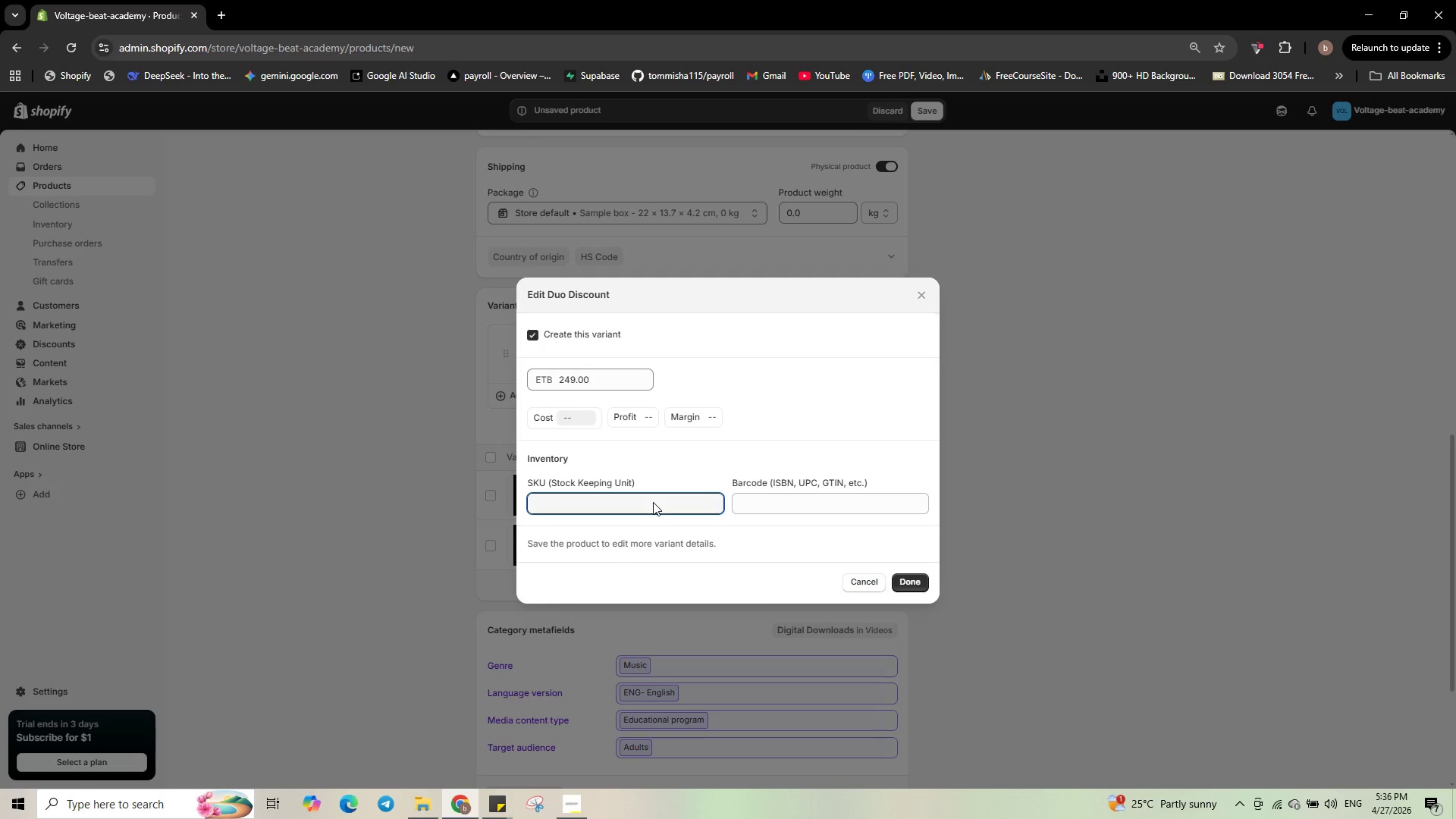 
key(Control+V)
 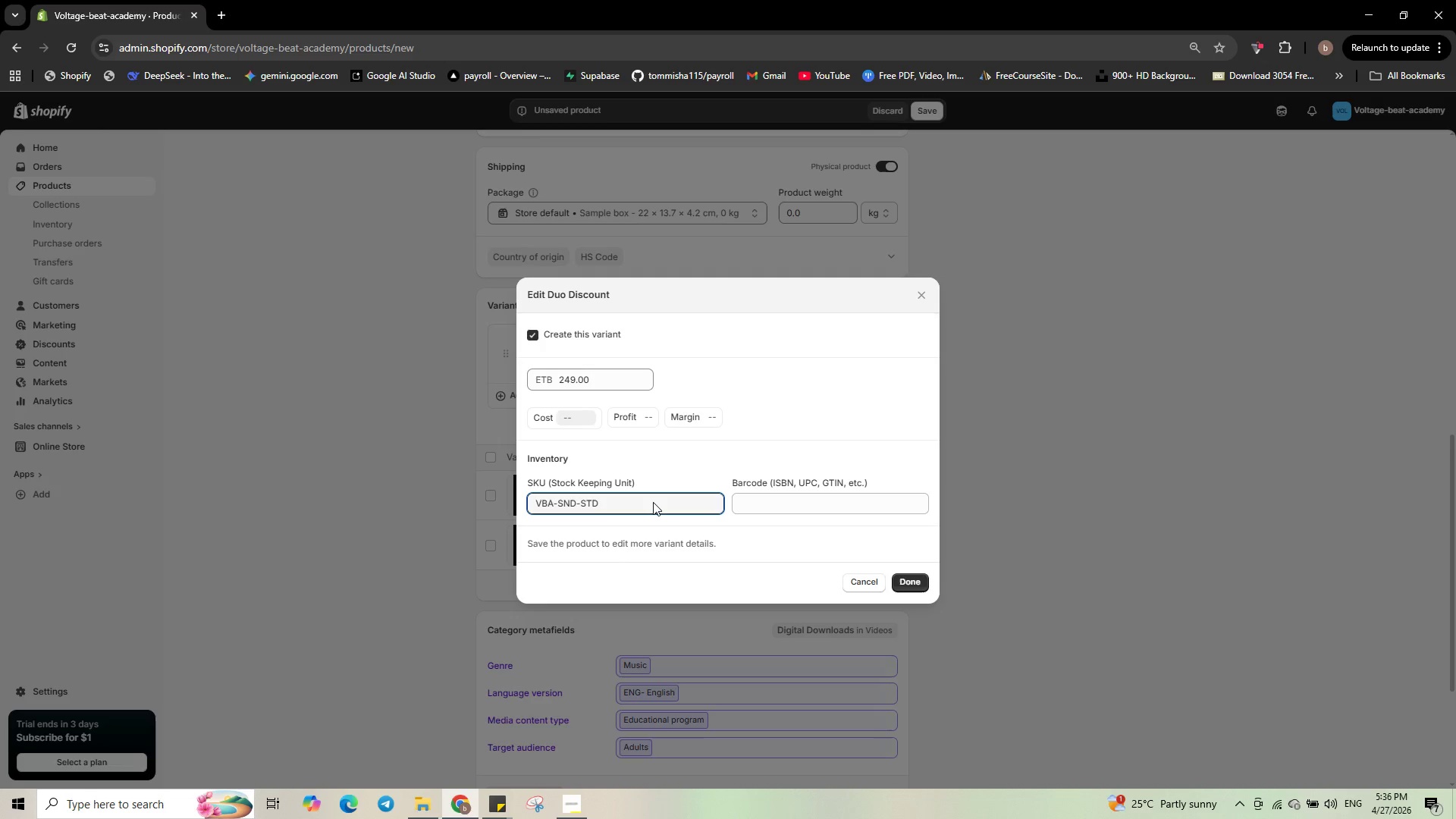 
key(Backspace)
key(Backspace)
key(Backspace)
type(DUO)
 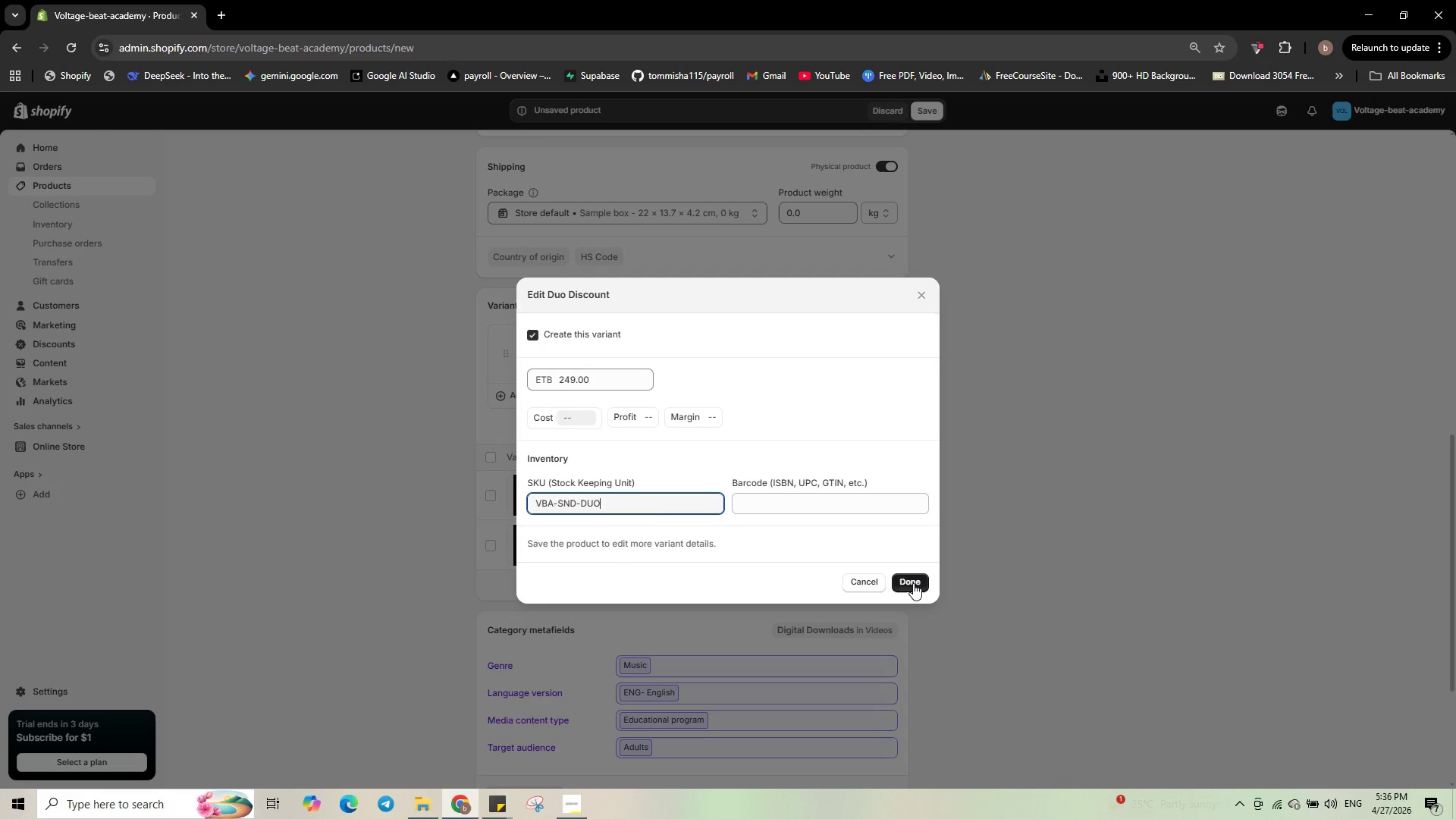 
left_click([913, 583])
 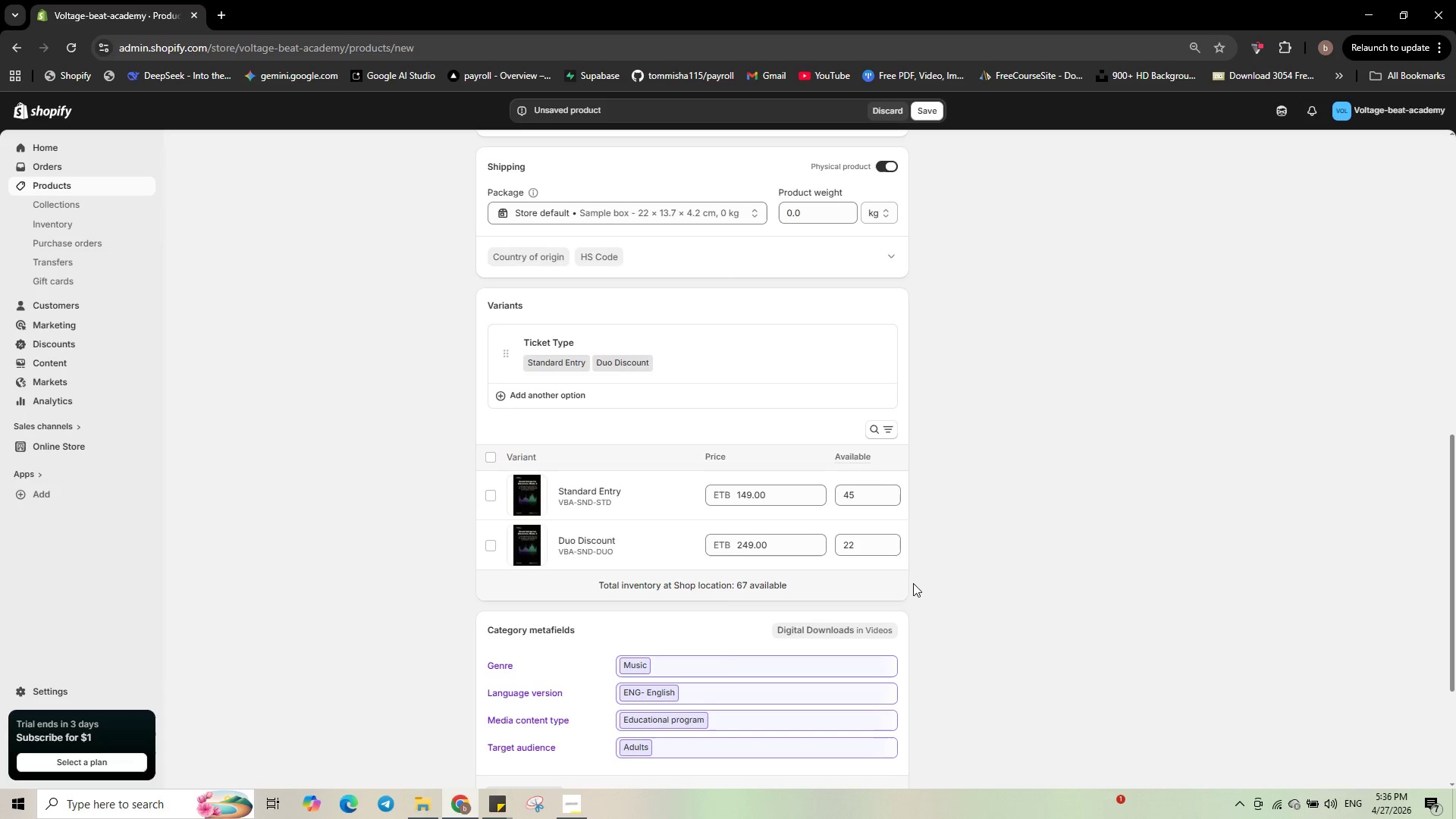 
key(CapsLock)
 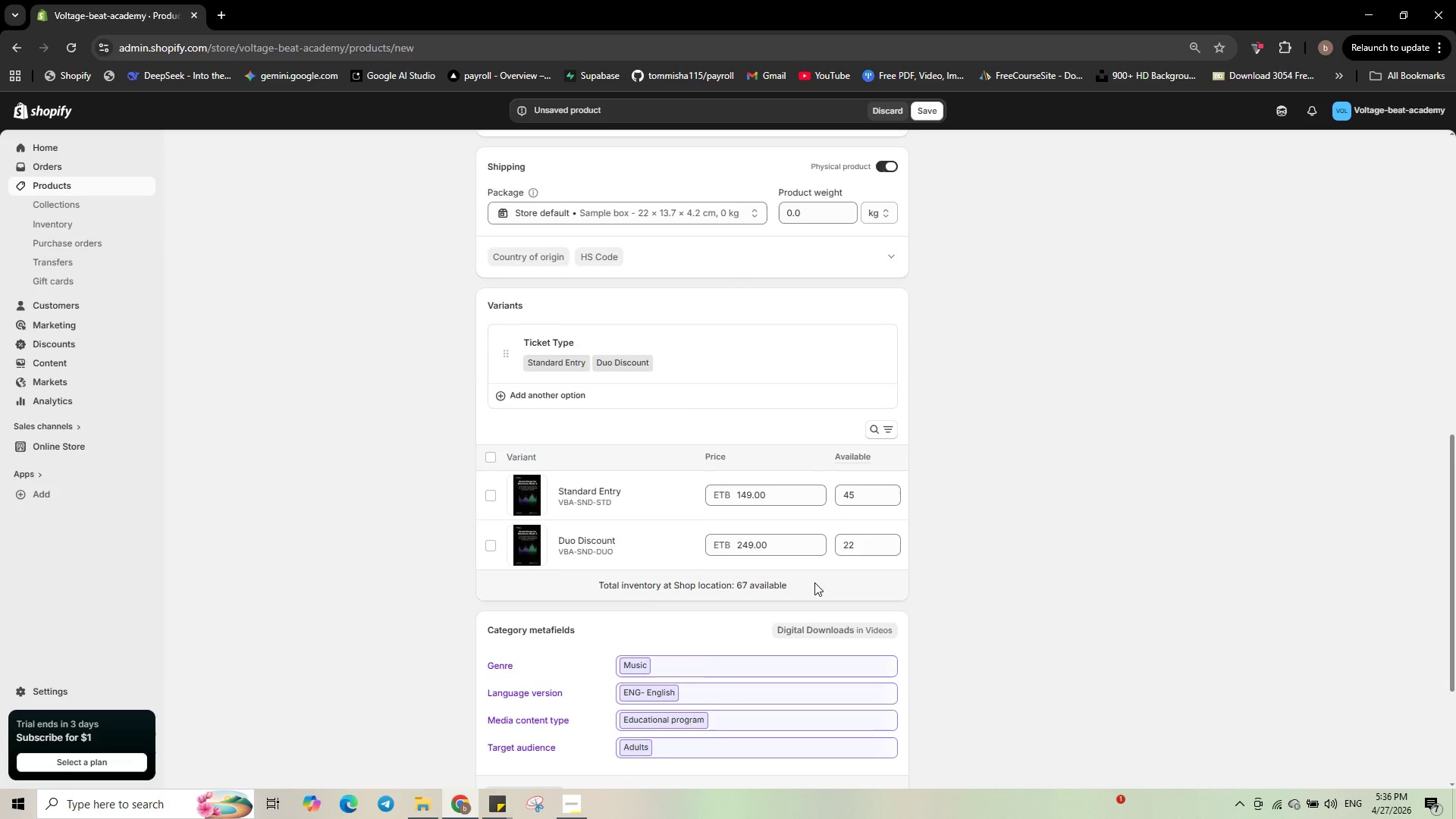 
scroll: coordinate [814, 582], scroll_direction: down, amount: 4.0
 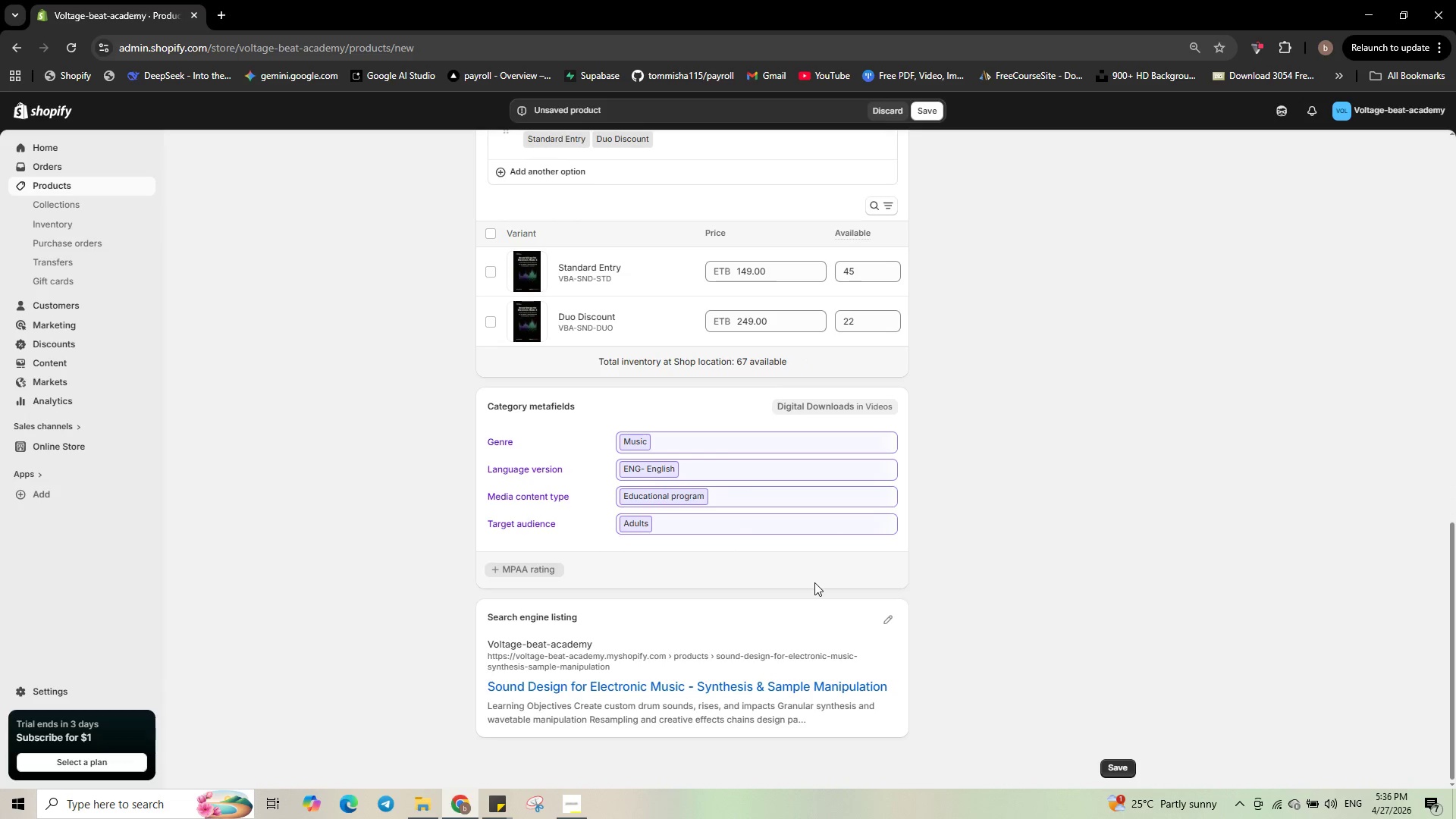 
left_click([890, 616])
 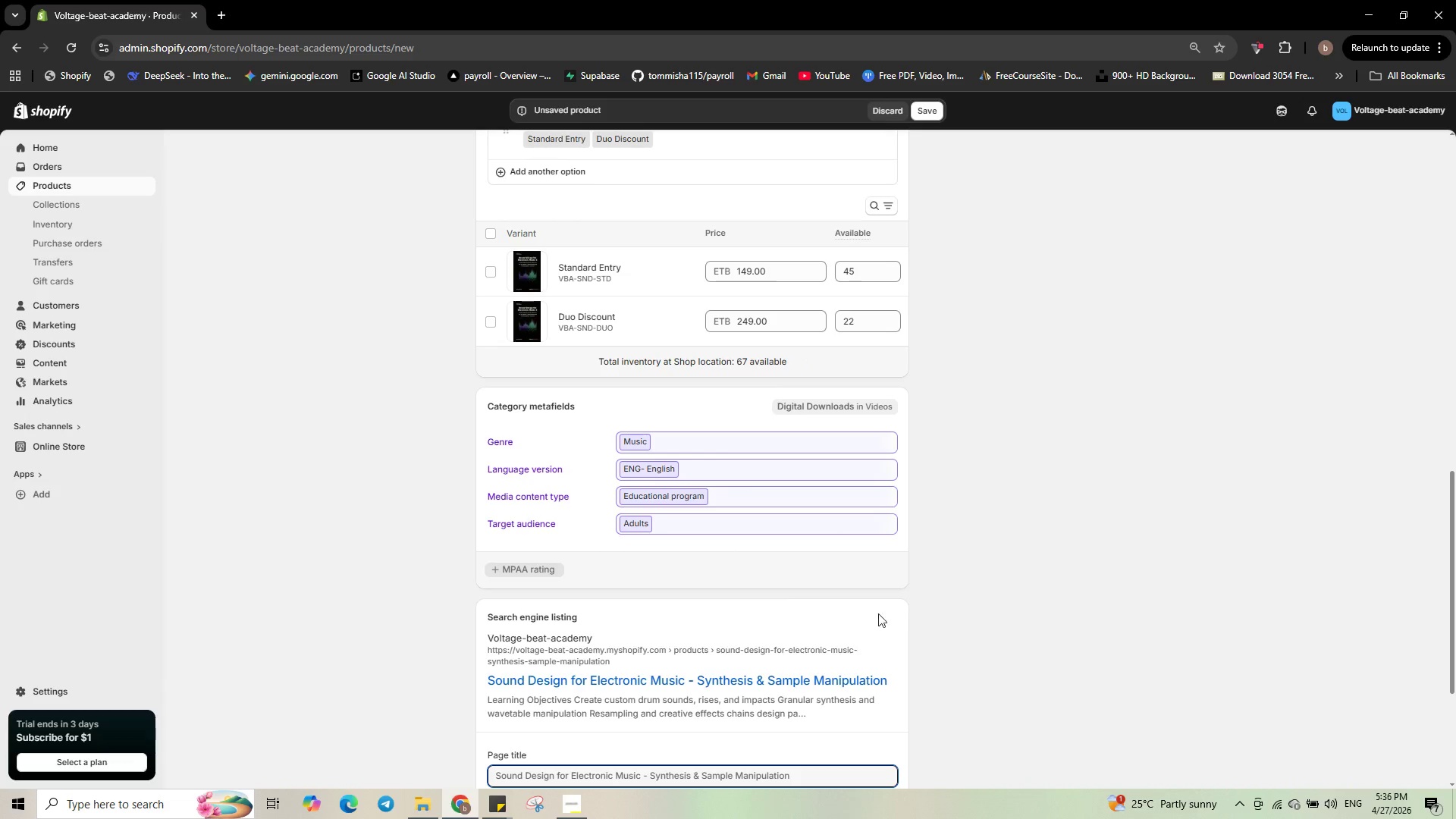 
scroll: coordinate [862, 611], scroll_direction: down, amount: 1.0
 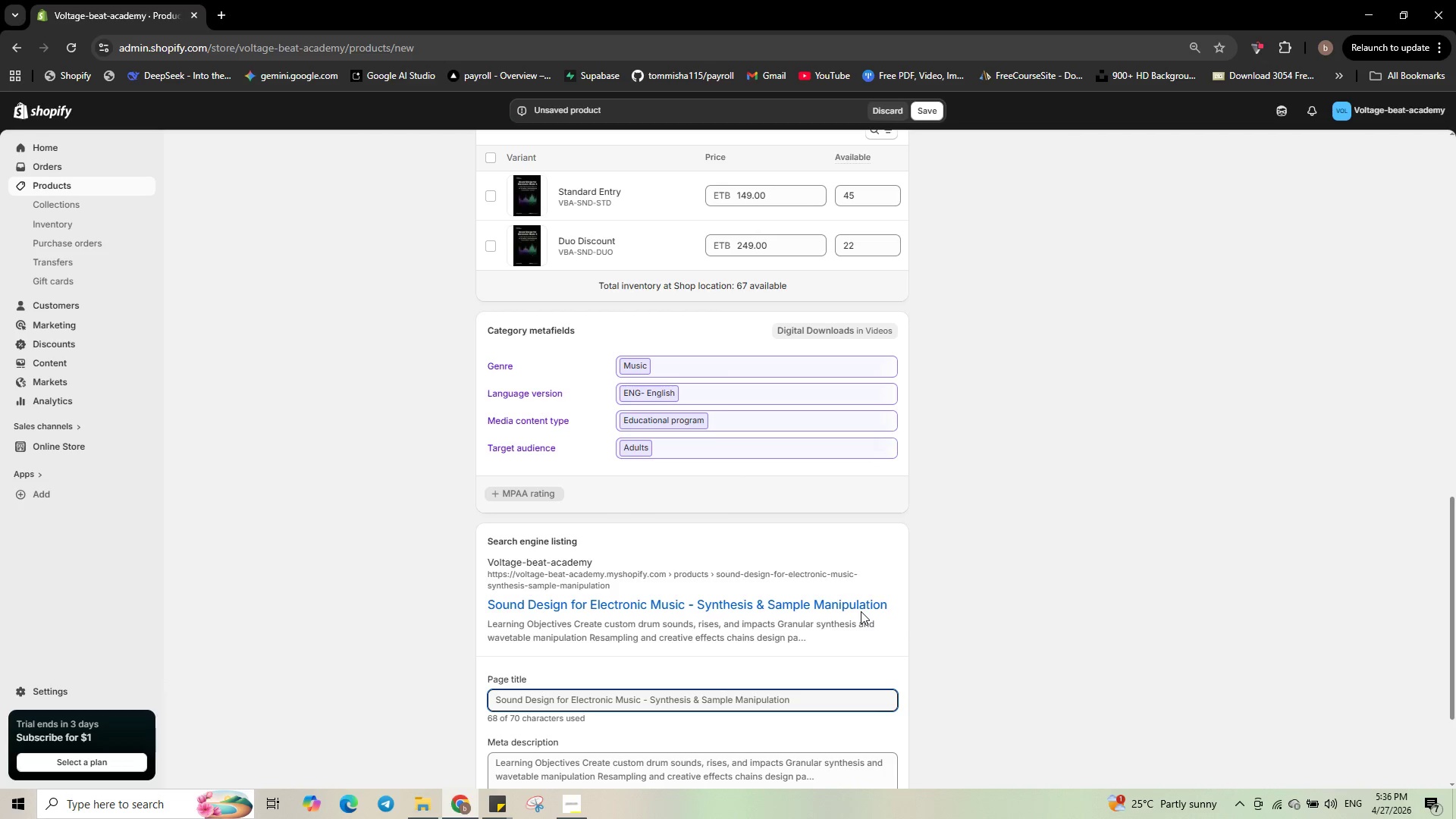 
wait(7.1)
 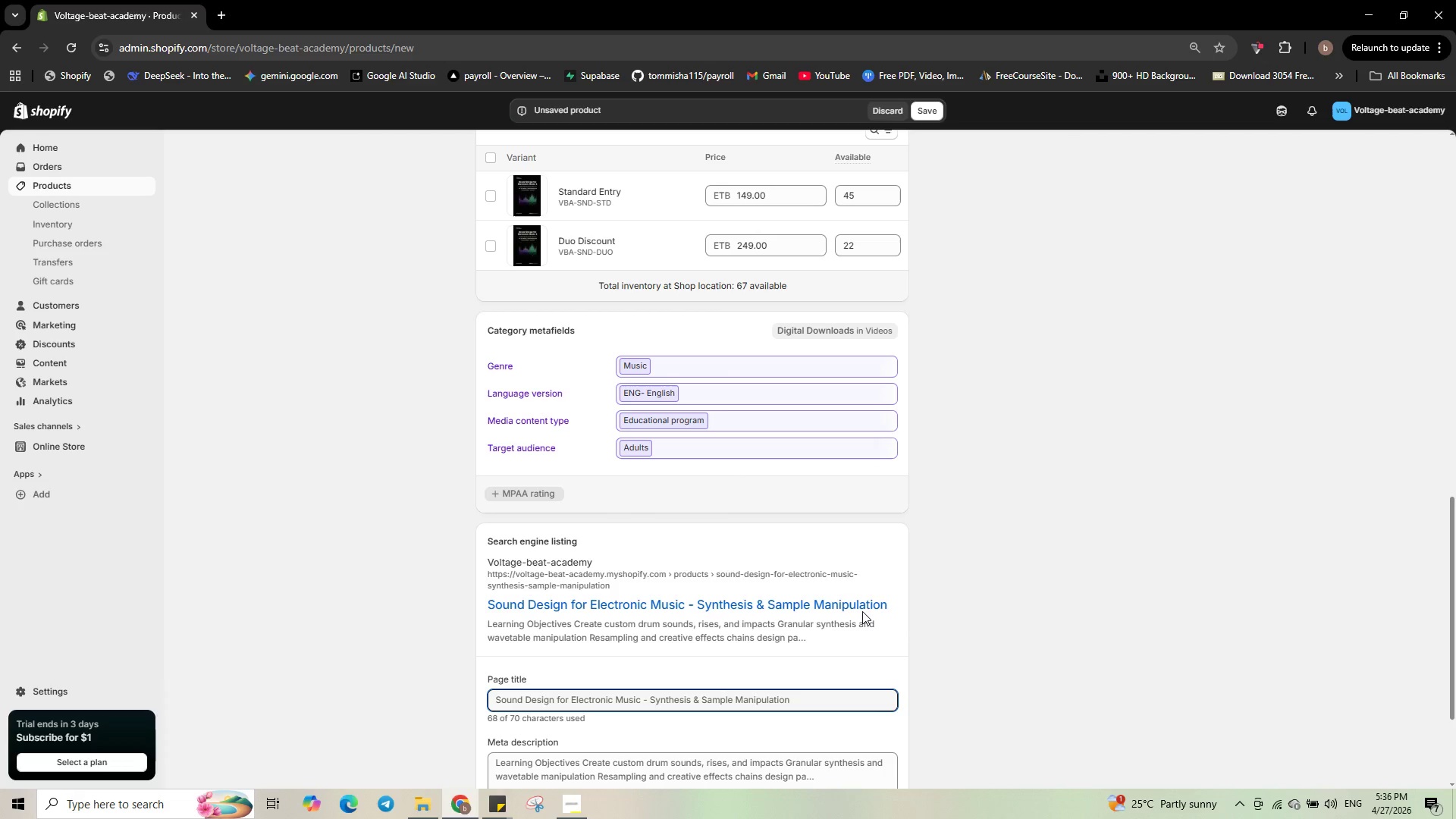 
left_click([805, 695])
 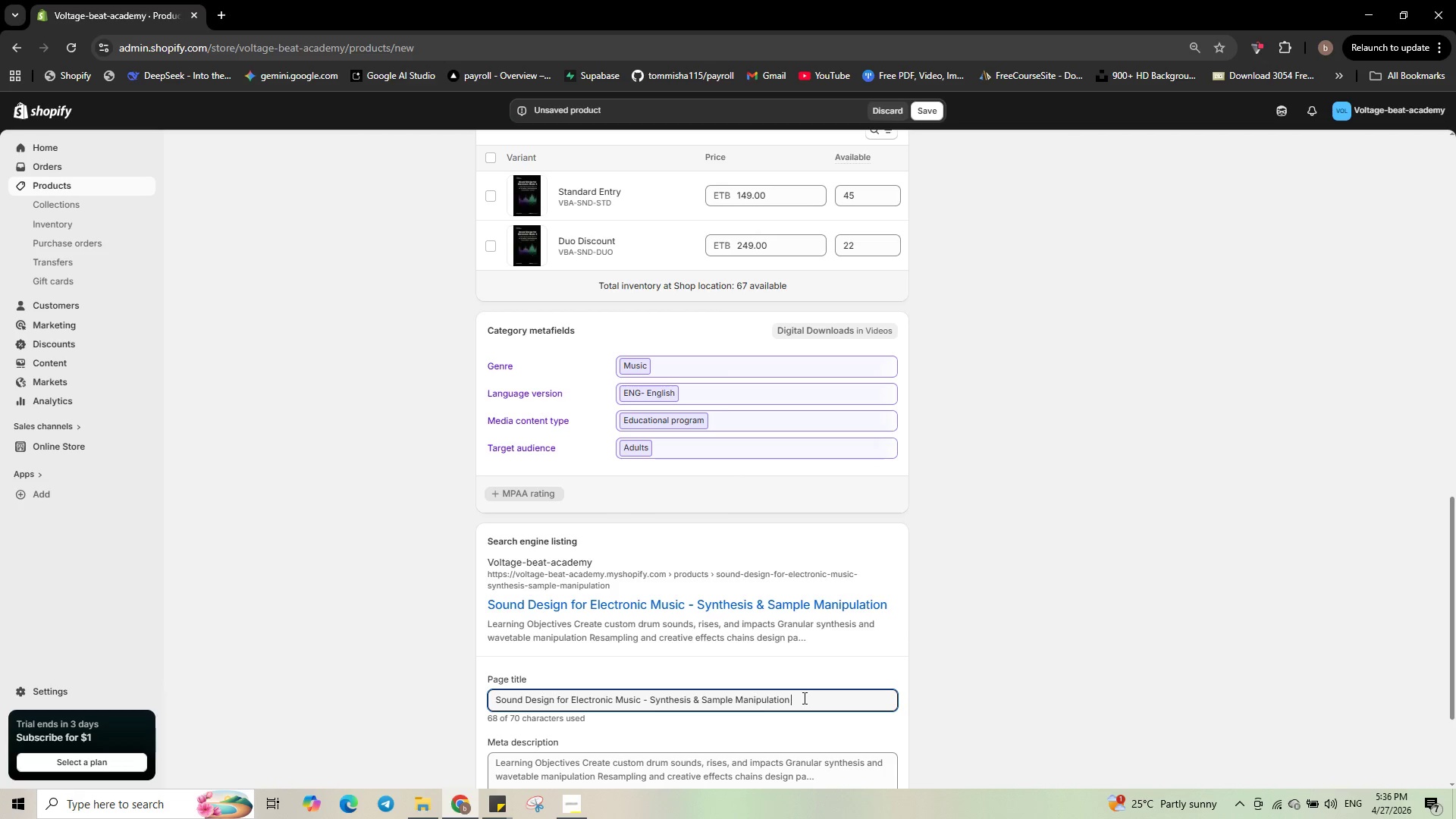 
left_click_drag(start_coordinate=[803, 698], to_coordinate=[736, 711])
 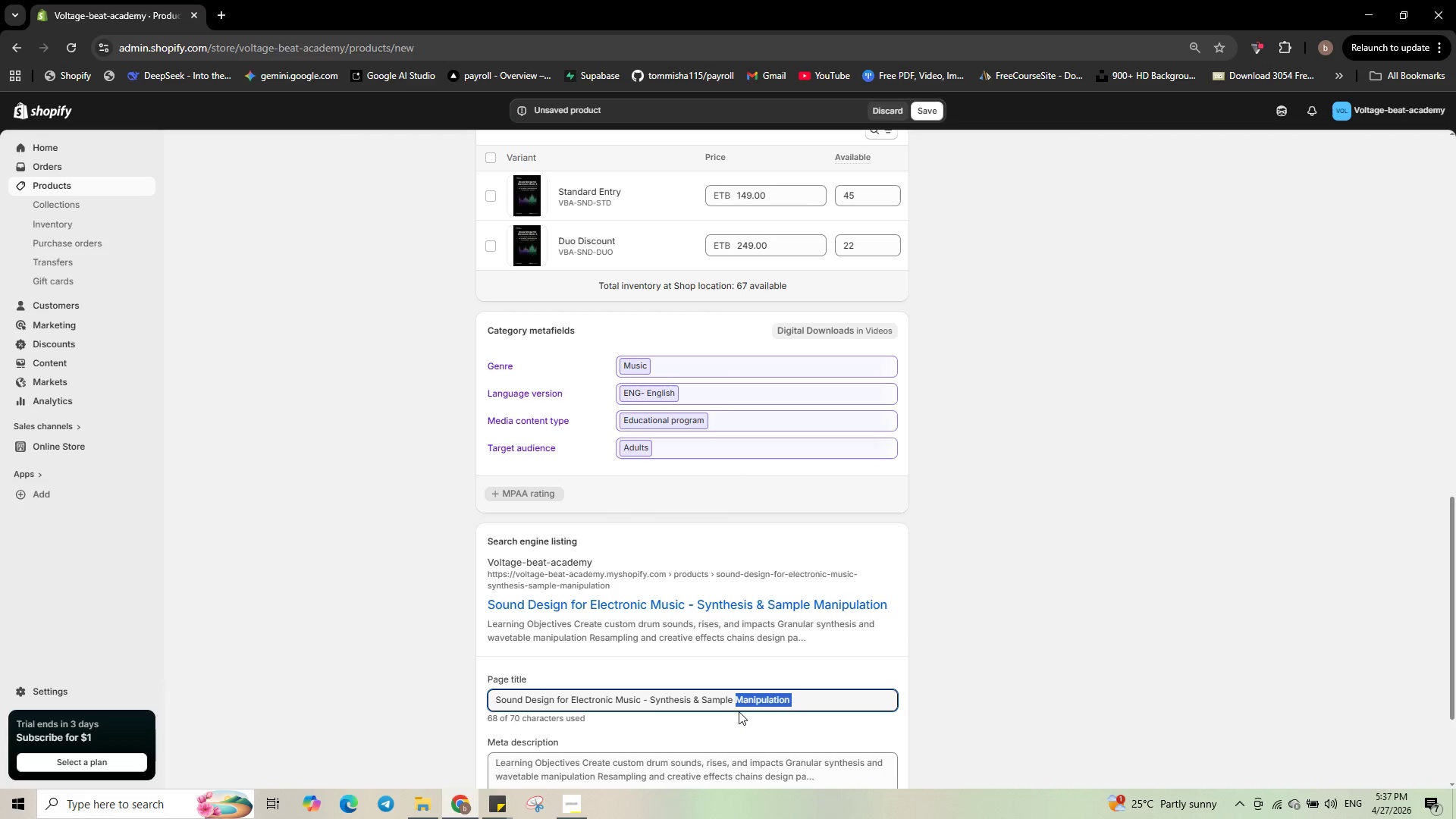 
type(Course)
 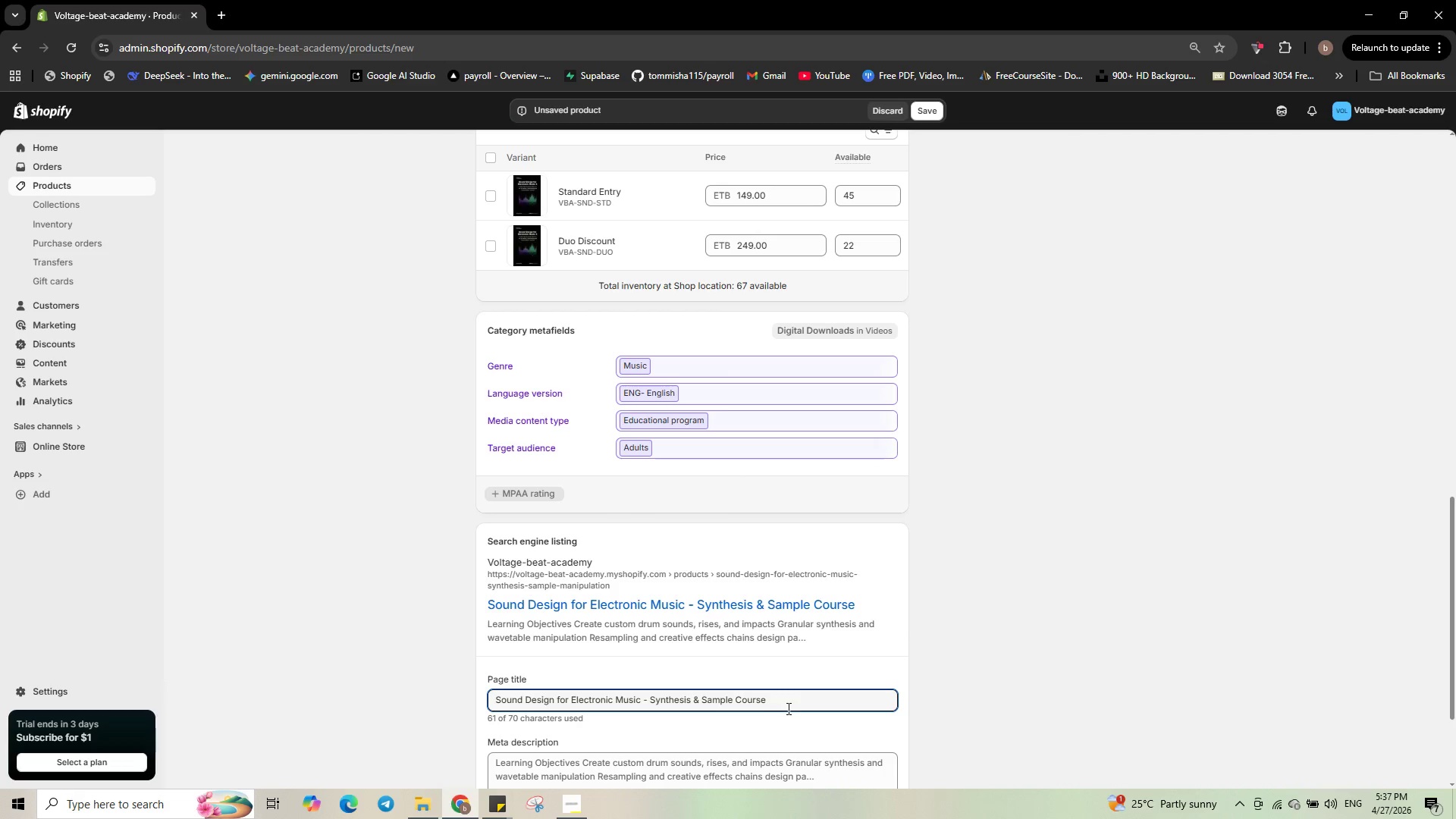 
scroll: coordinate [796, 704], scroll_direction: down, amount: 2.0
 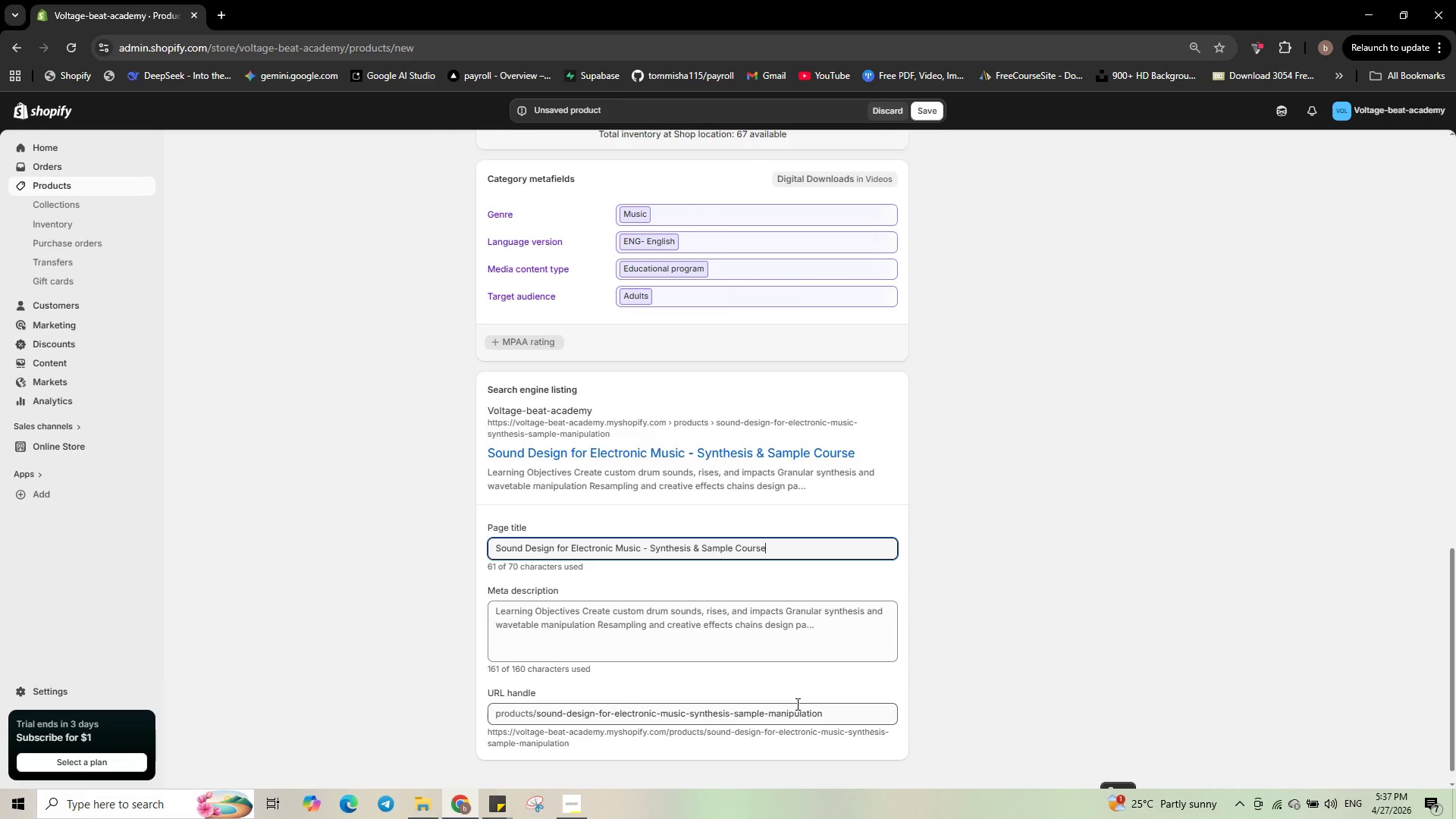 
wait(9.92)
 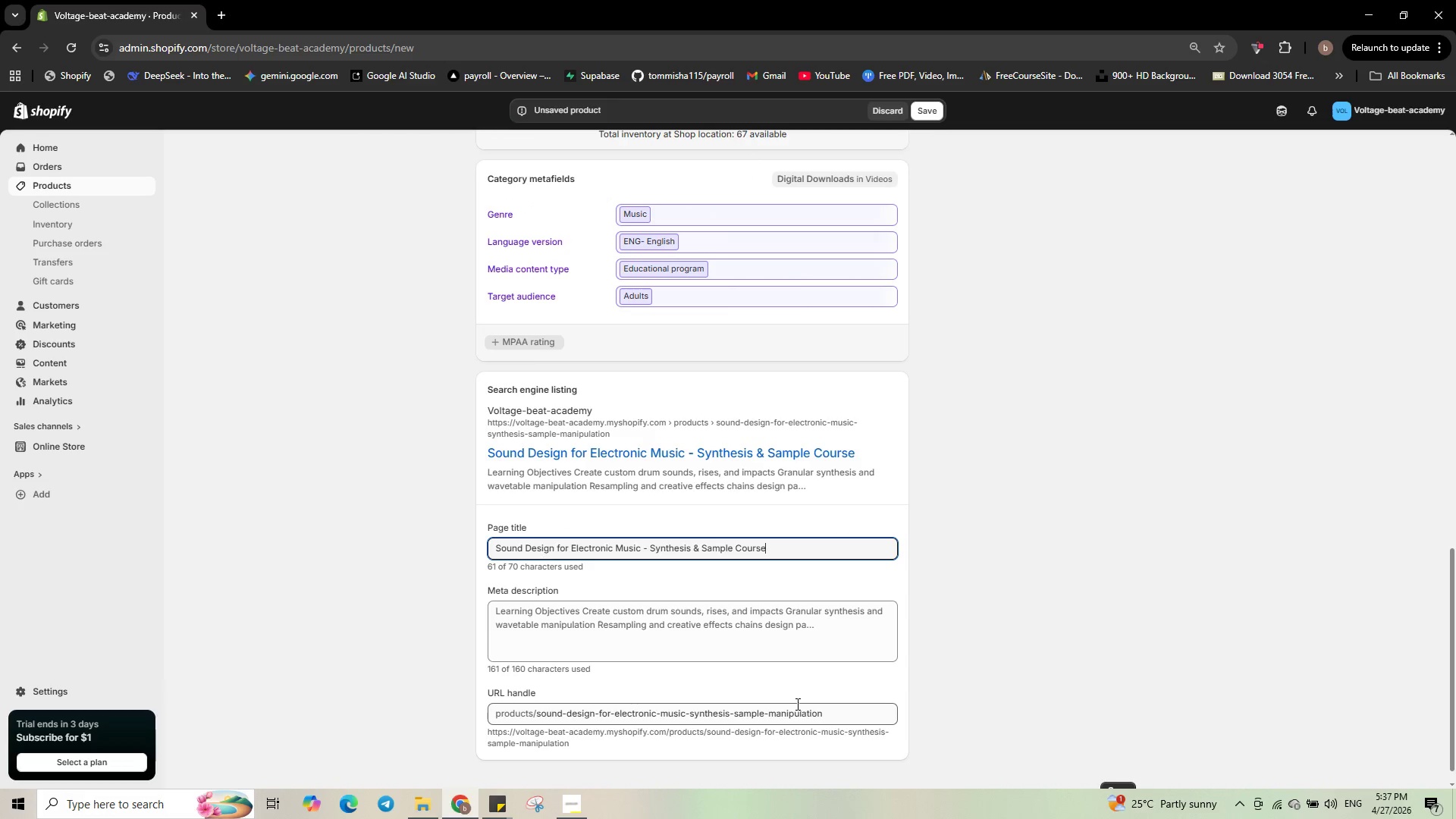 
left_click([615, 716])
 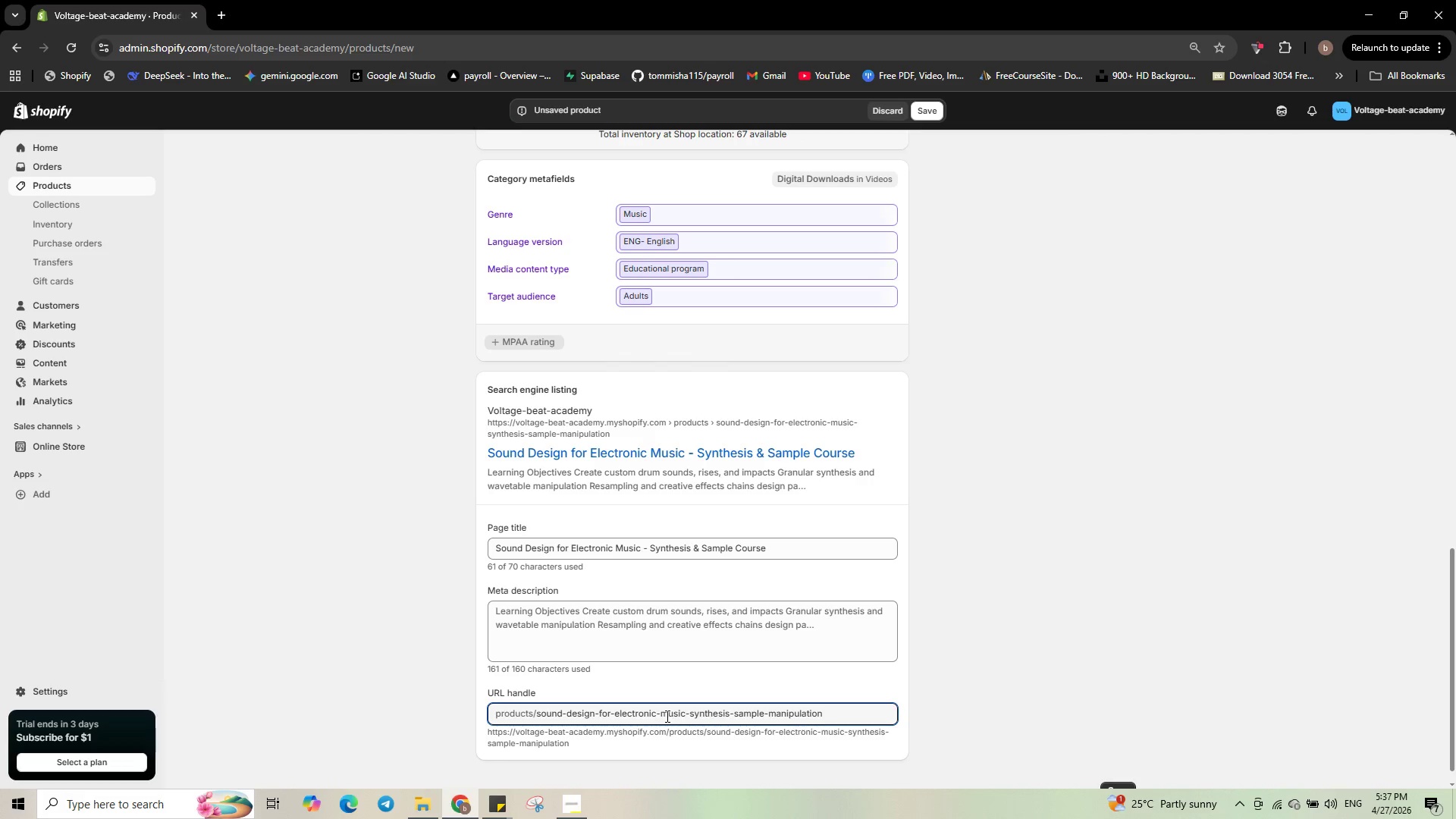 
key(Backspace)
 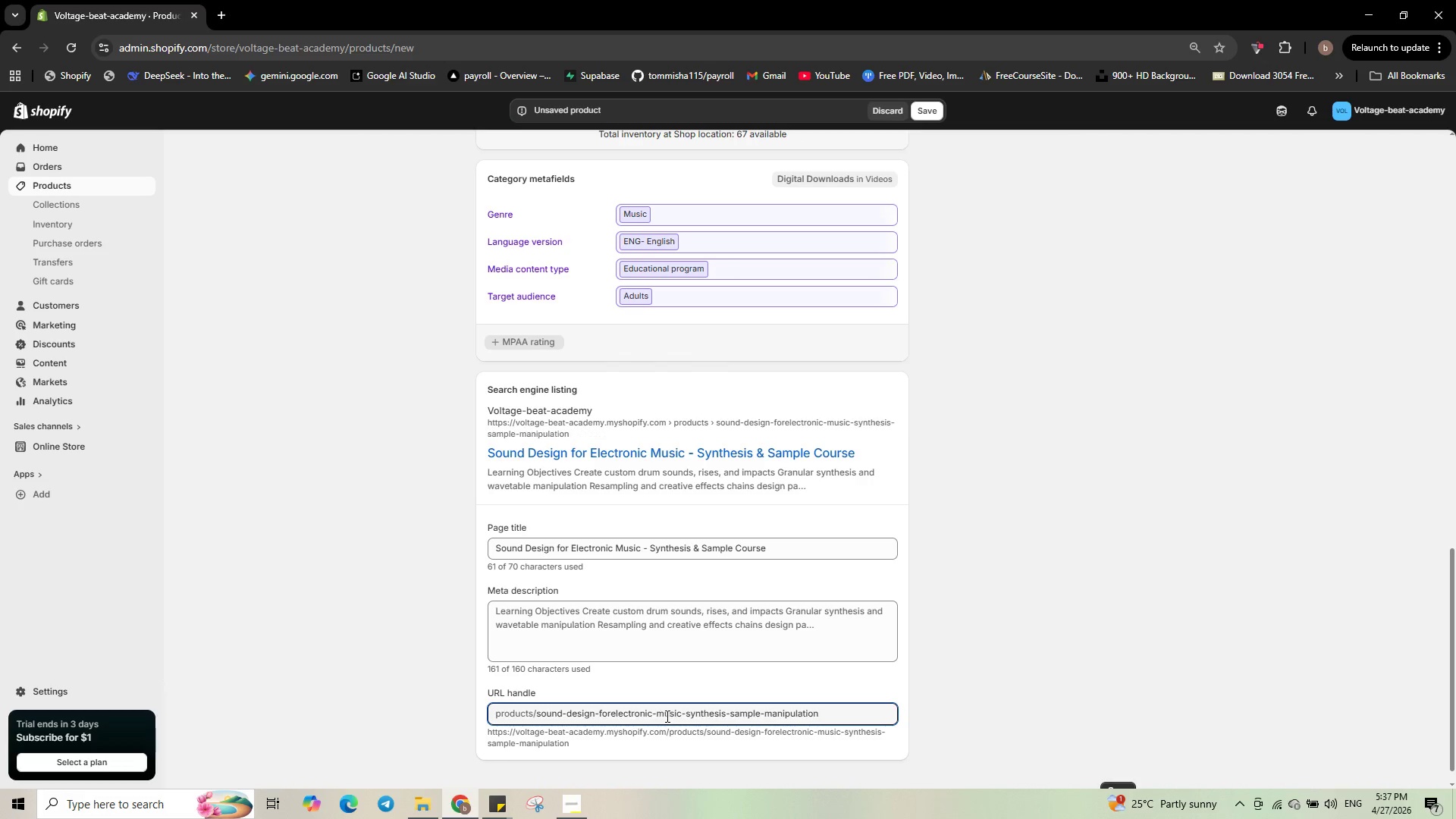 
key(Backspace)
 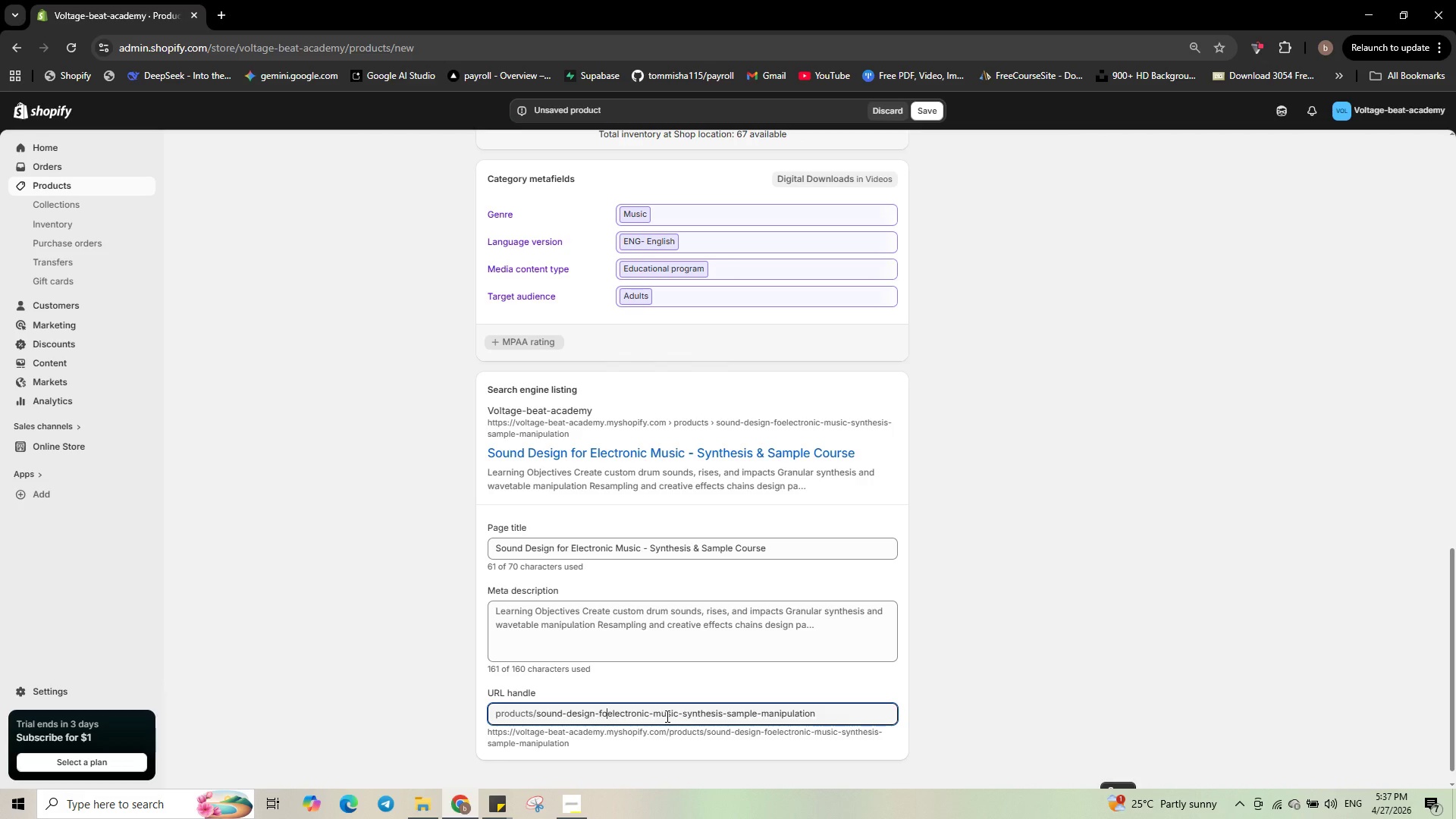 
key(Backspace)
 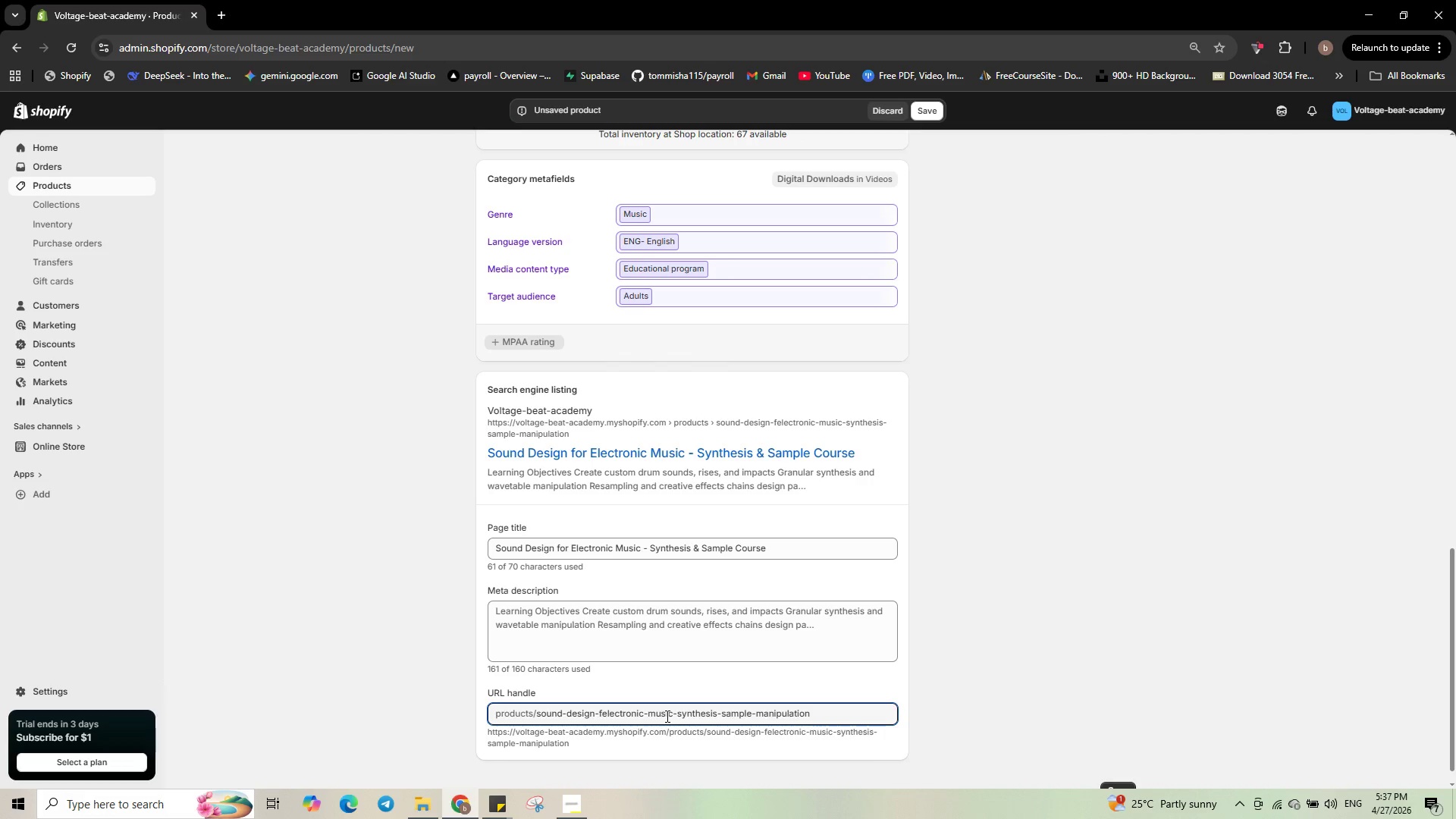 
key(Backspace)
 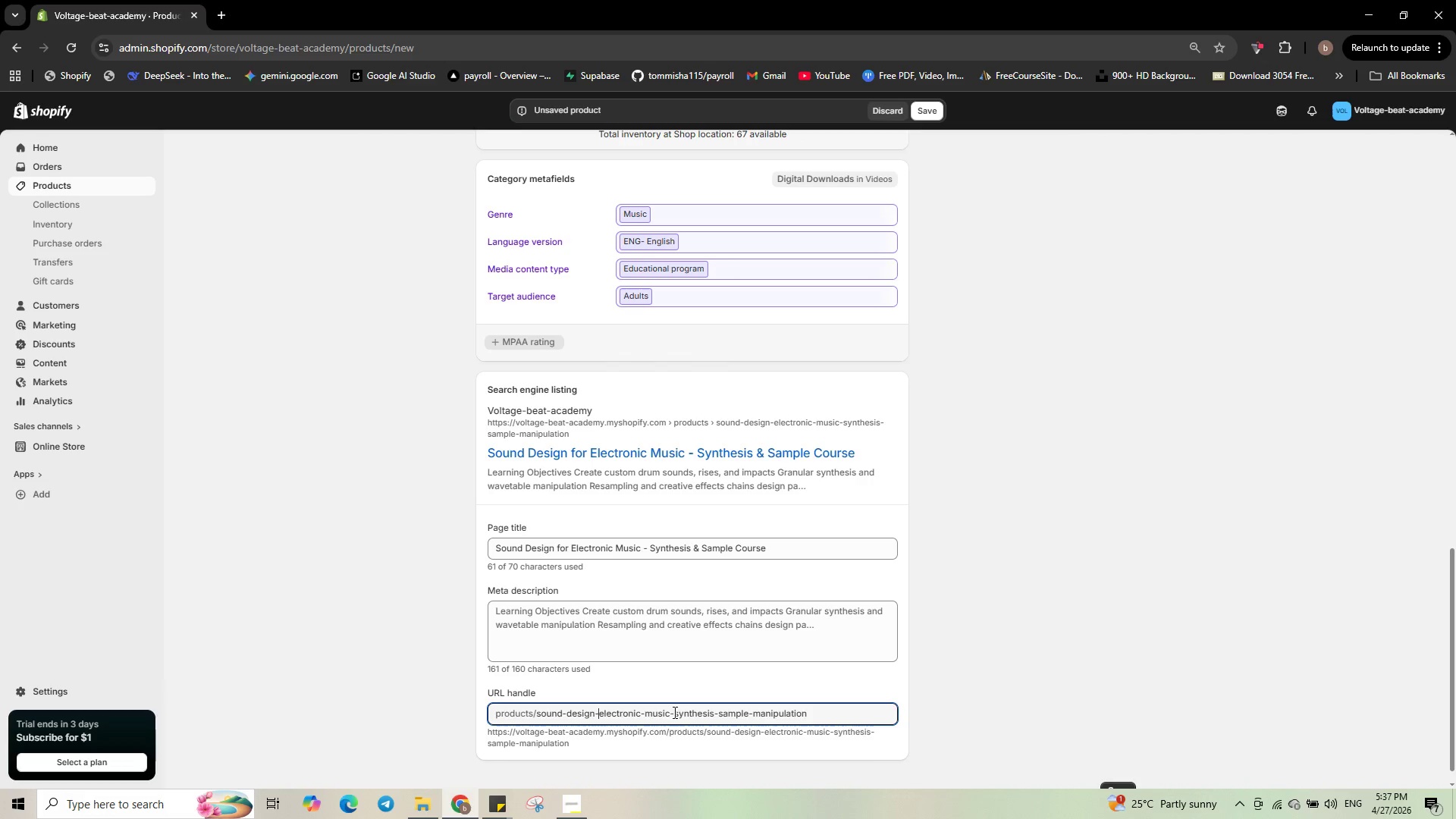 
left_click_drag(start_coordinate=[670, 712], to_coordinate=[865, 727])
 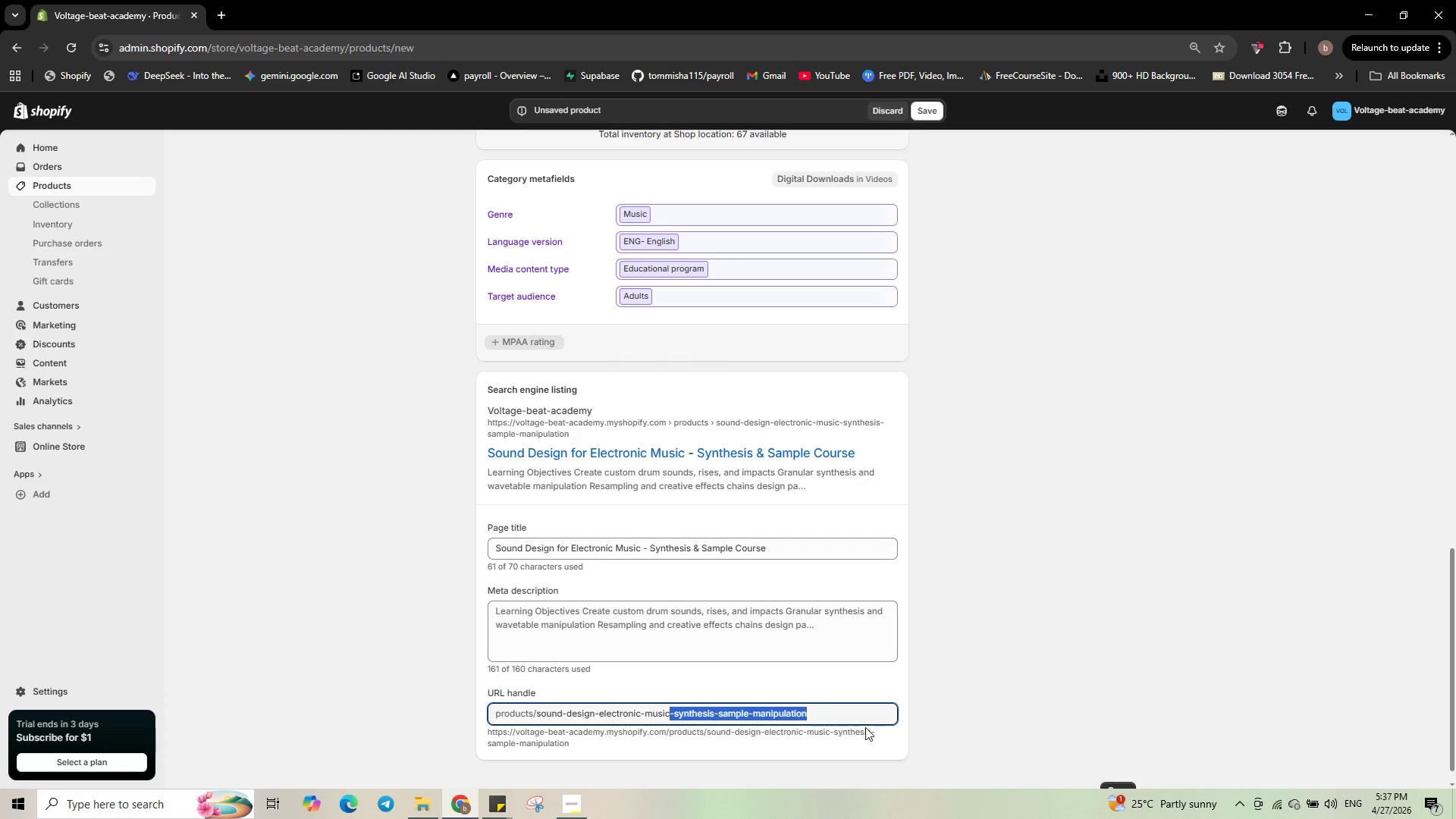 
key(Delete)
 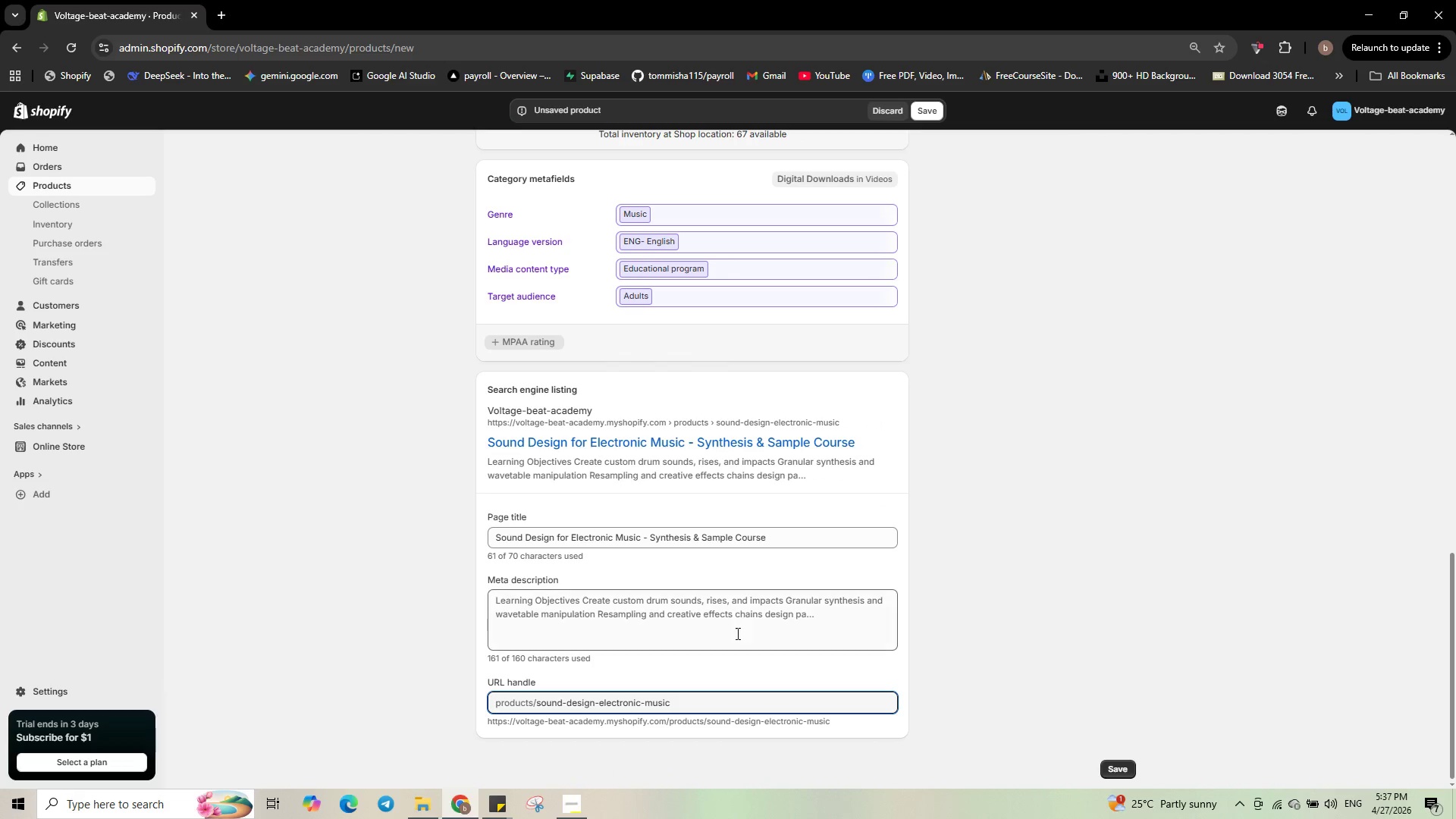 
left_click([736, 629])
 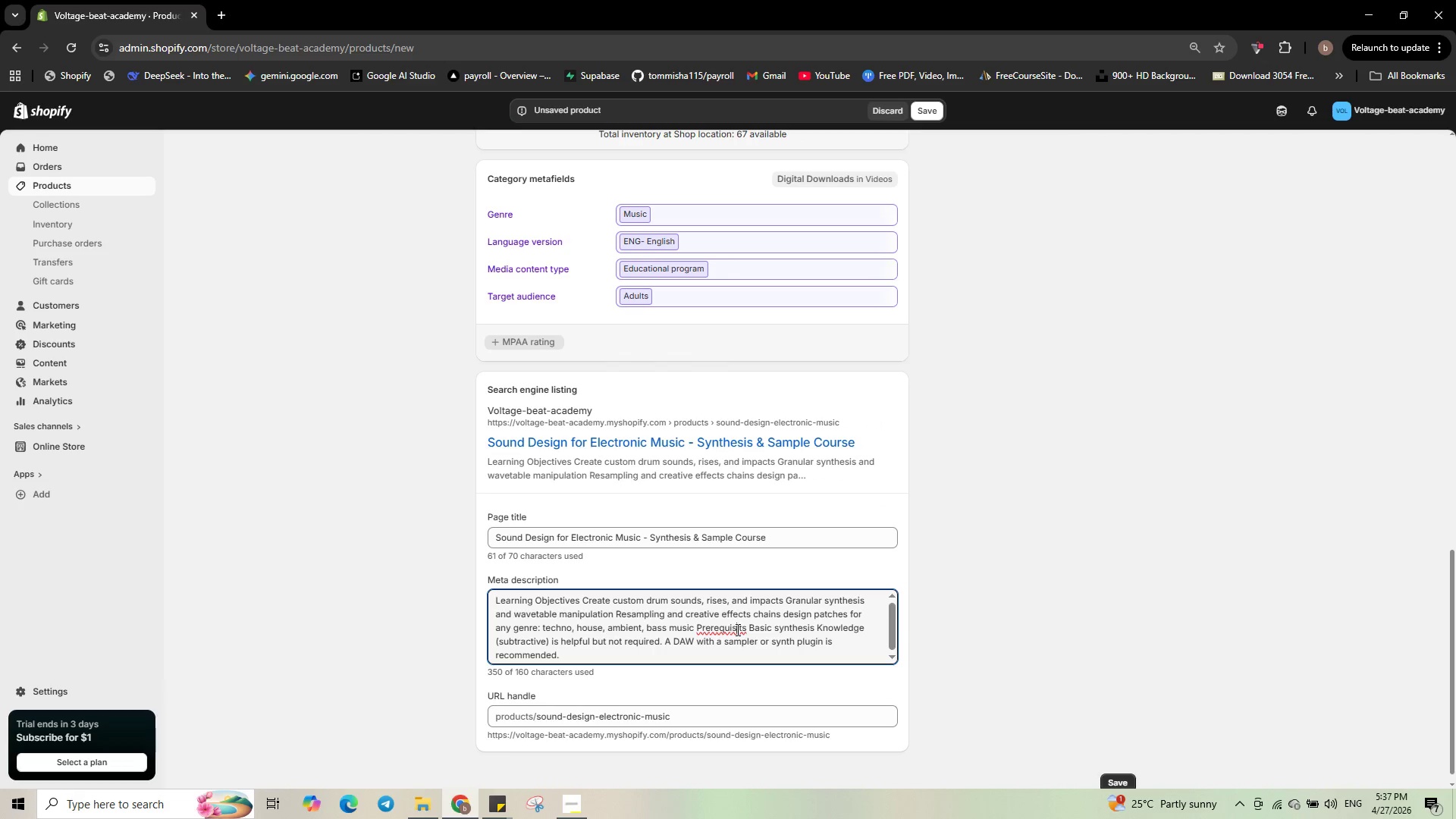 
key(Control+ControlLeft)
 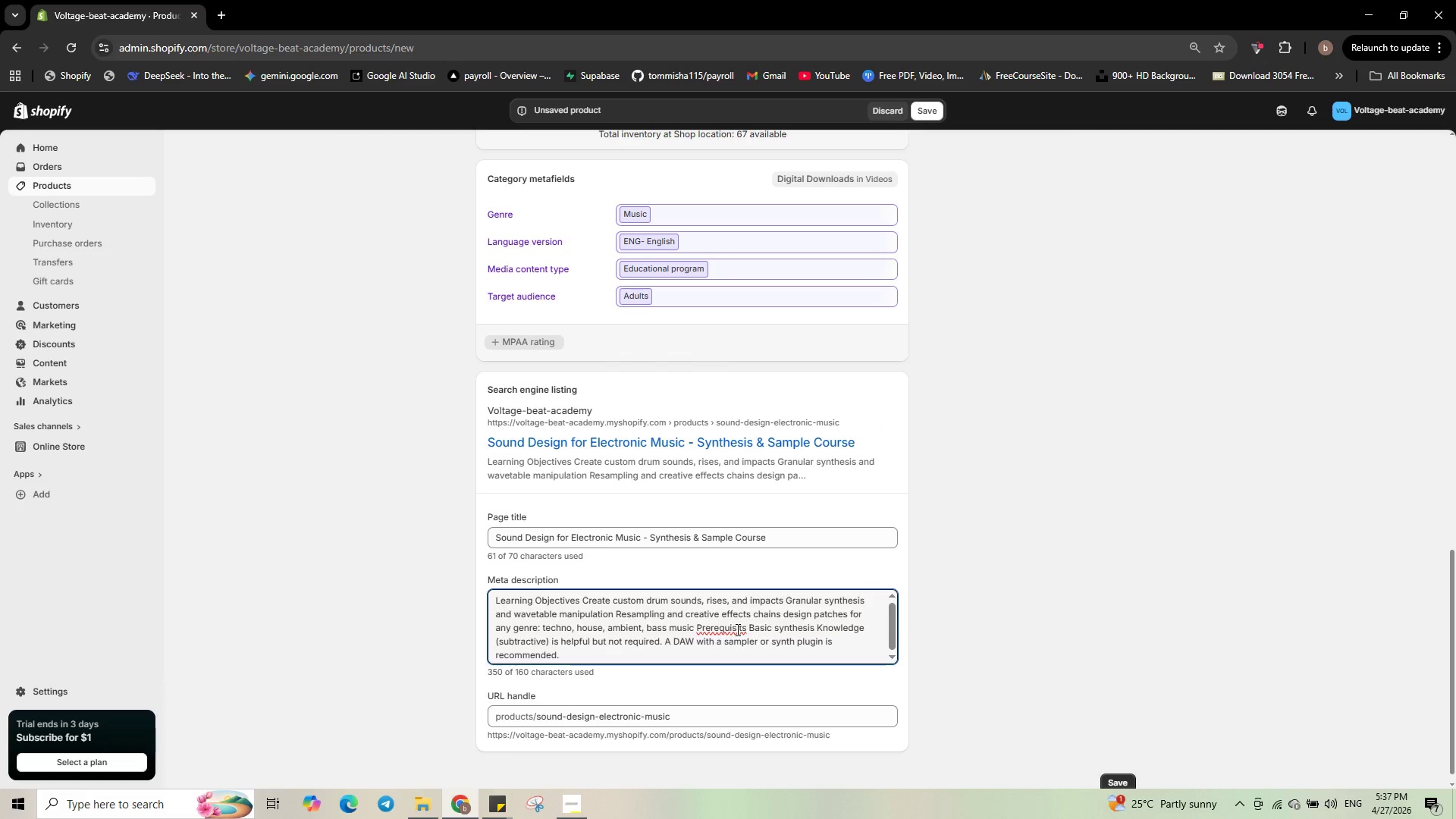 
key(Control+A)
 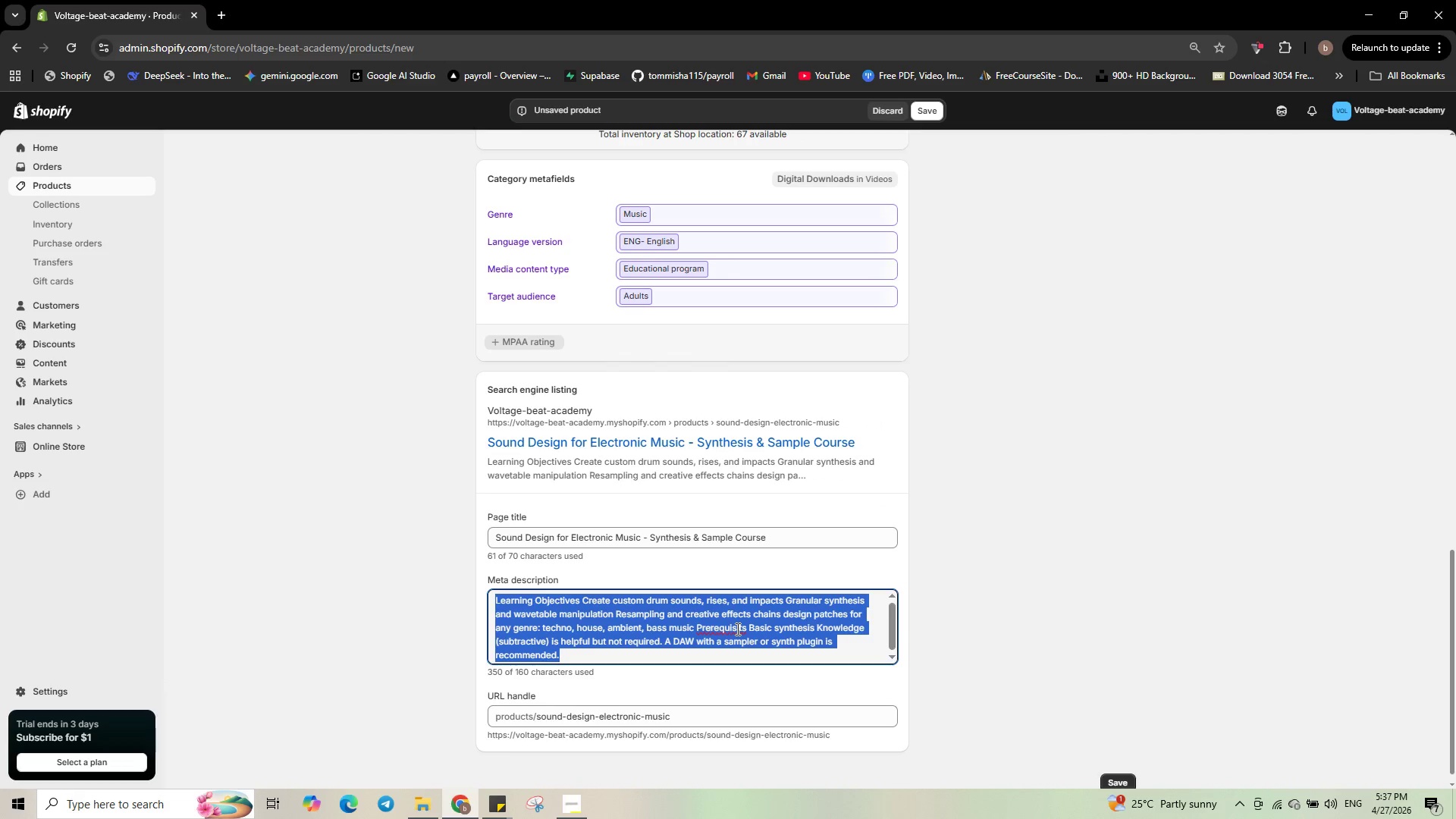 
key(Backspace)
 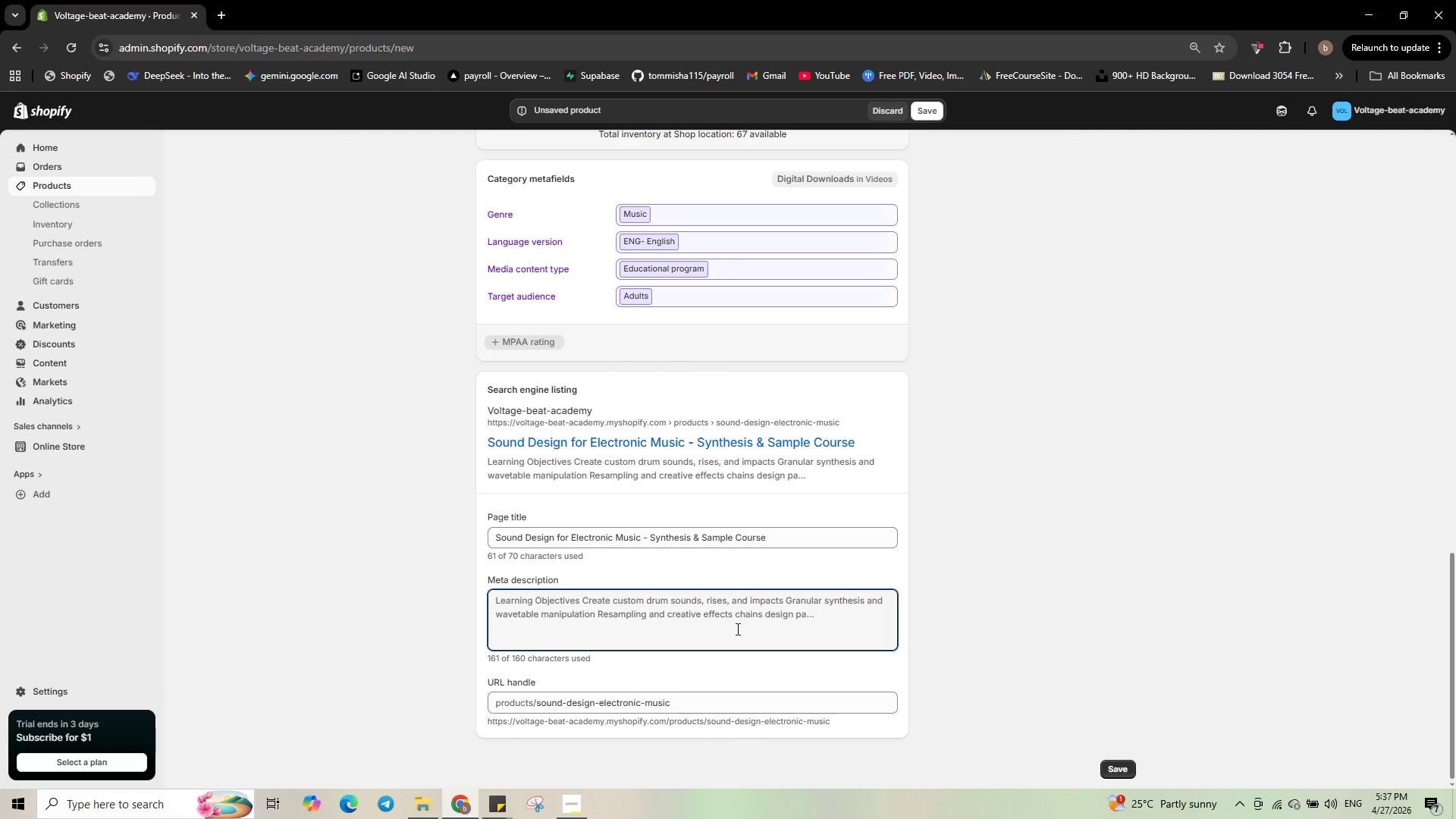 
type(Learn to craft custom drum hits, )
 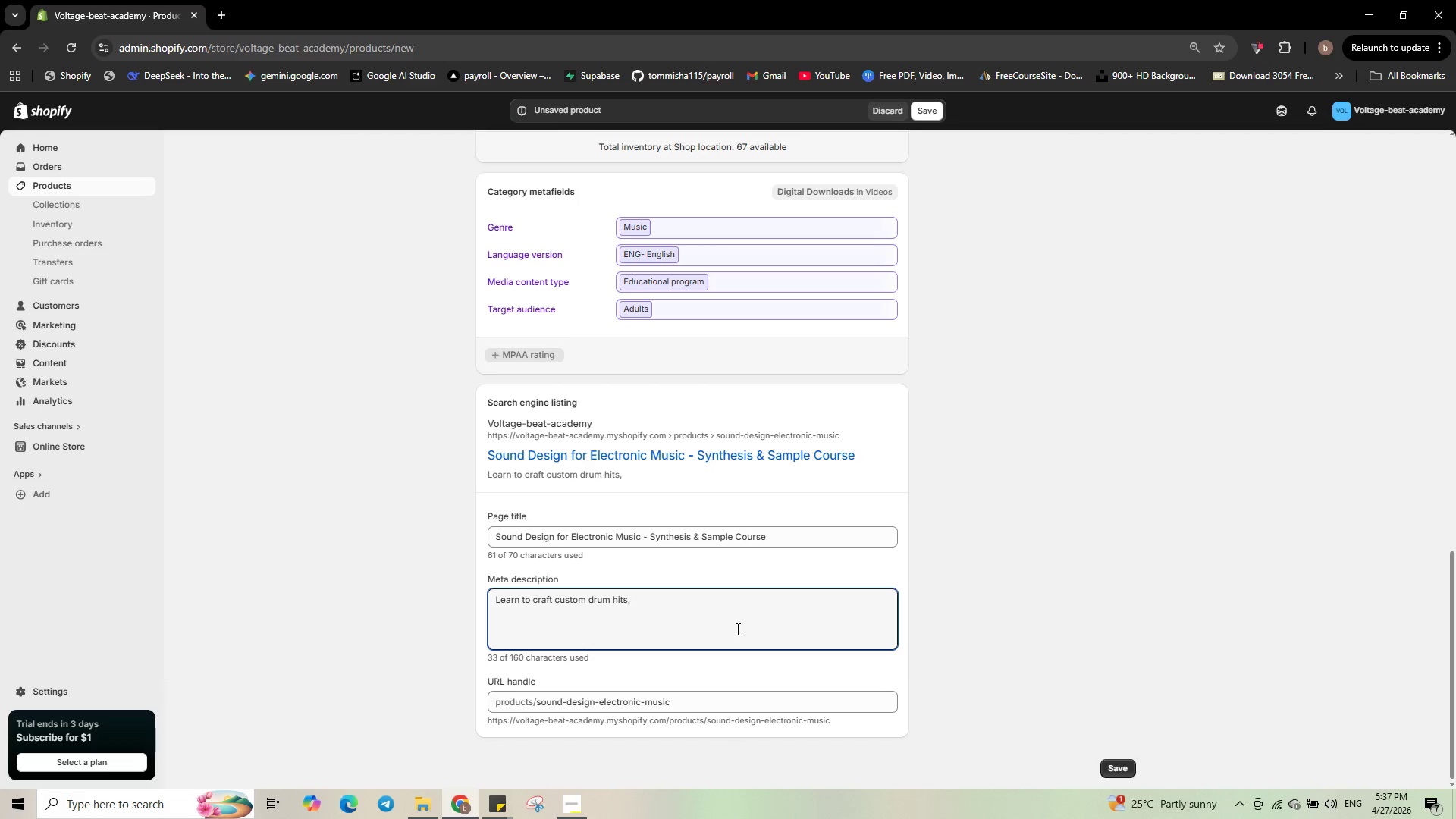 
wait(5.69)
 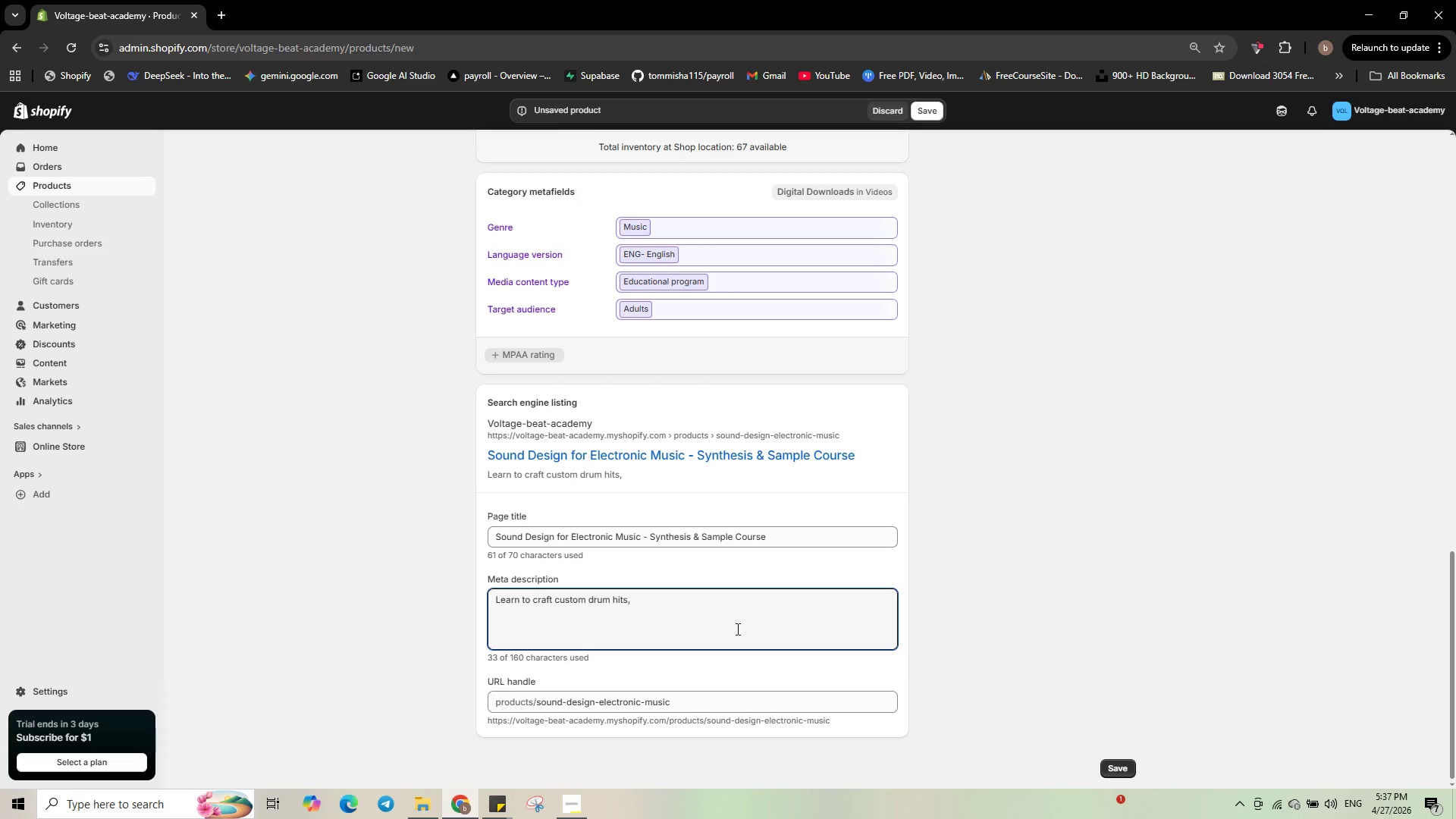 
type(rises, and )
 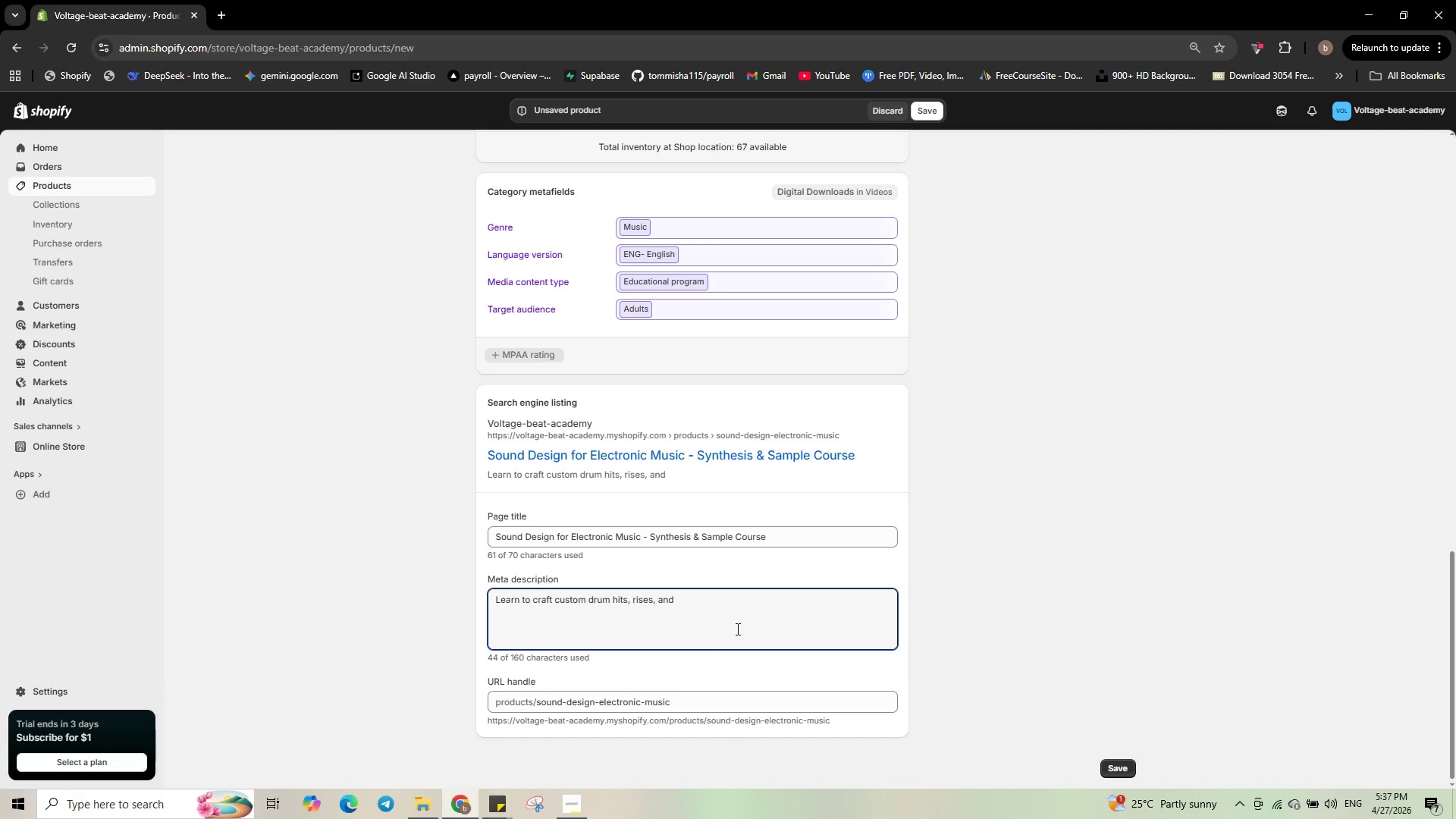 
type(synth patches. Includes granular and)
 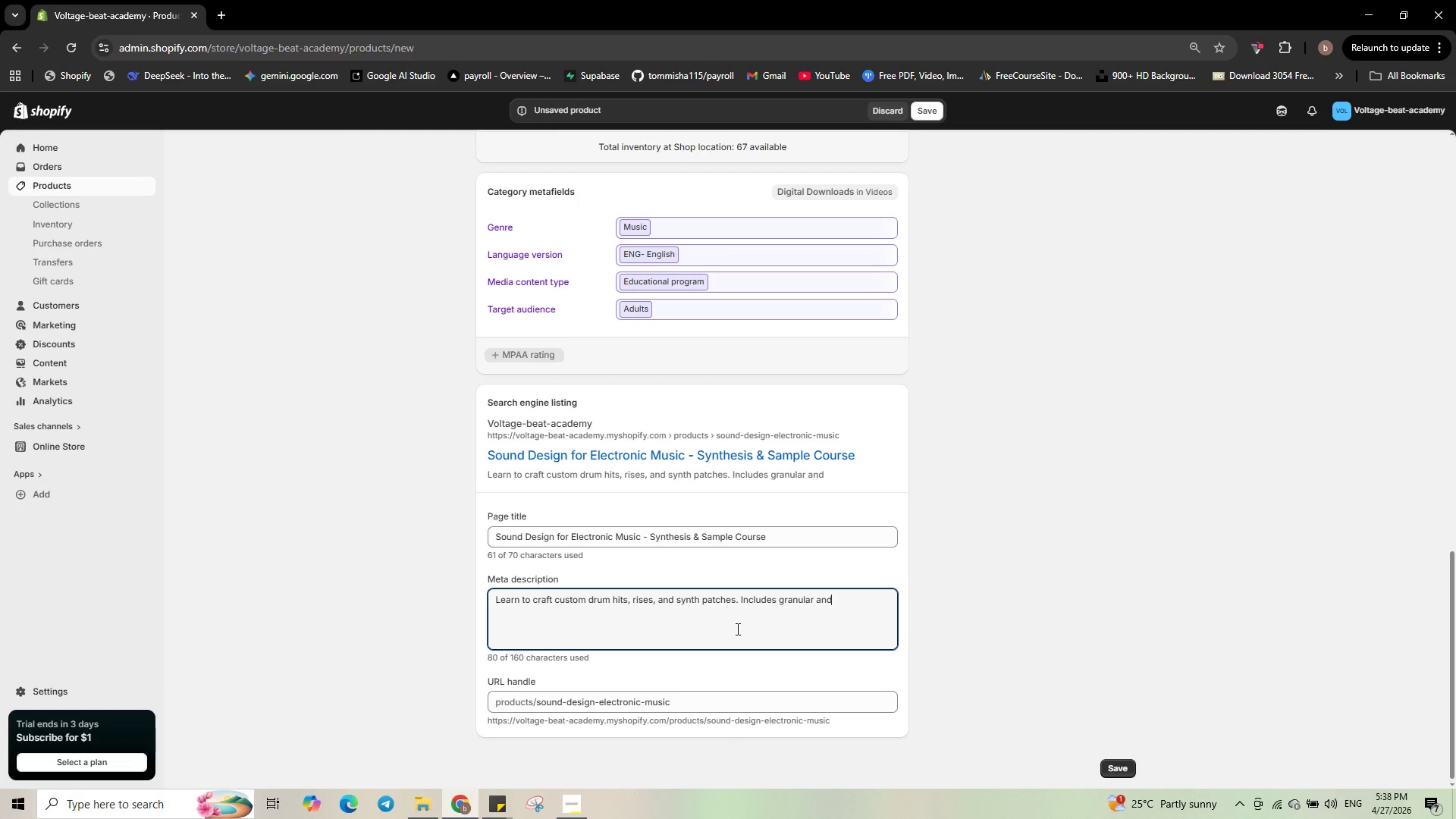 
wait(7.5)
 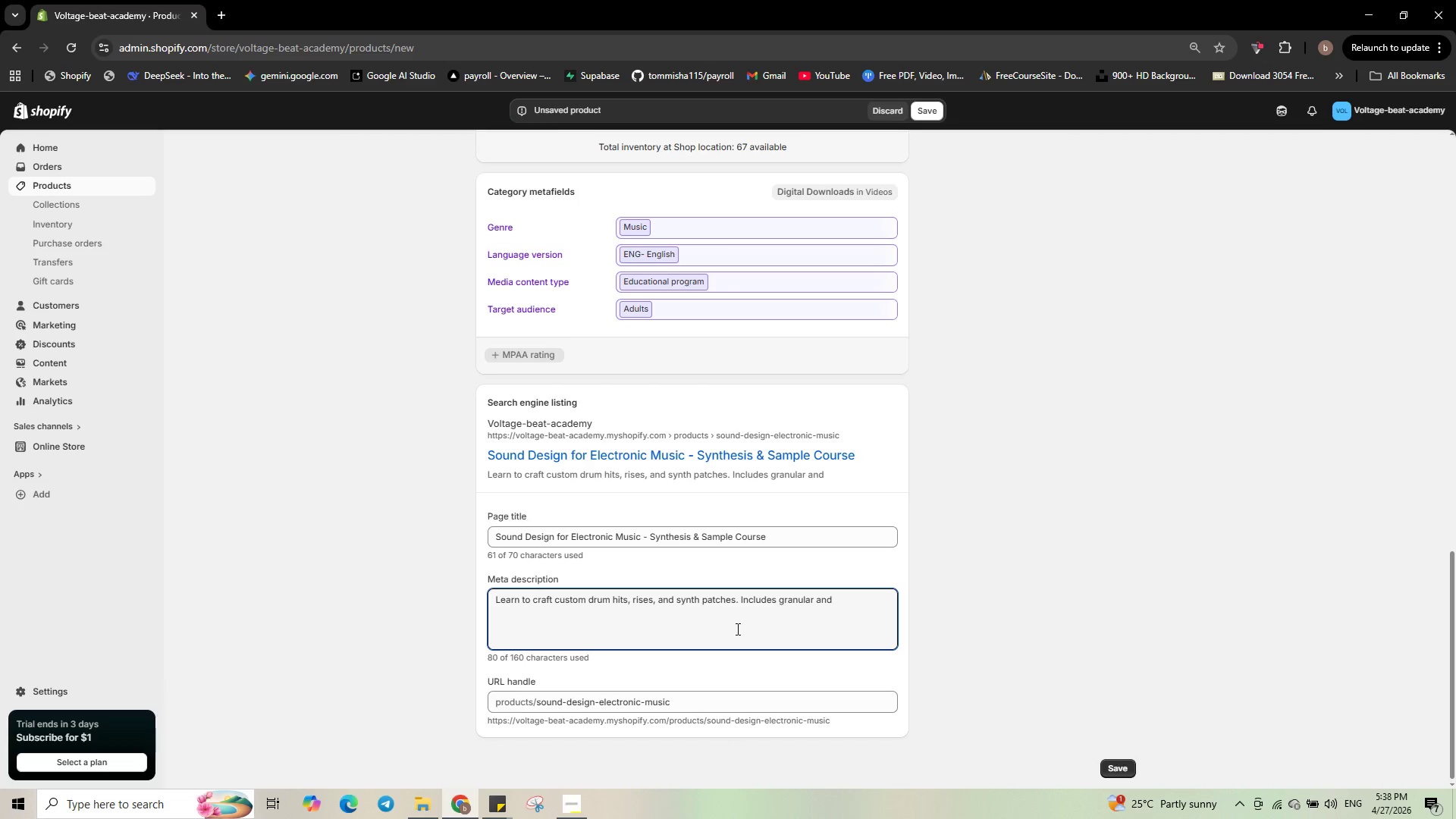 
type( wavetable techniques. Enroll Standard or Duo.)
 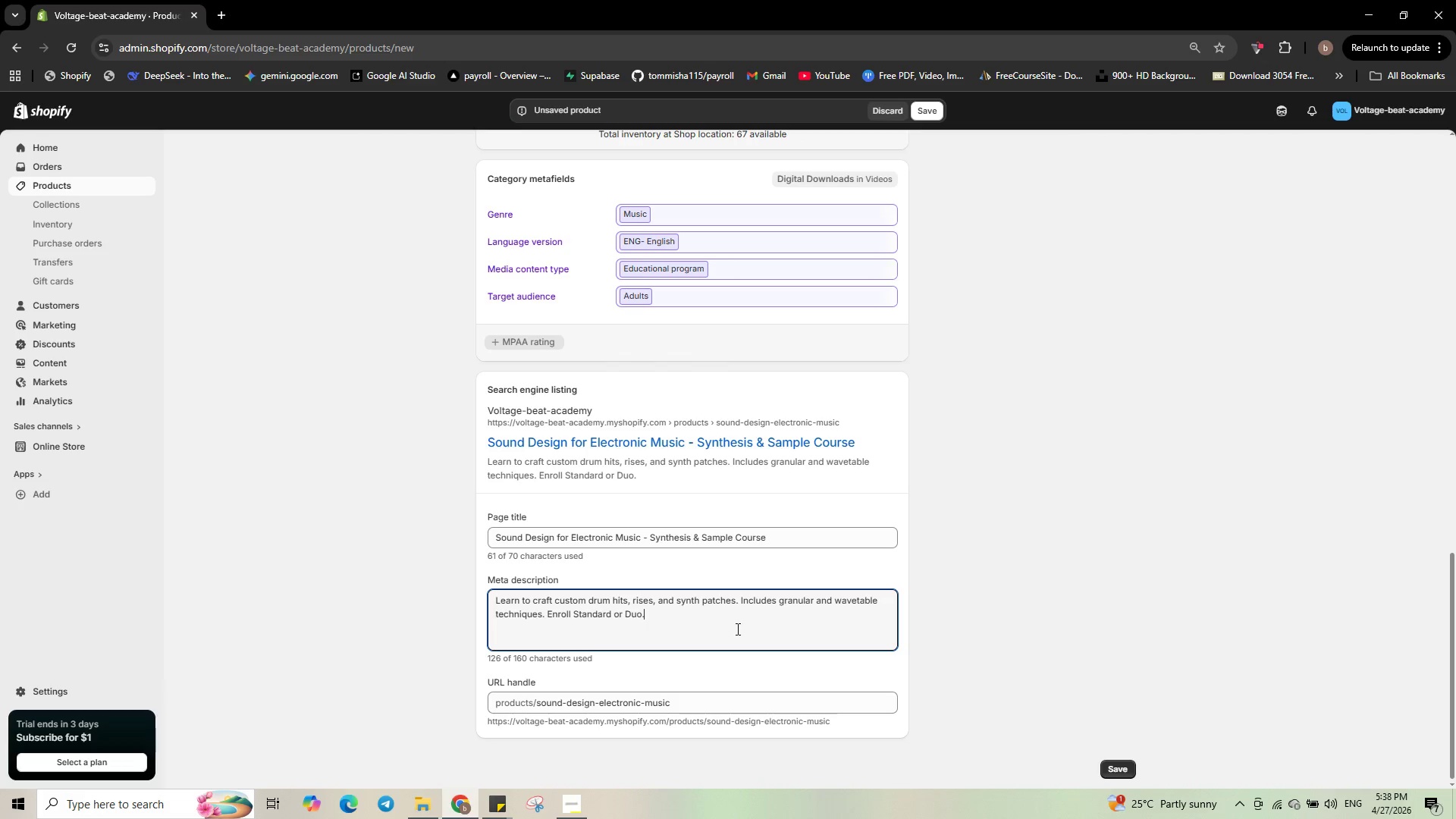 
wait(5.81)
 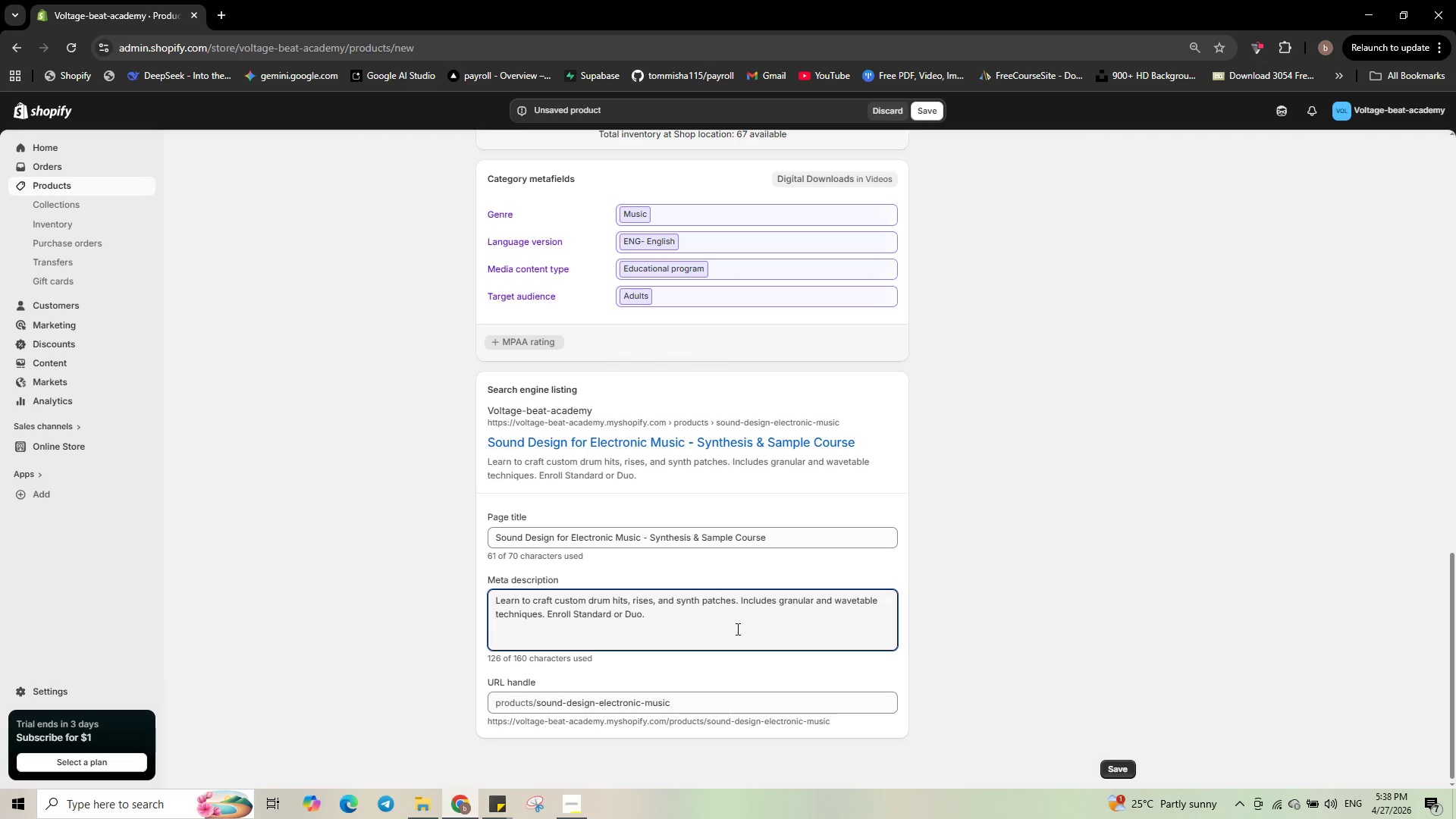 
scroll: coordinate [799, 637], scroll_direction: down, amount: 1.0
 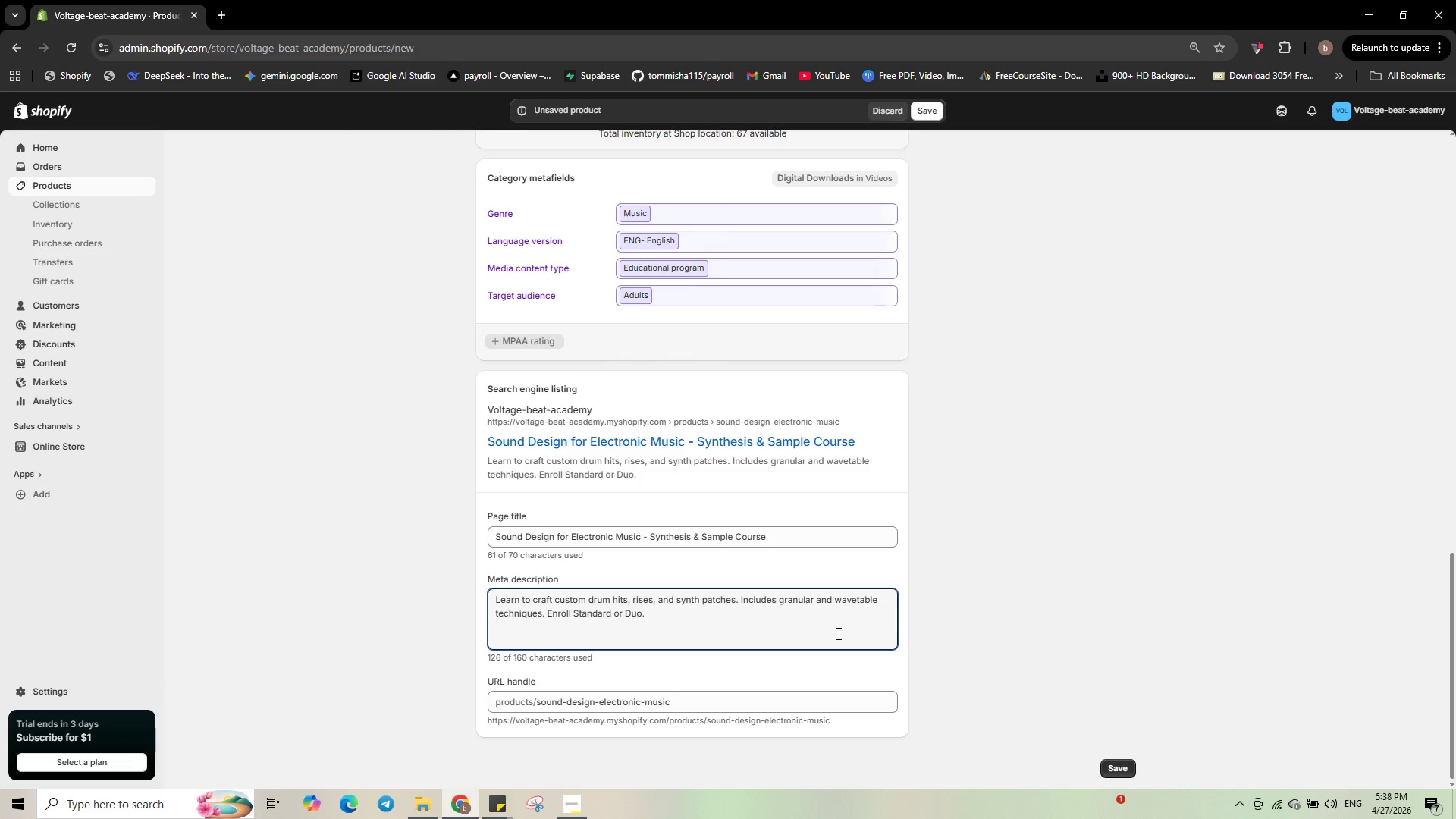 
scroll: coordinate [838, 633], scroll_direction: up, amount: 22.0
 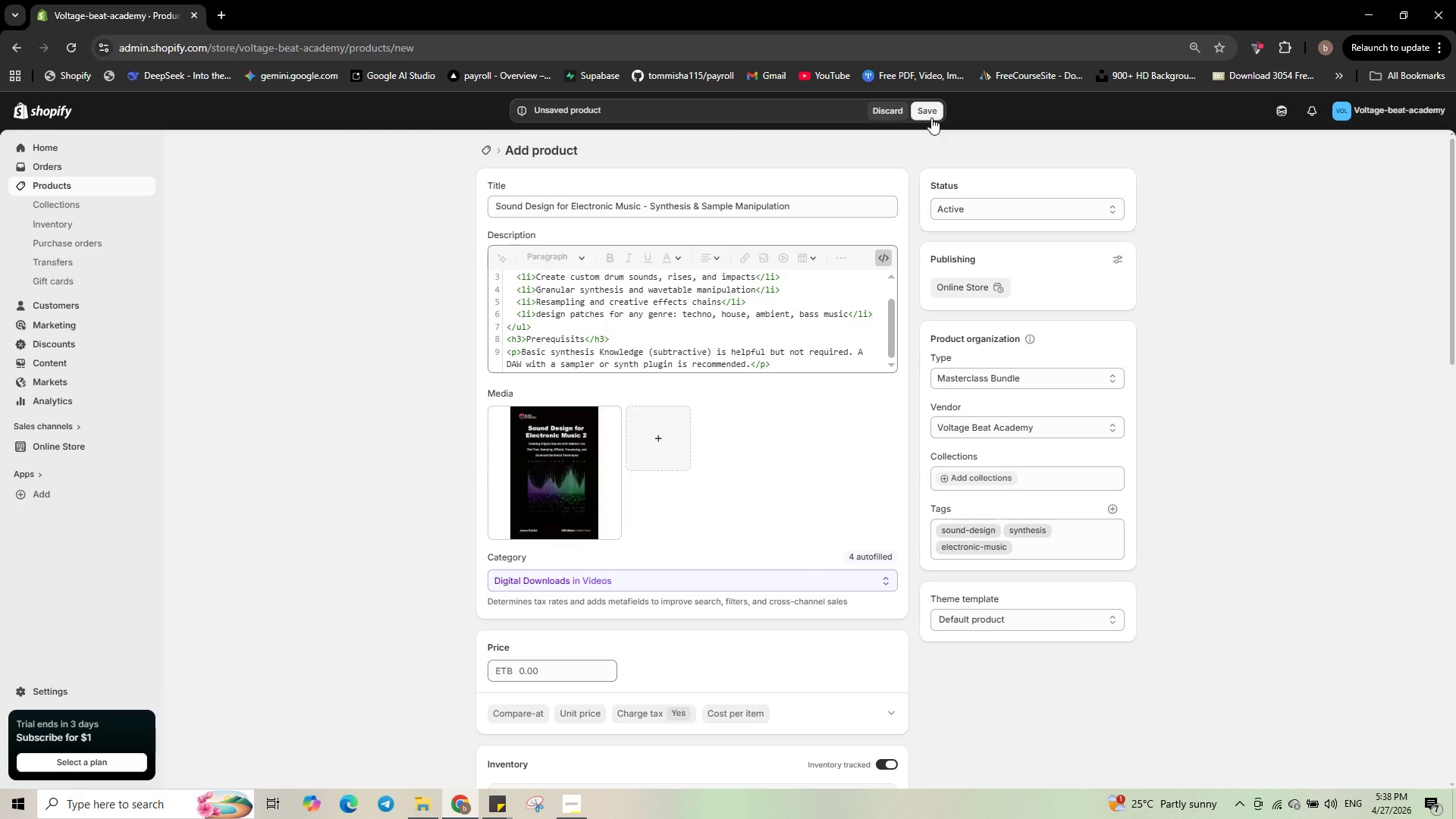 
left_click([930, 119])
 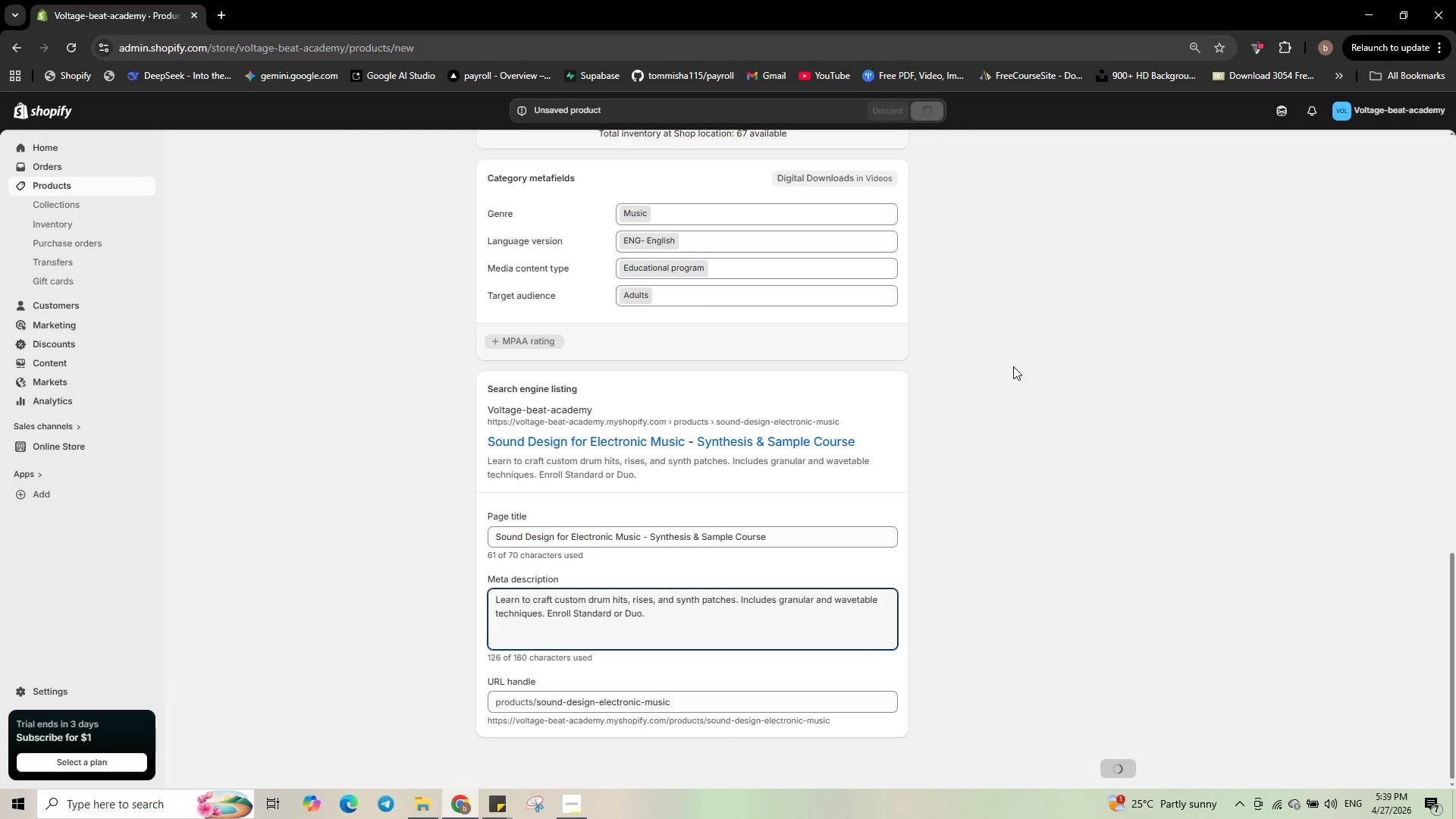 
wait(10.19)
 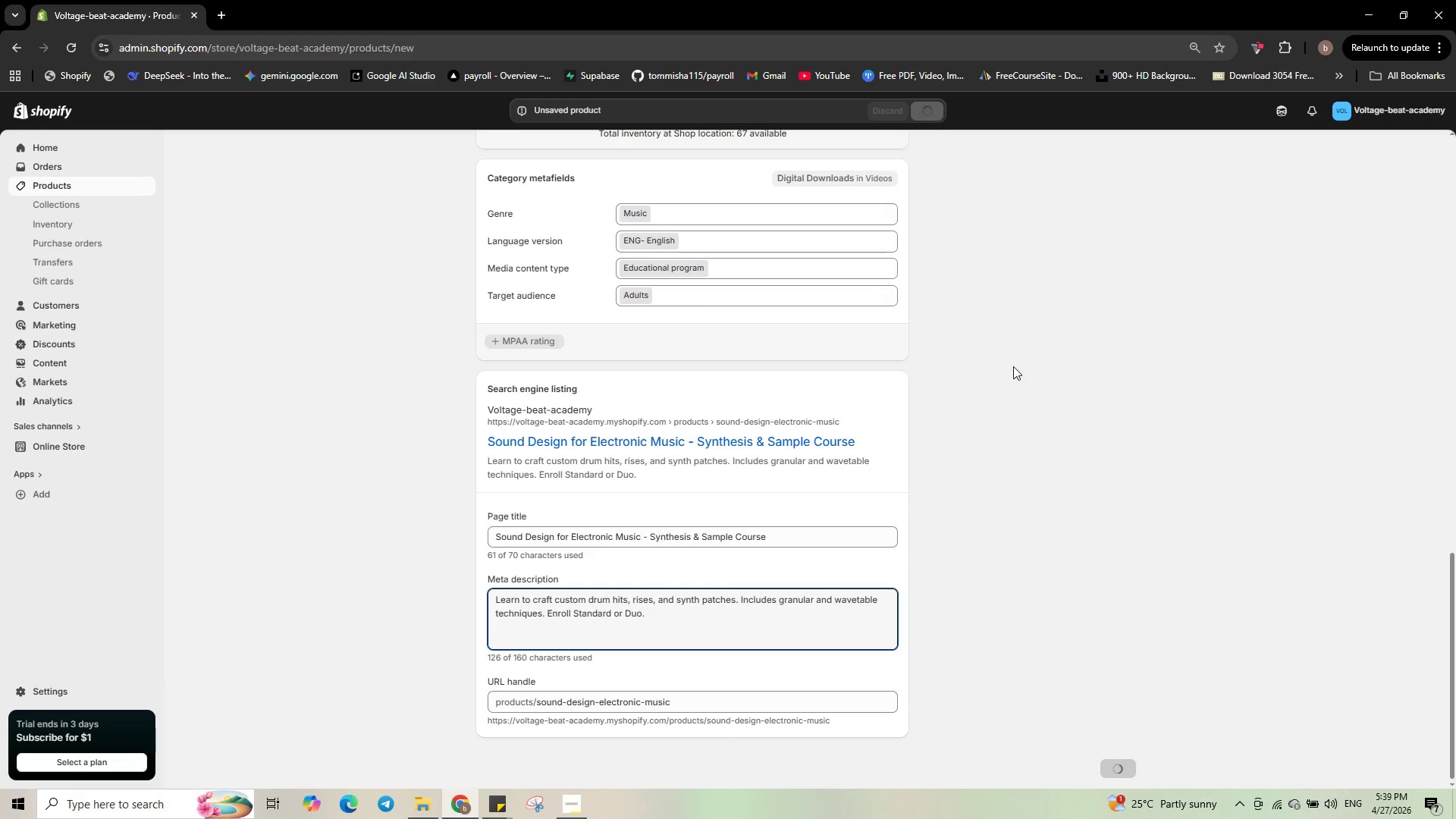 
scroll: coordinate [583, 360], scroll_direction: up, amount: 5.0
 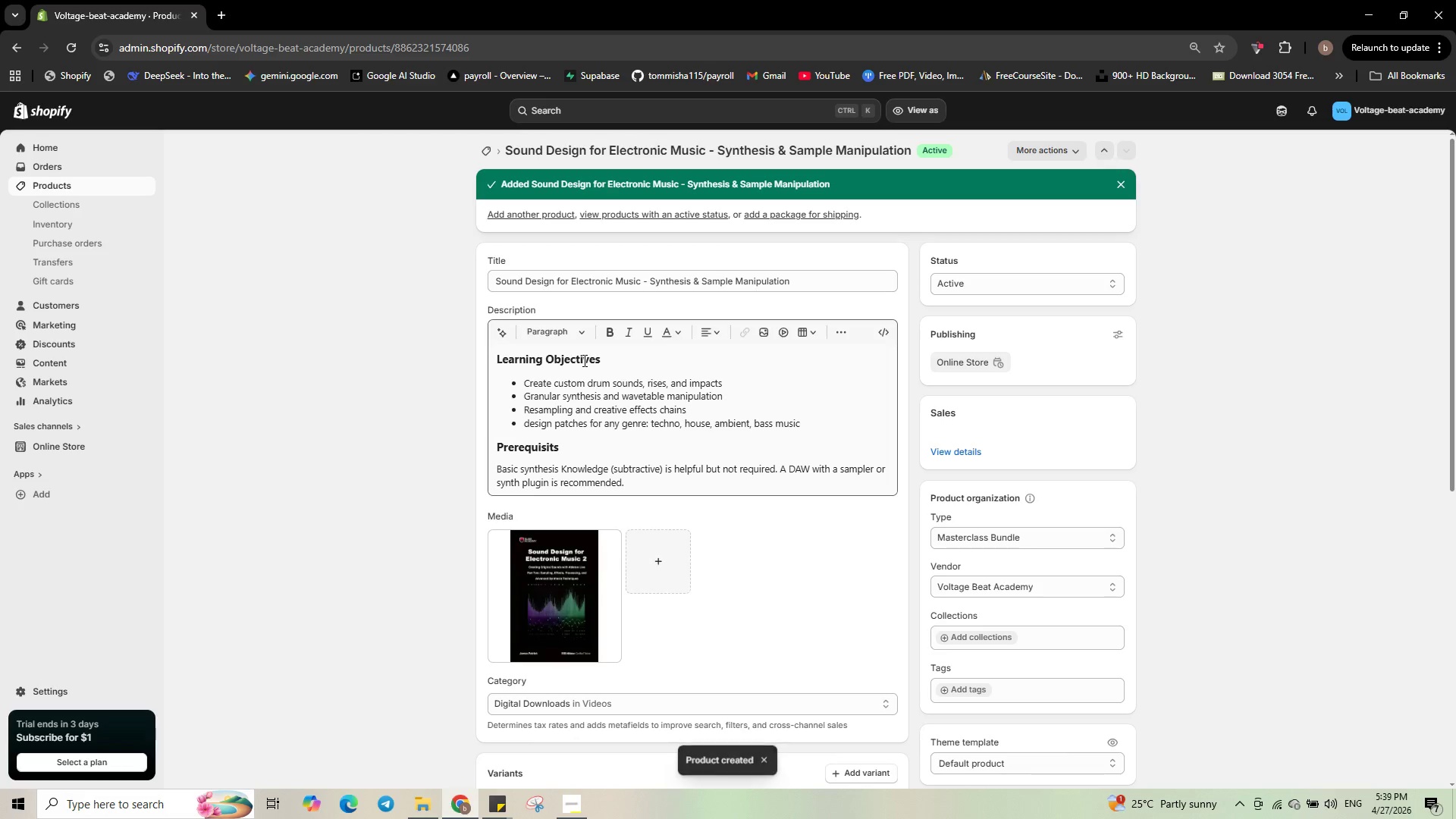 
scroll: coordinate [657, 438], scroll_direction: down, amount: 14.0
 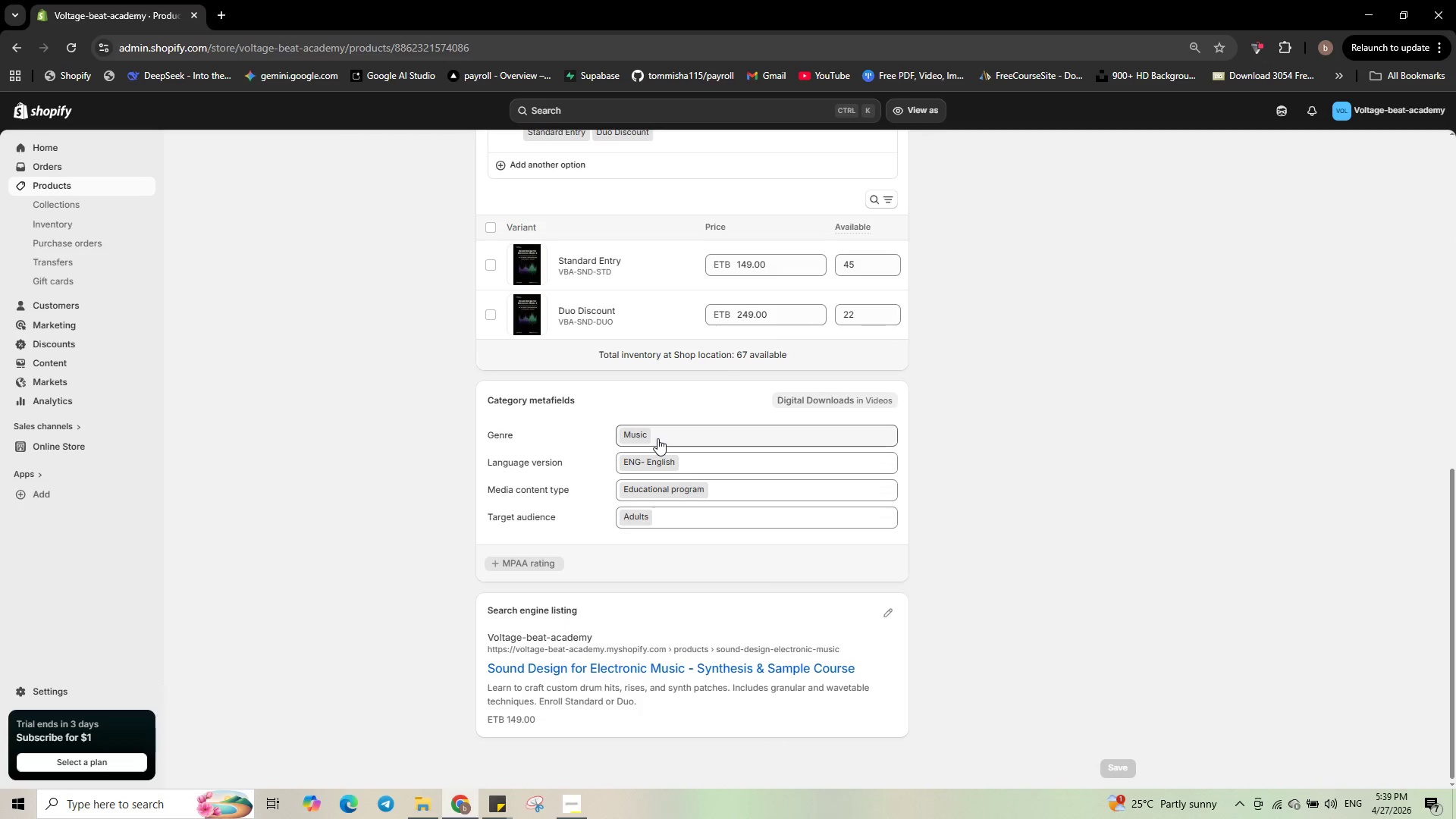 
wait(7.68)
 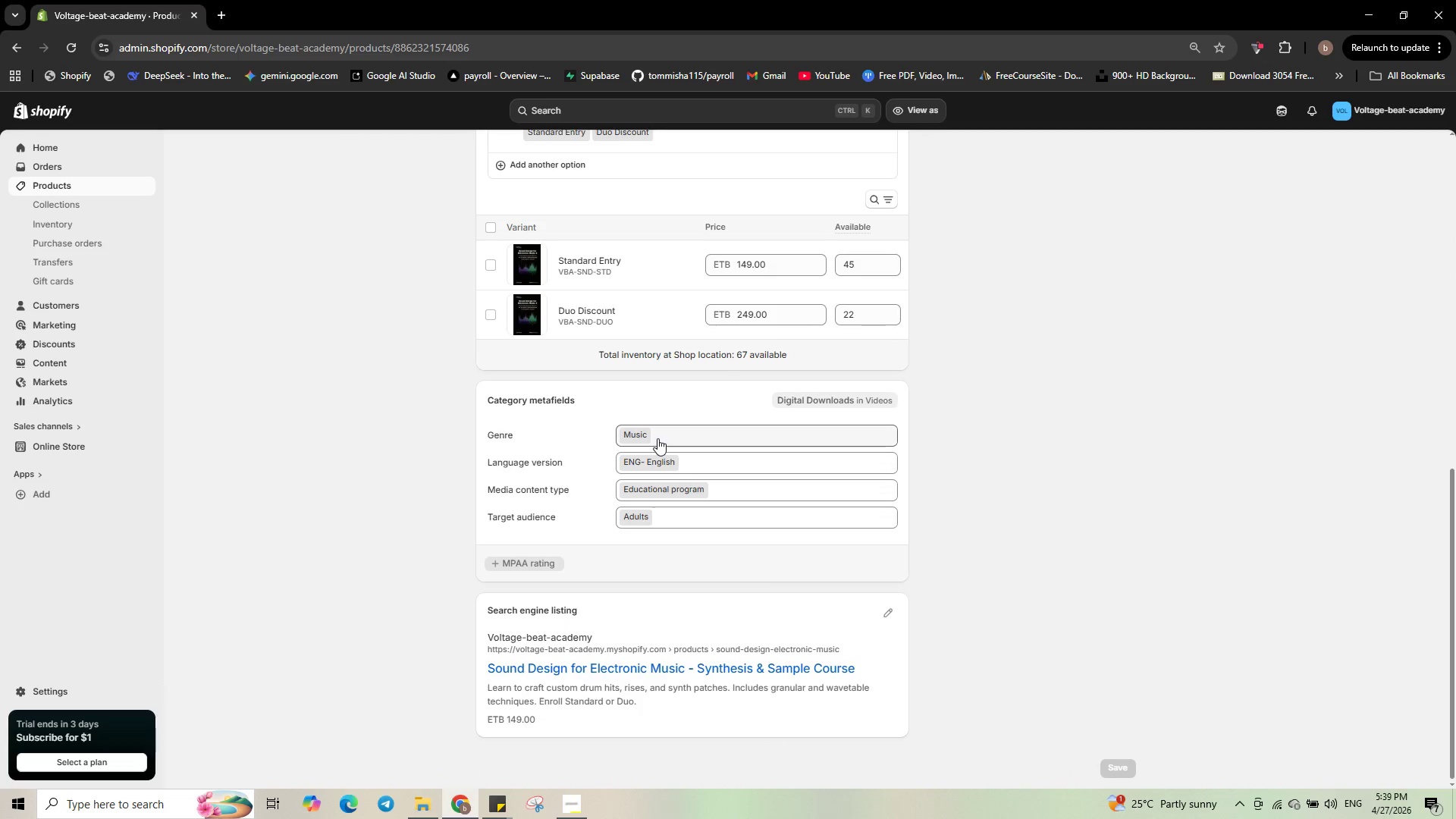 
left_click([80, 187])
 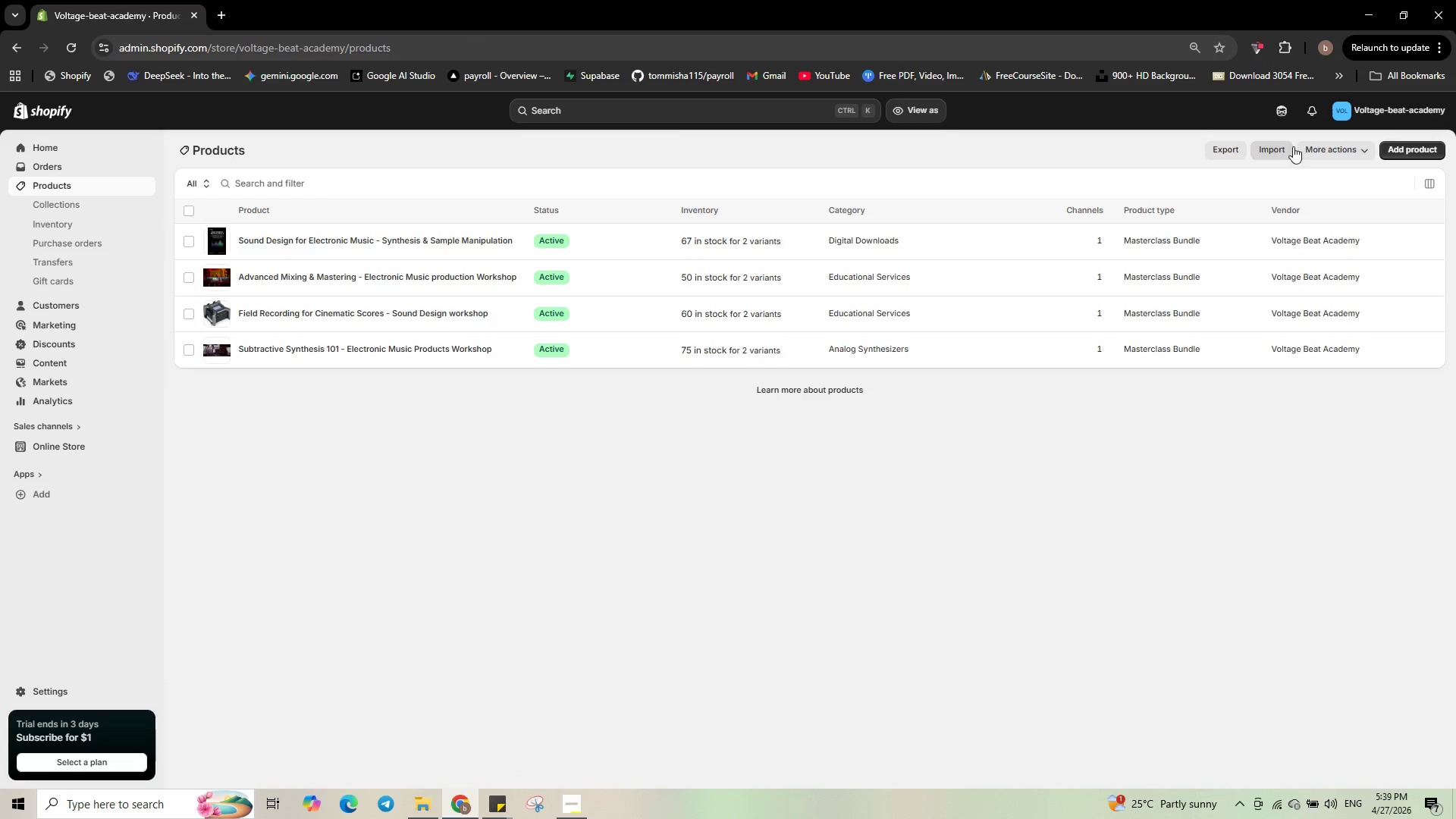 
left_click([1404, 149])
 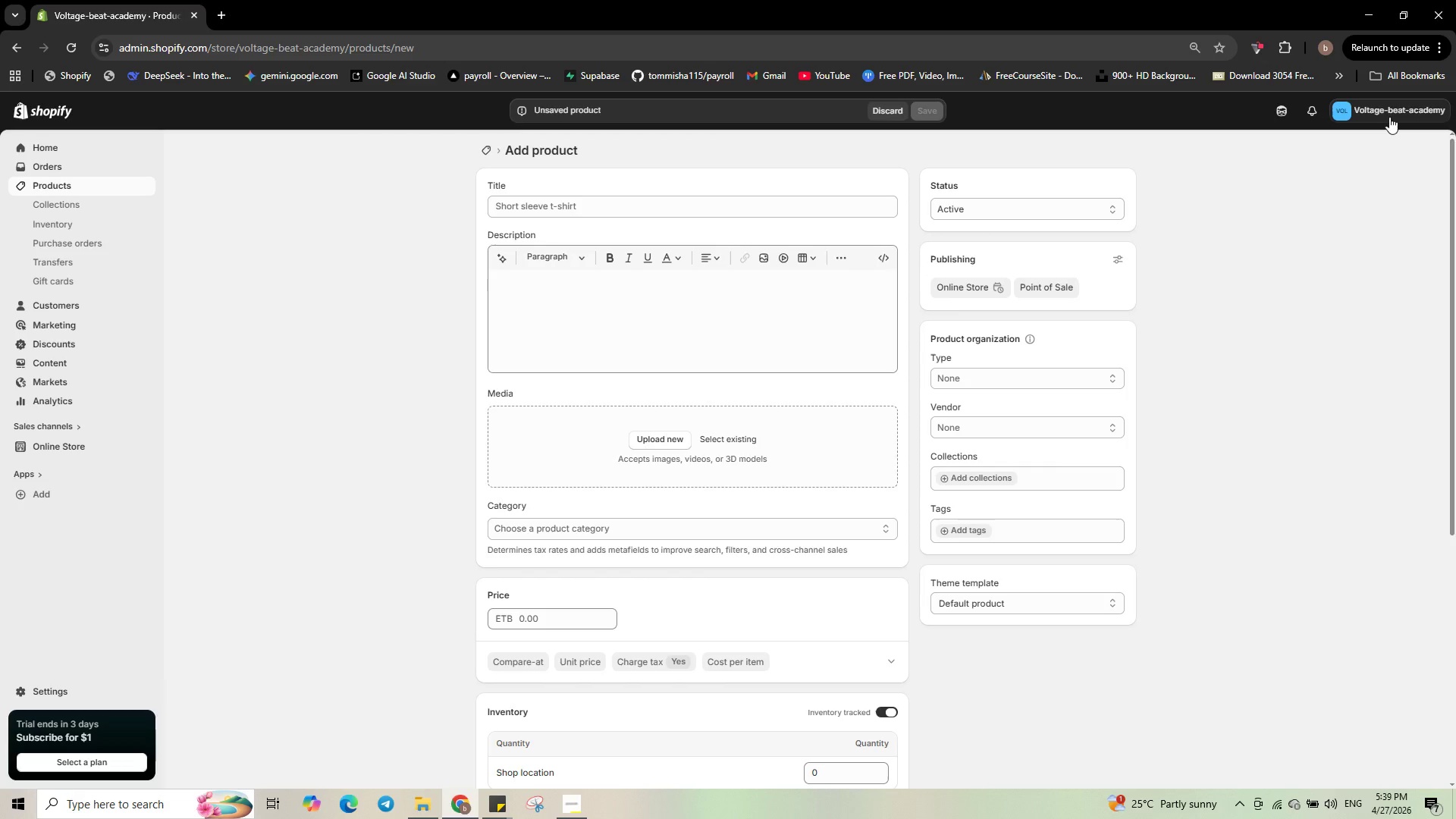 
wait(6.92)
 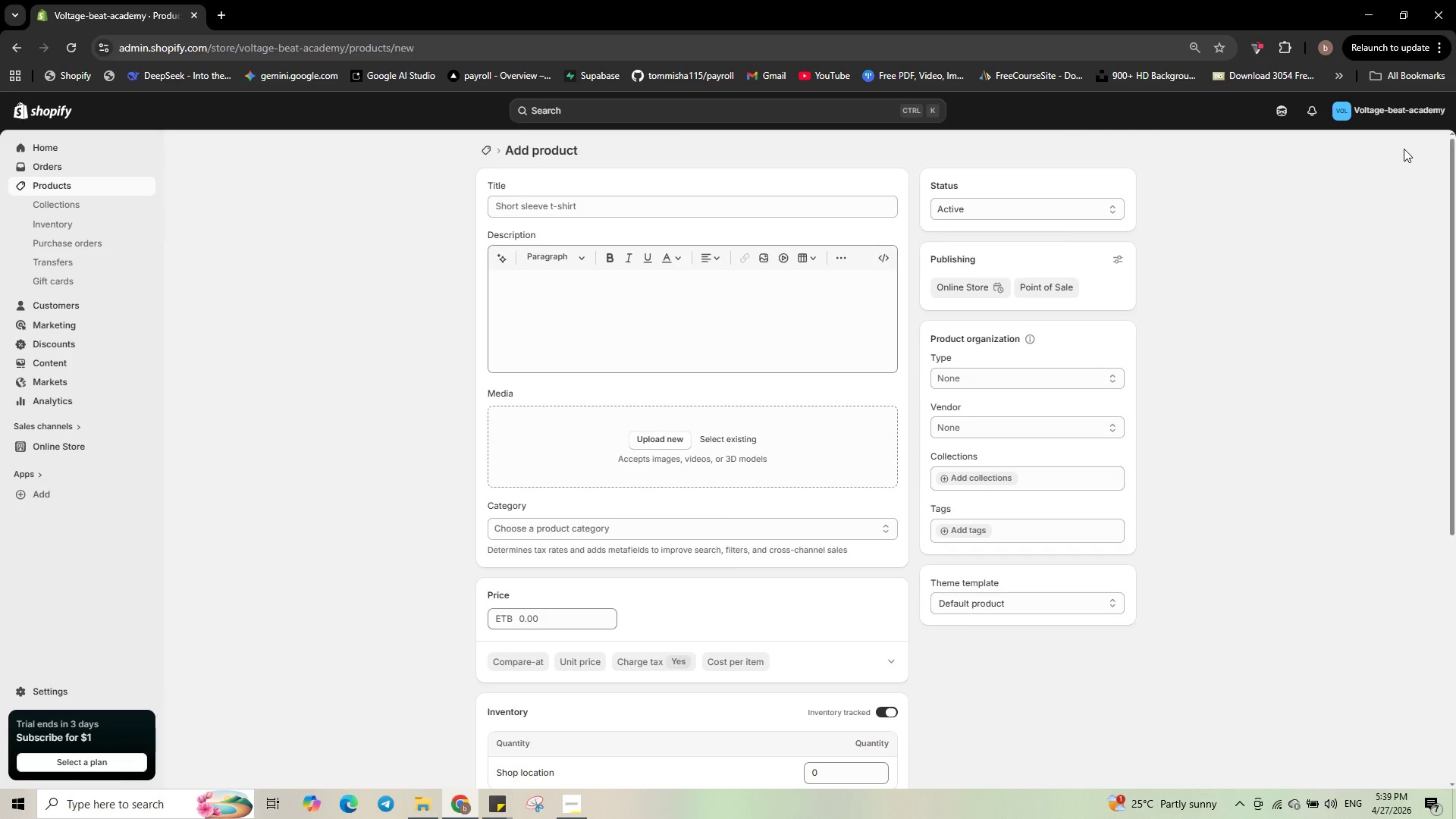 
left_click([817, 199])
 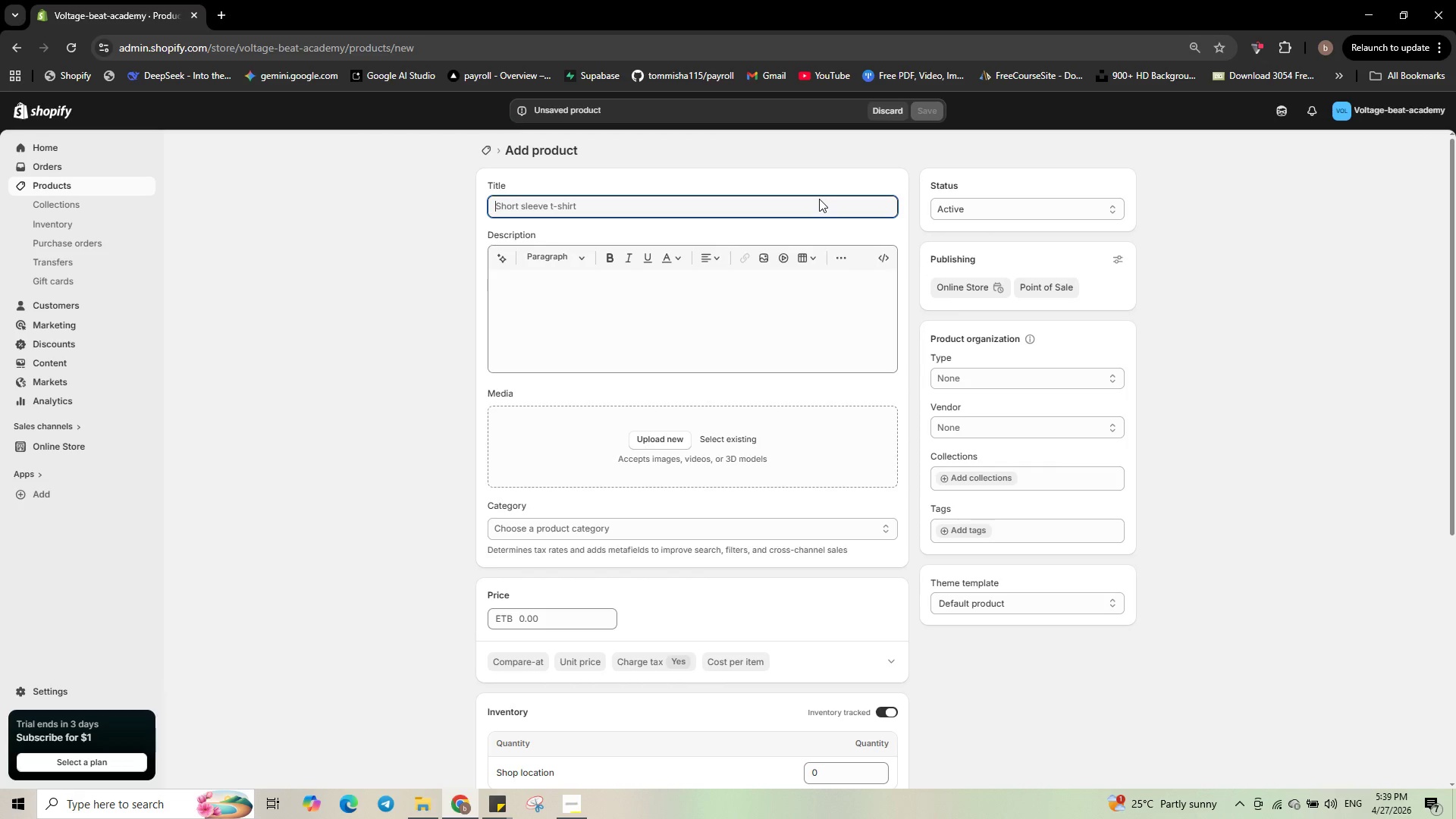 
wait(8.12)
 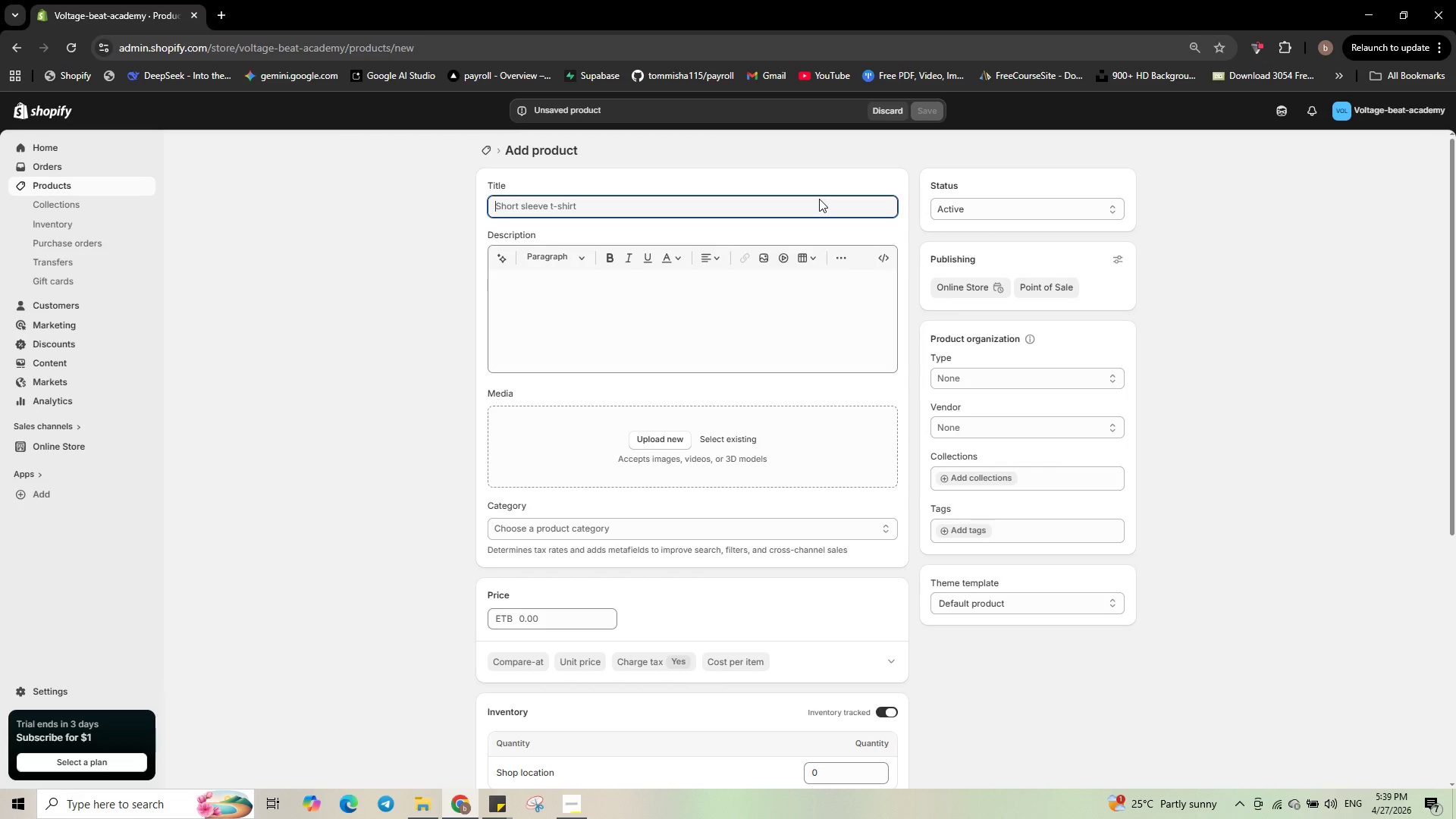 
type(Arrangement & Workflow Mastery - Finish T)
key(Backspace)
type(Your Trackes Faster)
 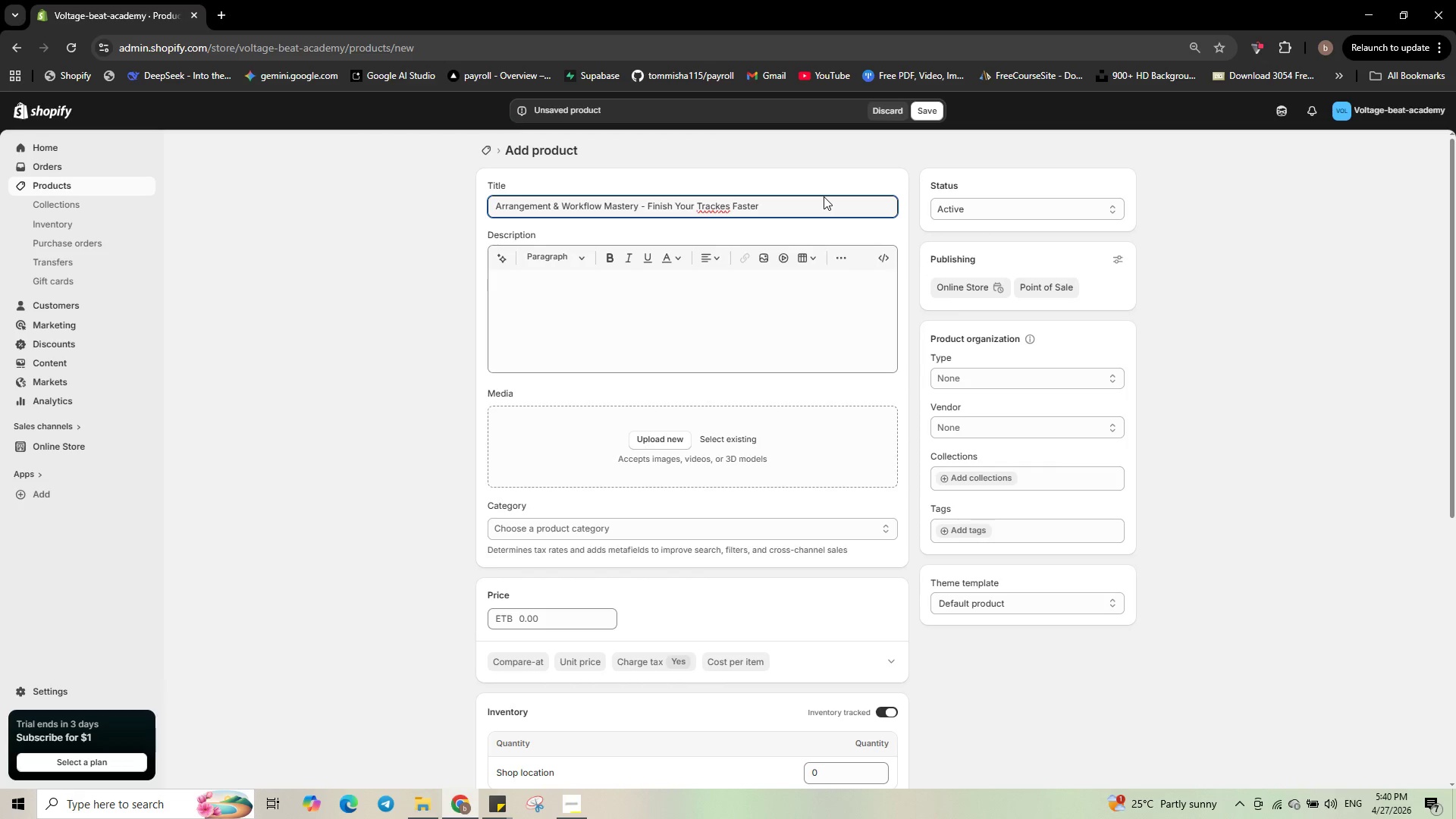 
right_click([712, 206])
 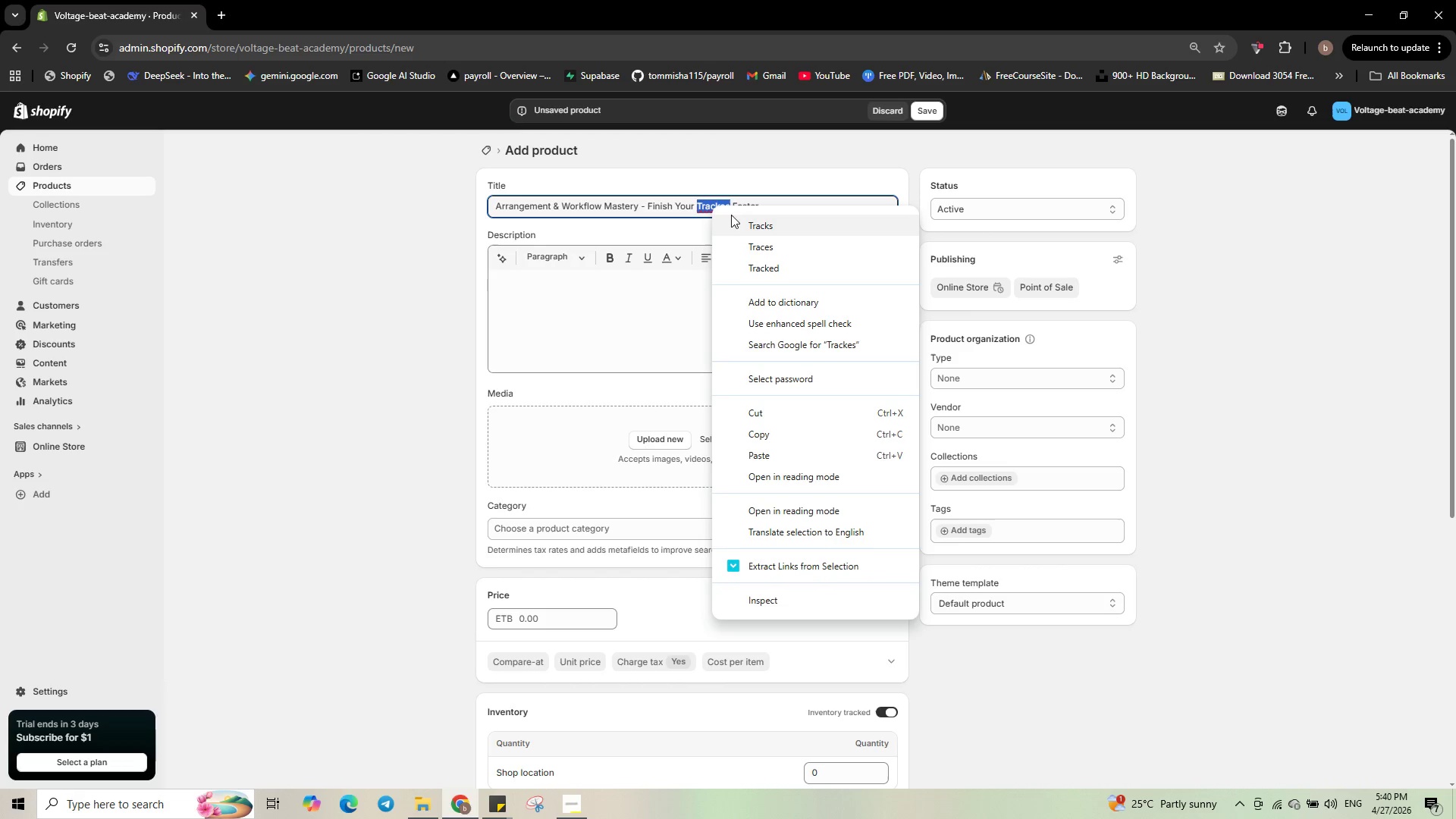 
left_click([734, 218])
 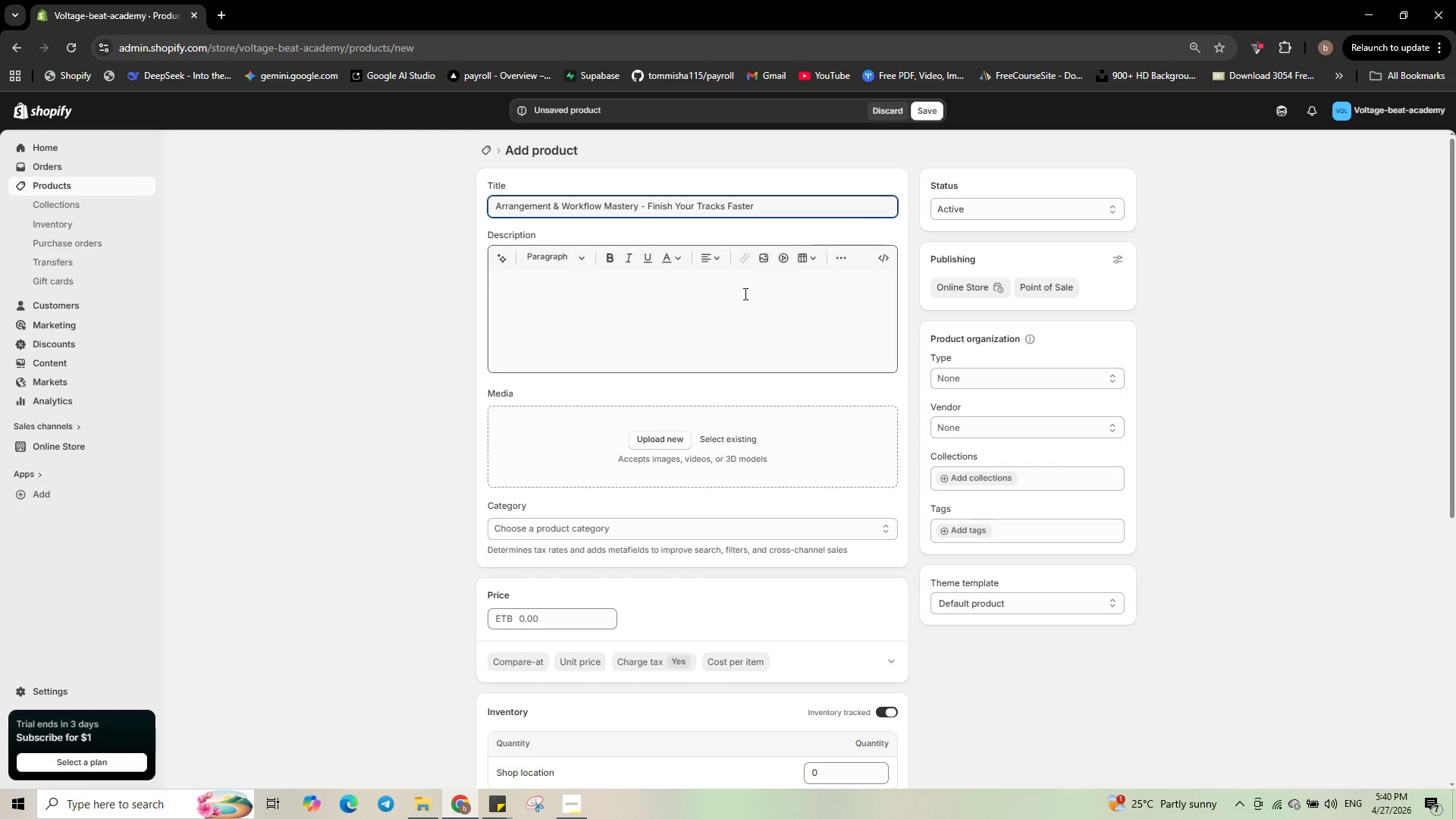 
wait(6.78)
 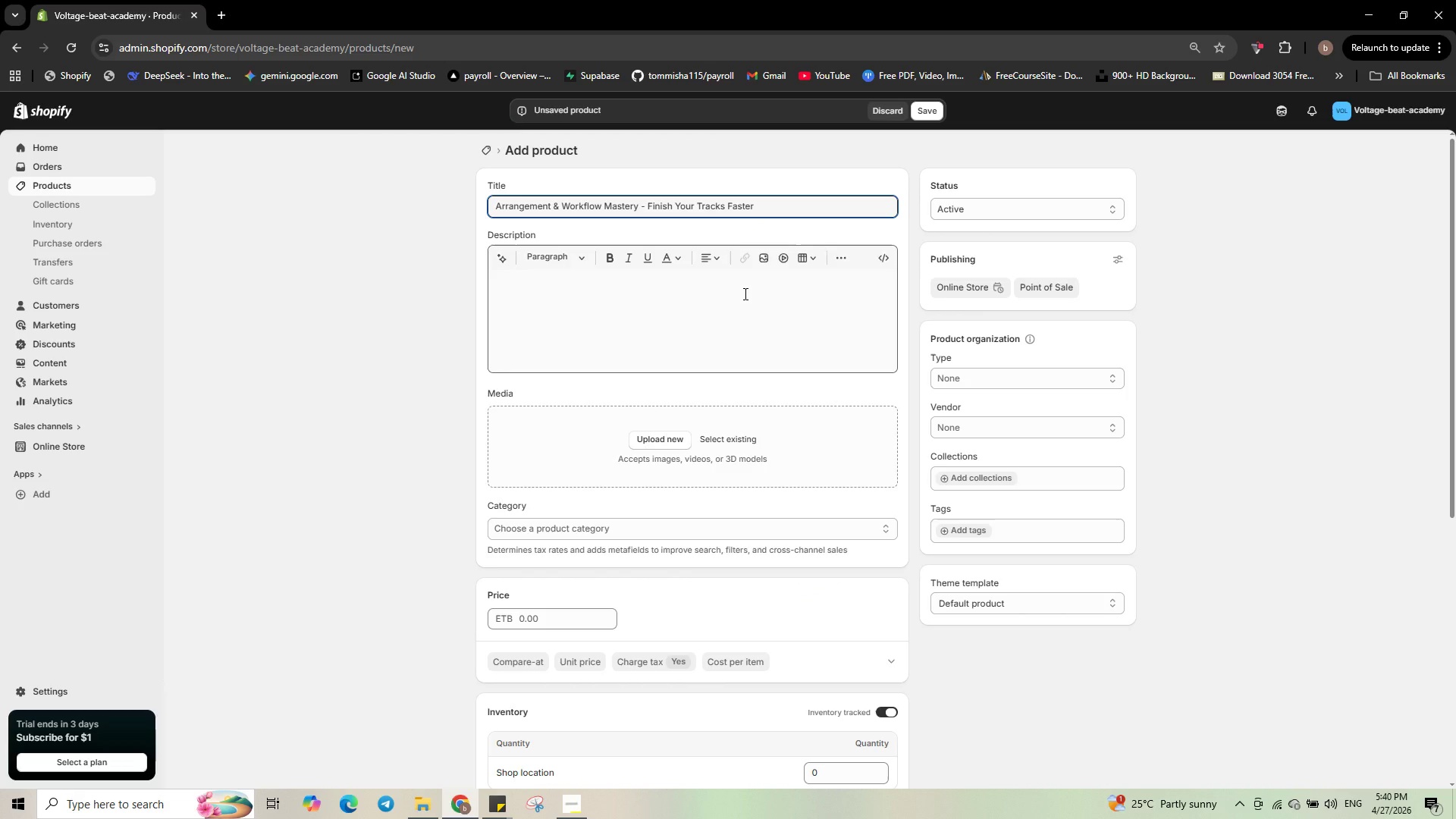 
left_click([888, 259])
 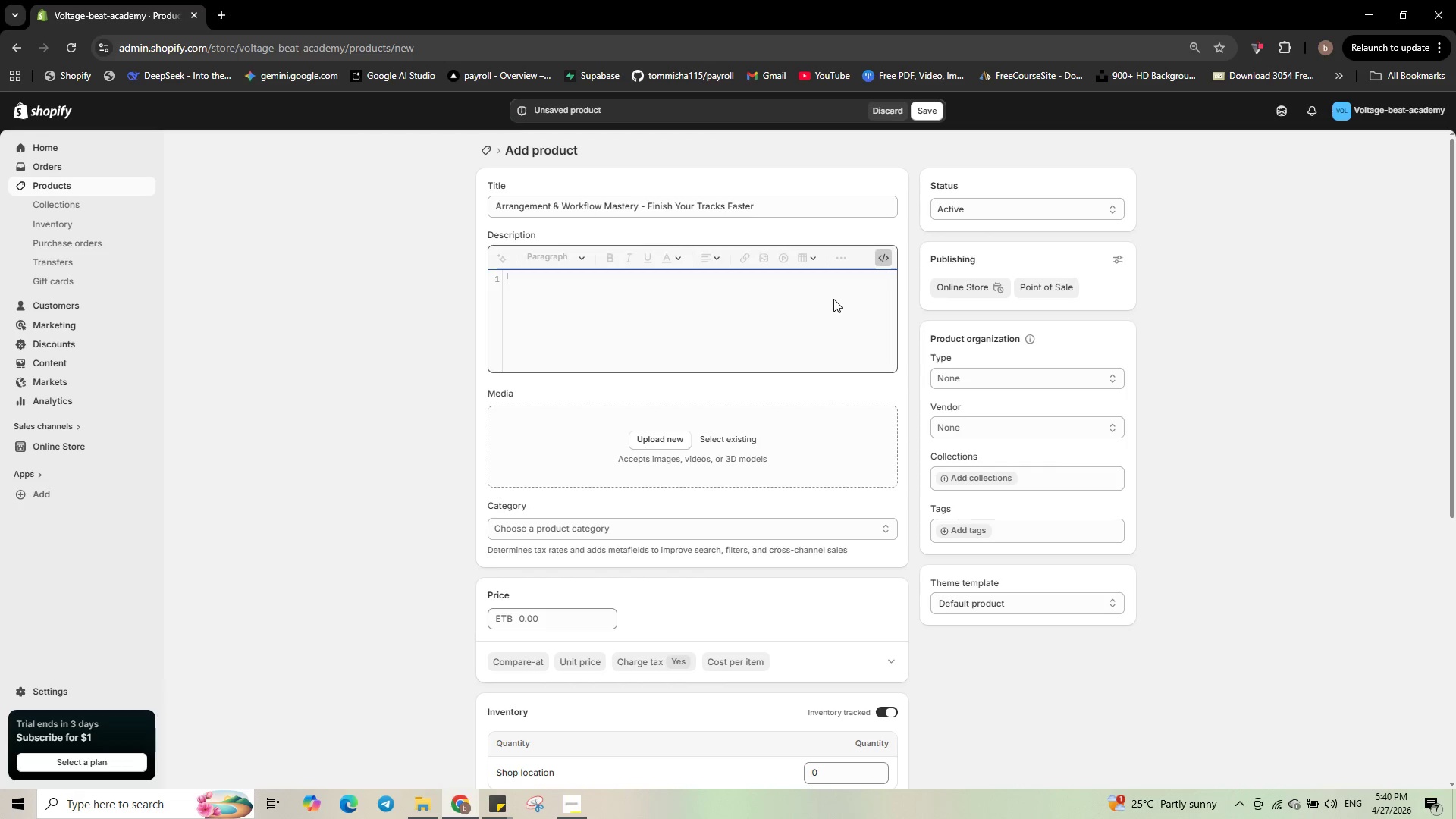 
left_click([833, 299])
 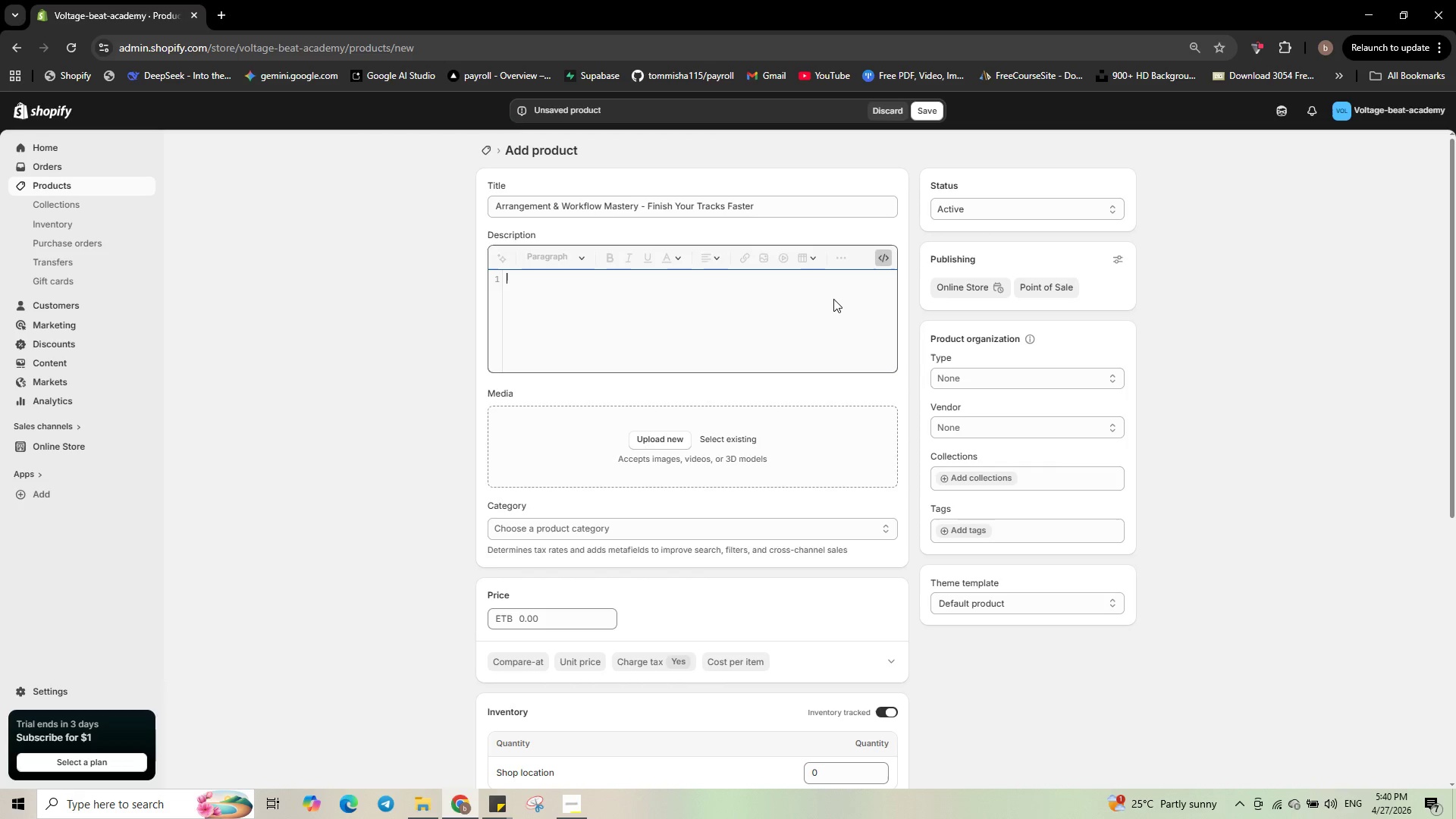 
wait(8.38)
 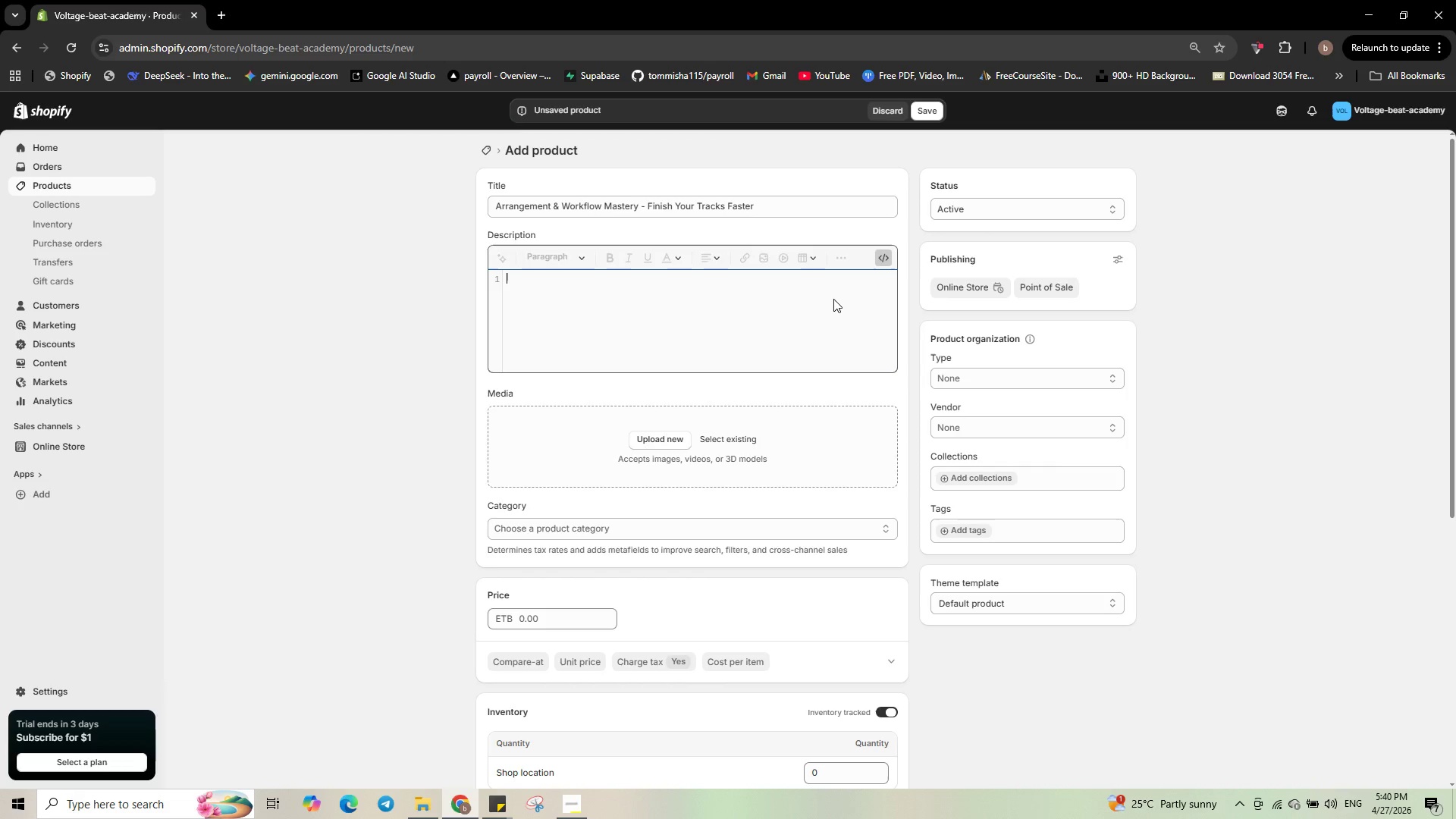 
type(<h3>Learning o)
key(Backspace)
type(Objectives</h3>)
 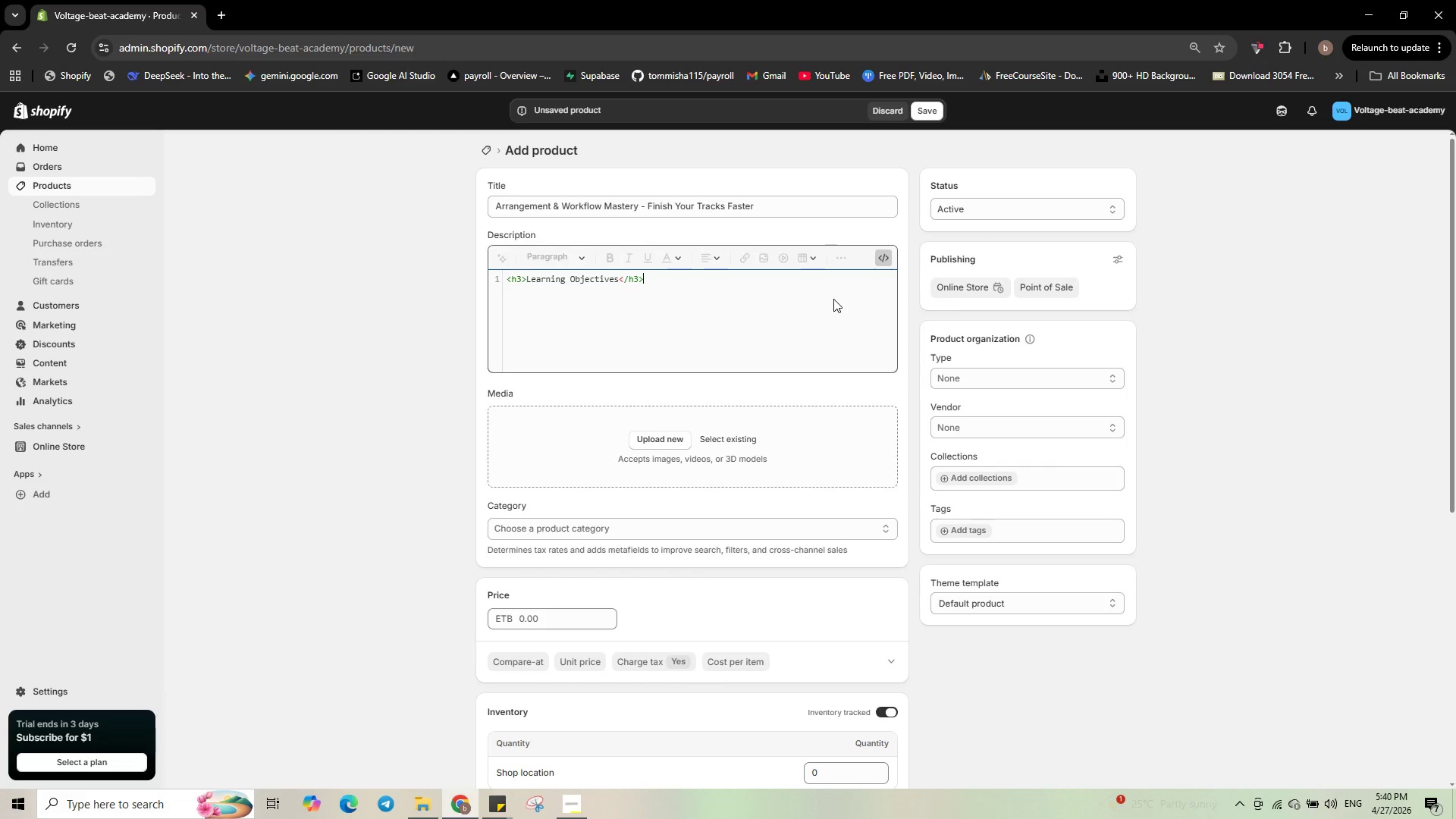 
key(Enter)
 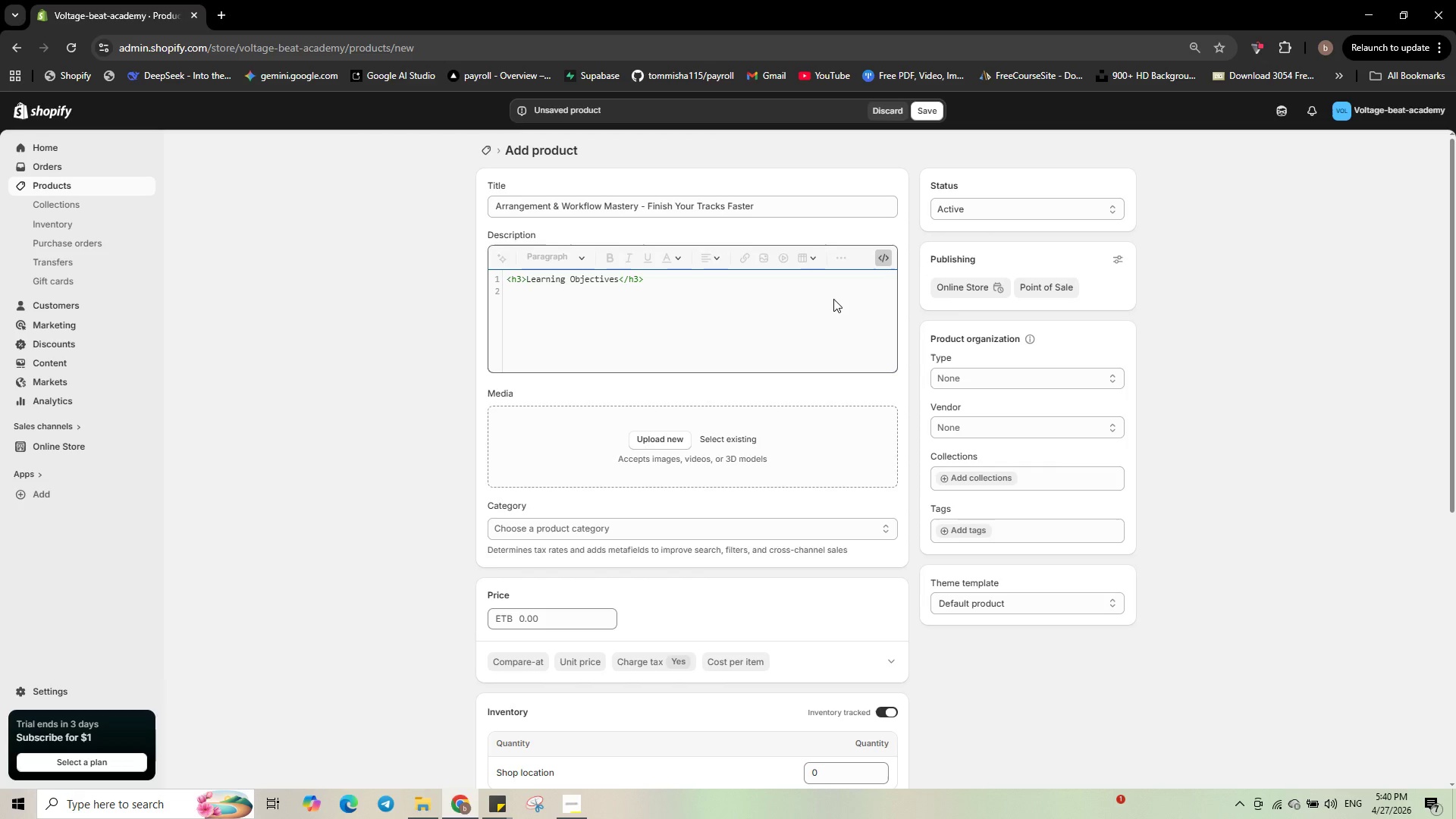 
type(<ul>)
 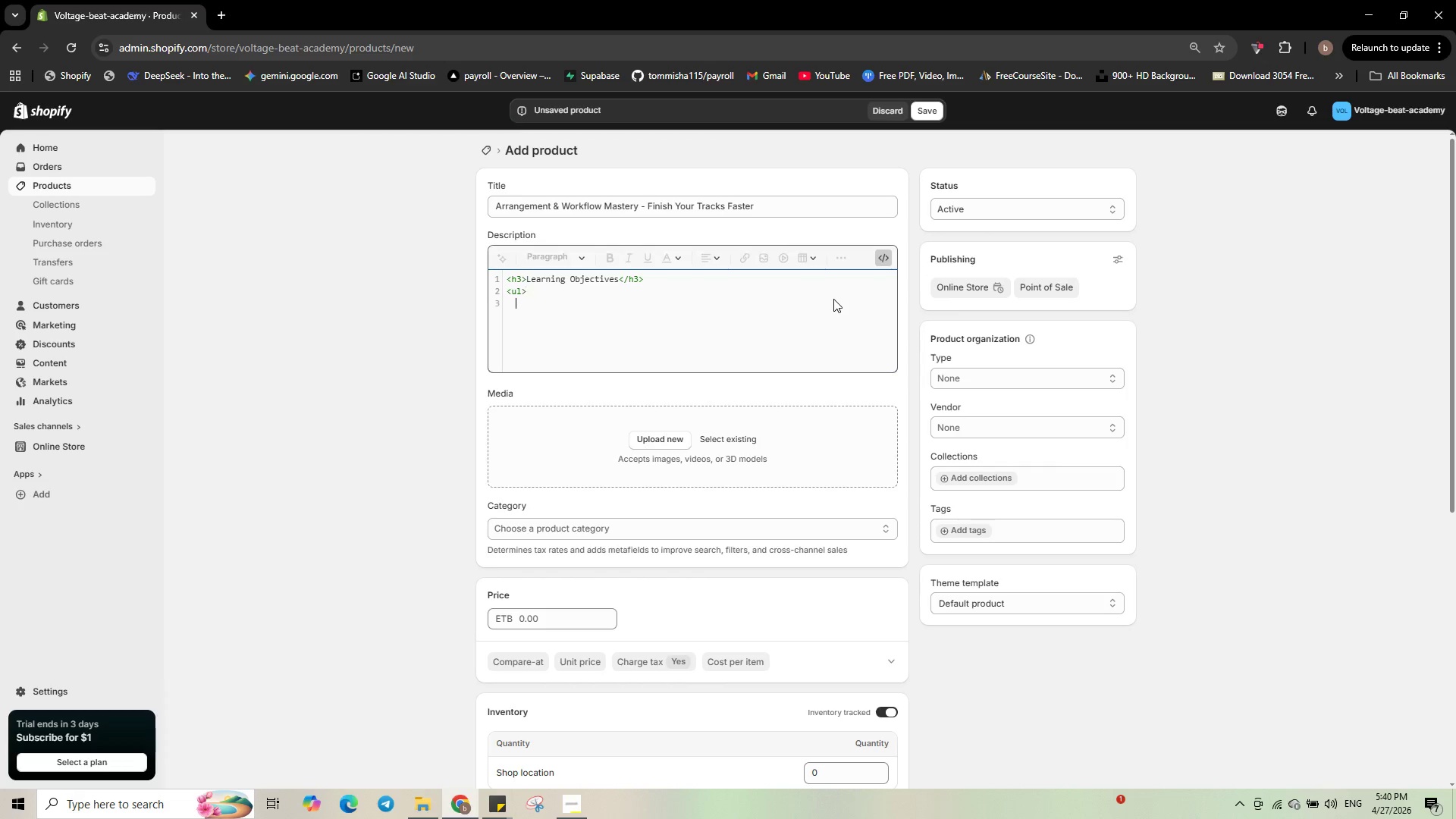 
key(Enter)
 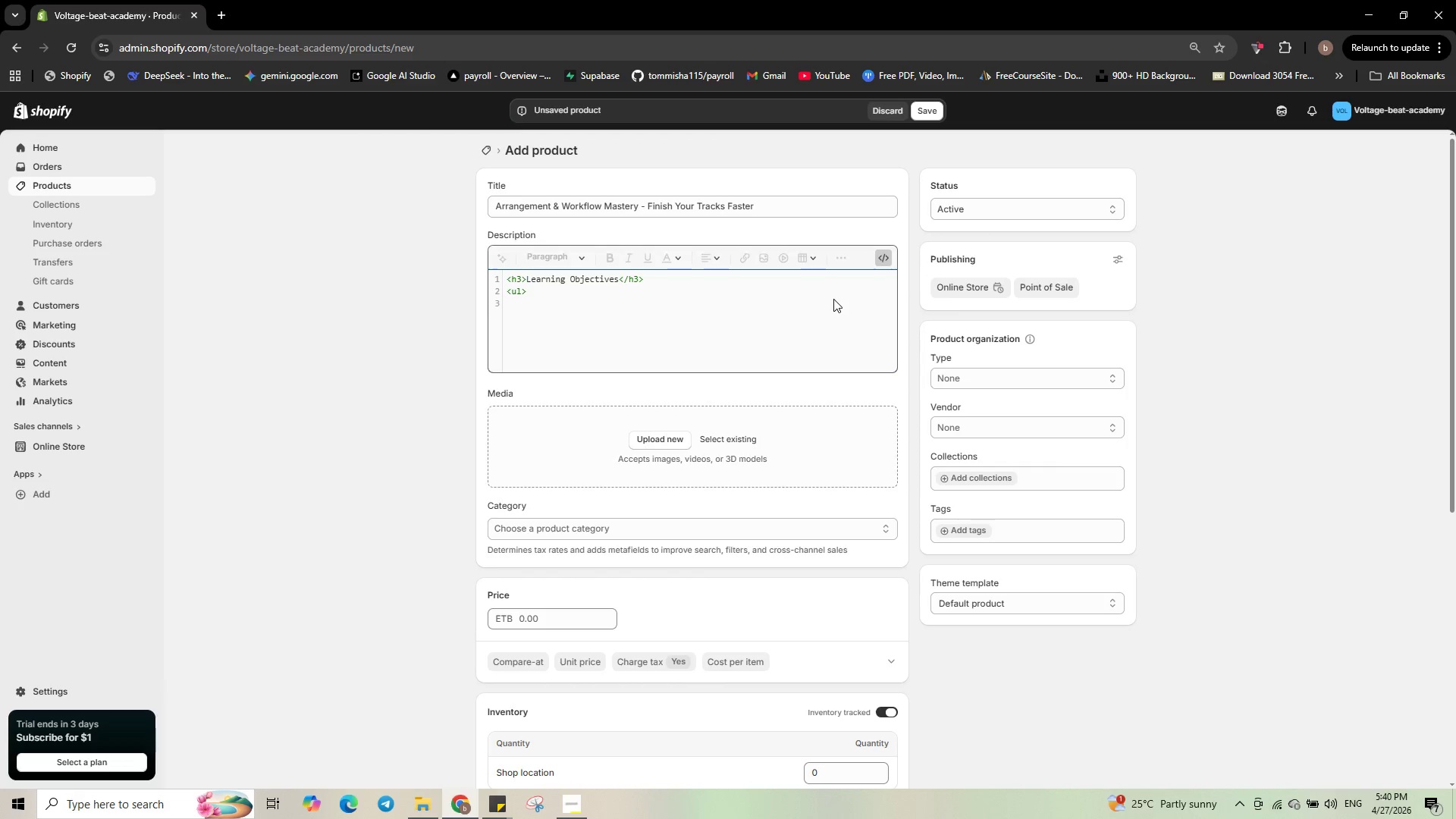 
type(<li>Overcome writer's block with structured workflow templay)
key(Backspace)
type(tes</li>)
 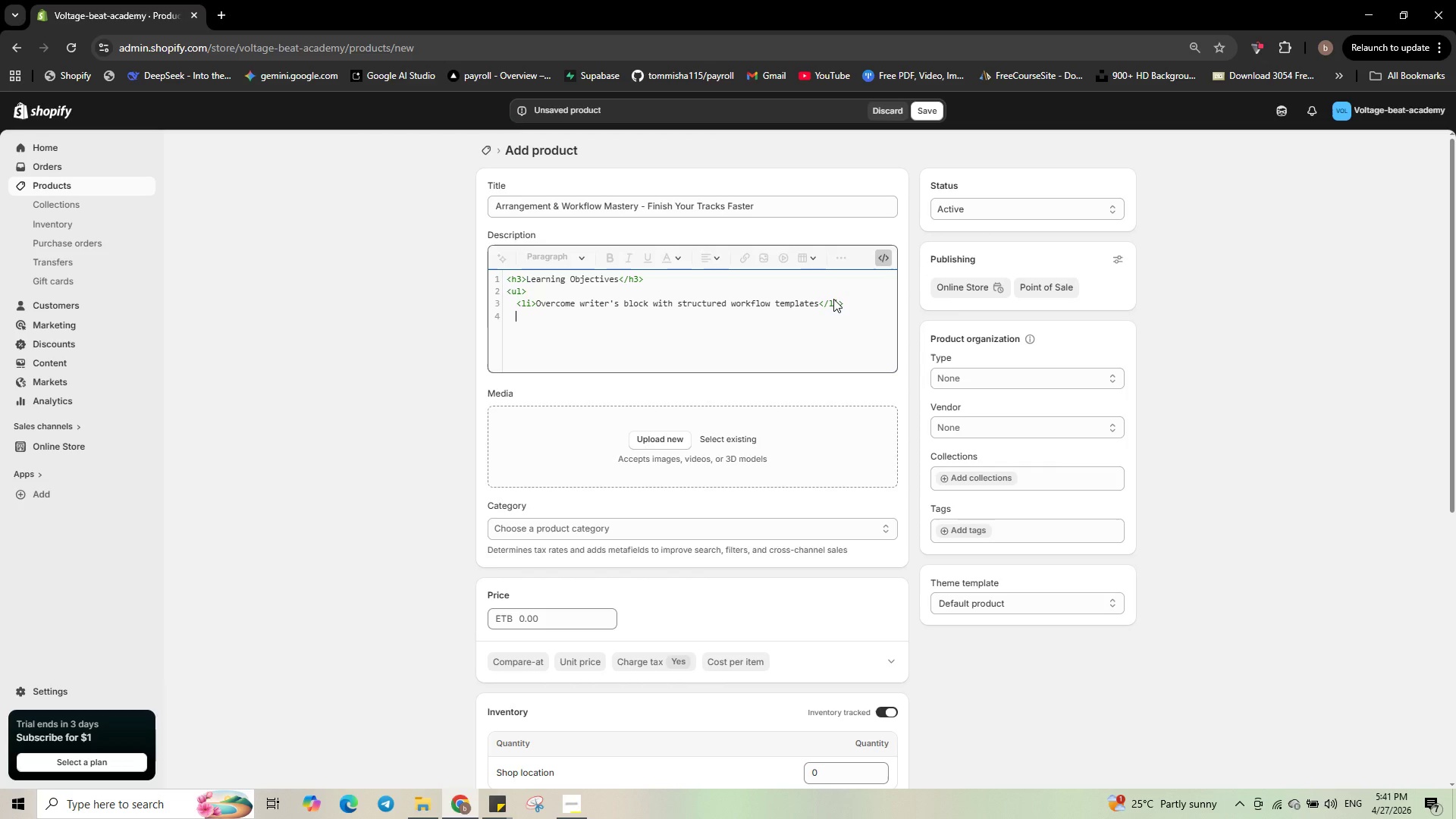 
key(Enter)
 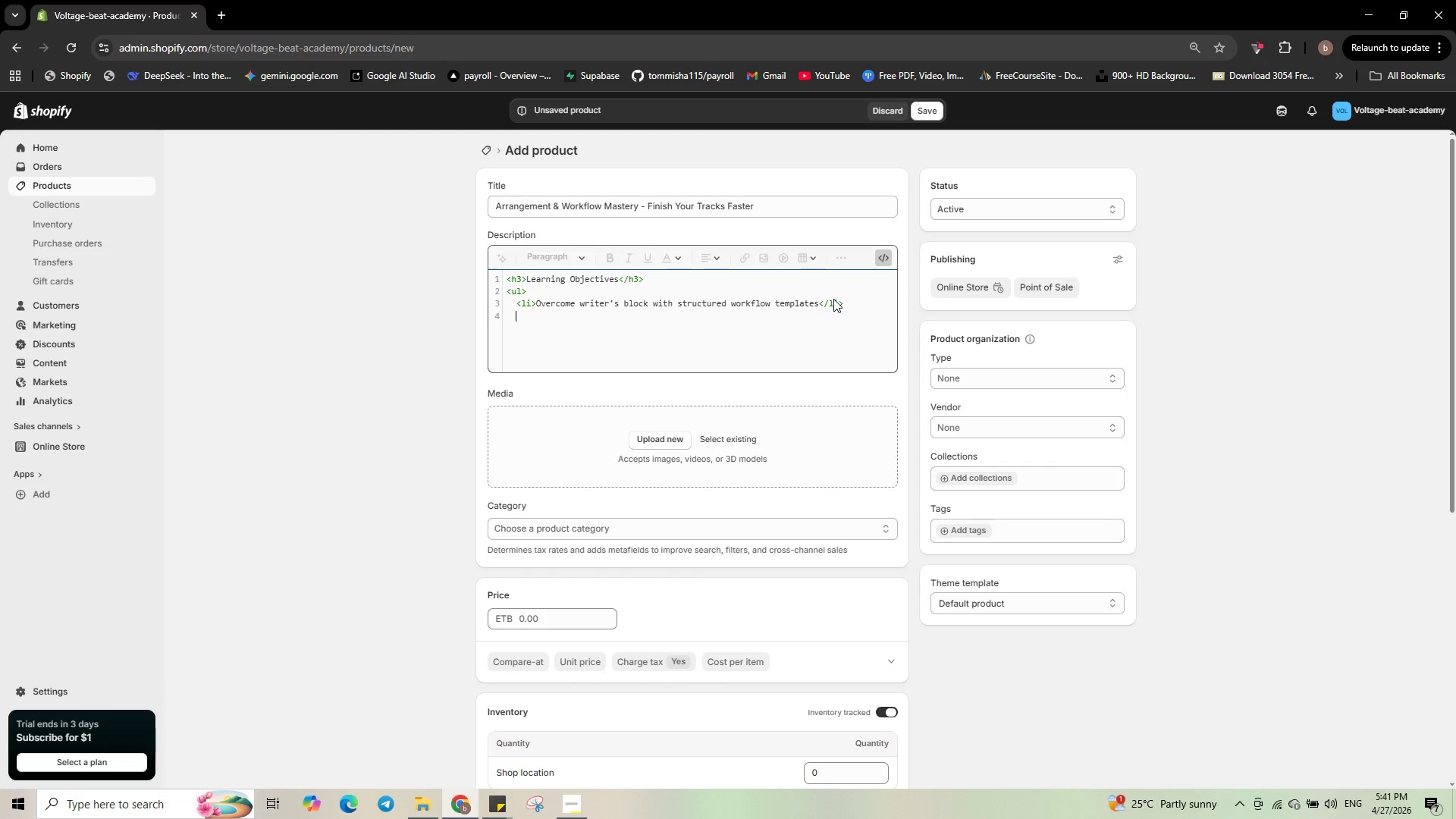 
type(<li>Build tension)
 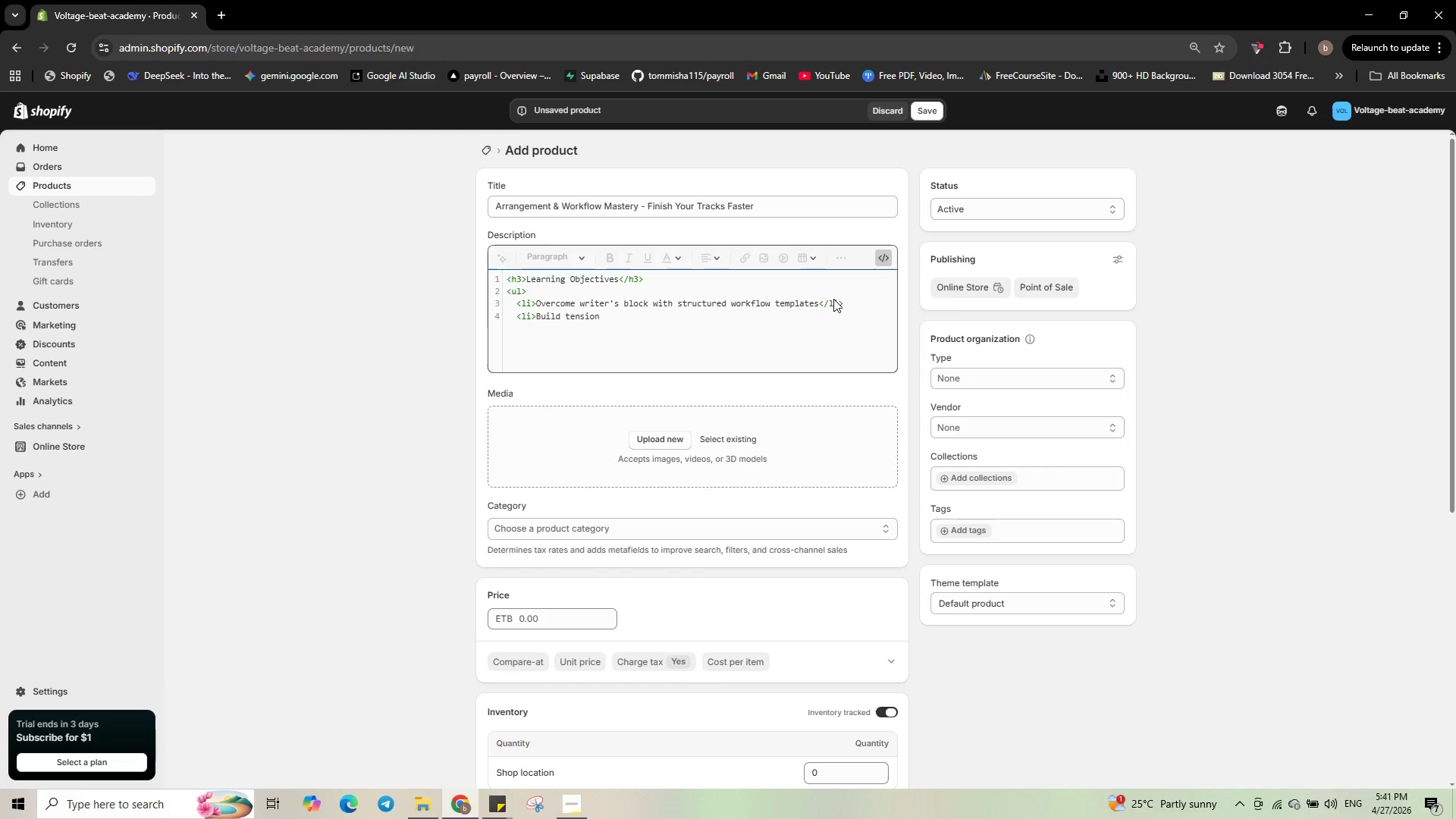 
type( and release using arrangement techniques)
 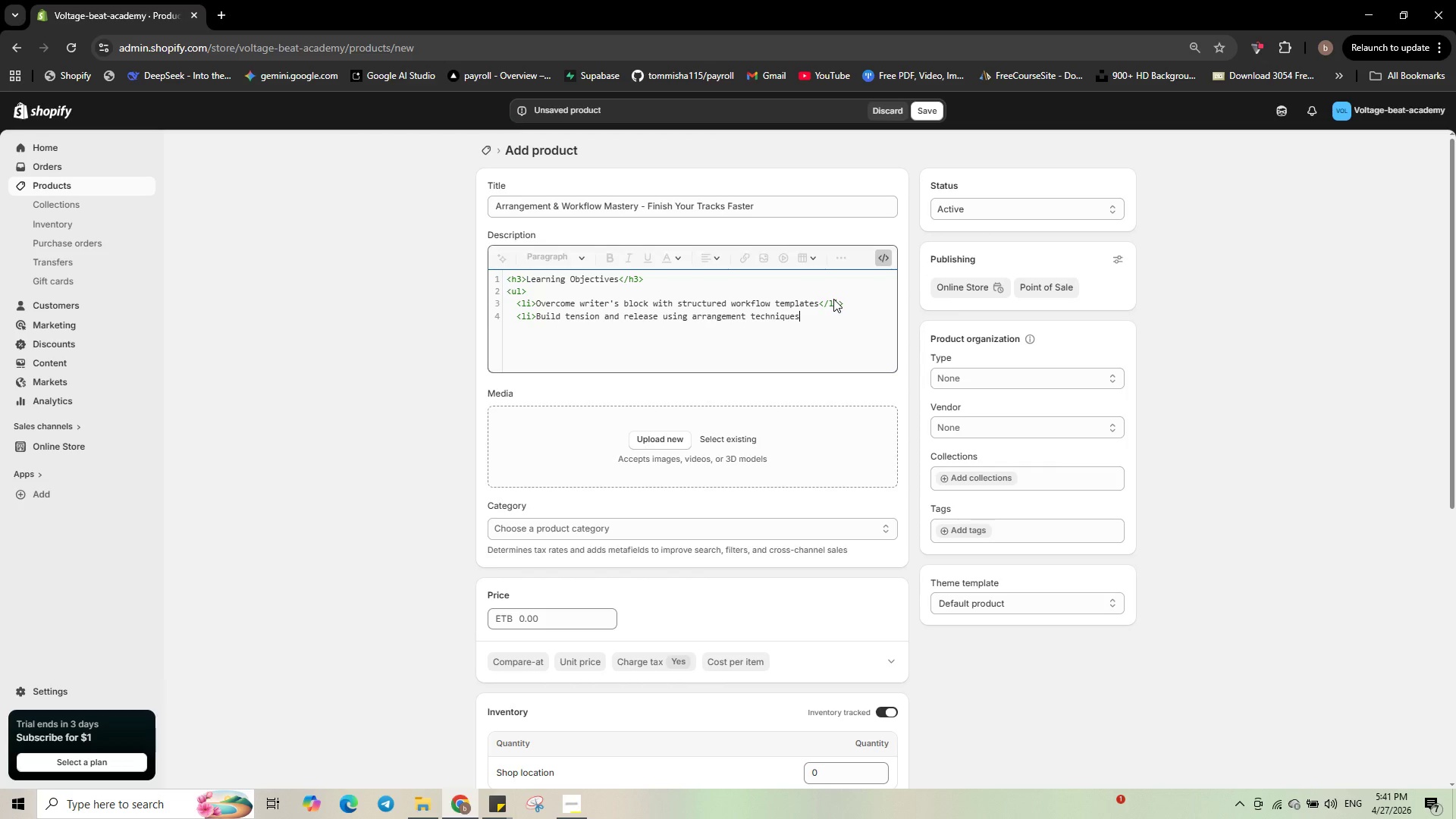 
type(</li>)
 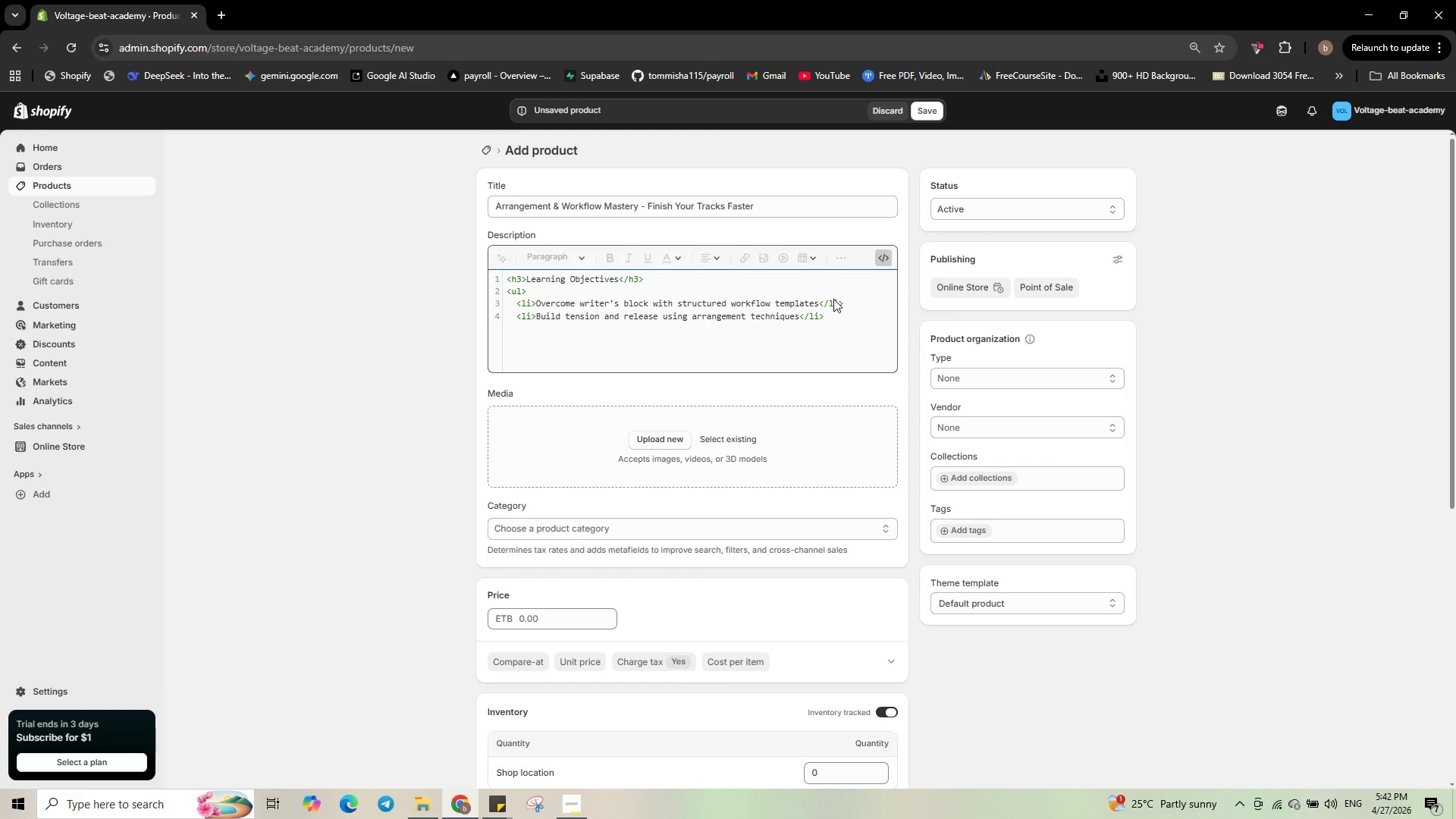 
key(Enter)
 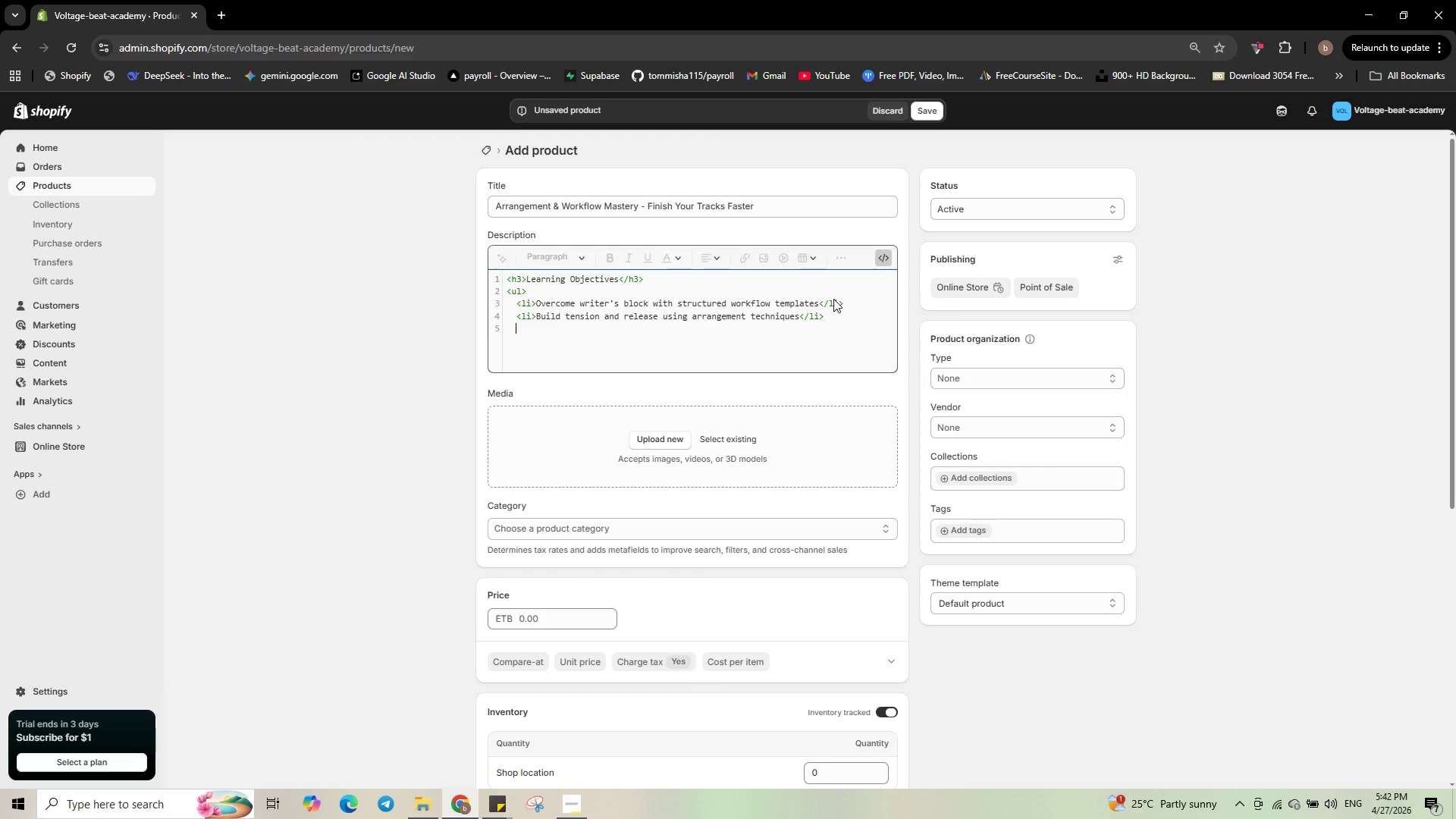 
type(<li>)
 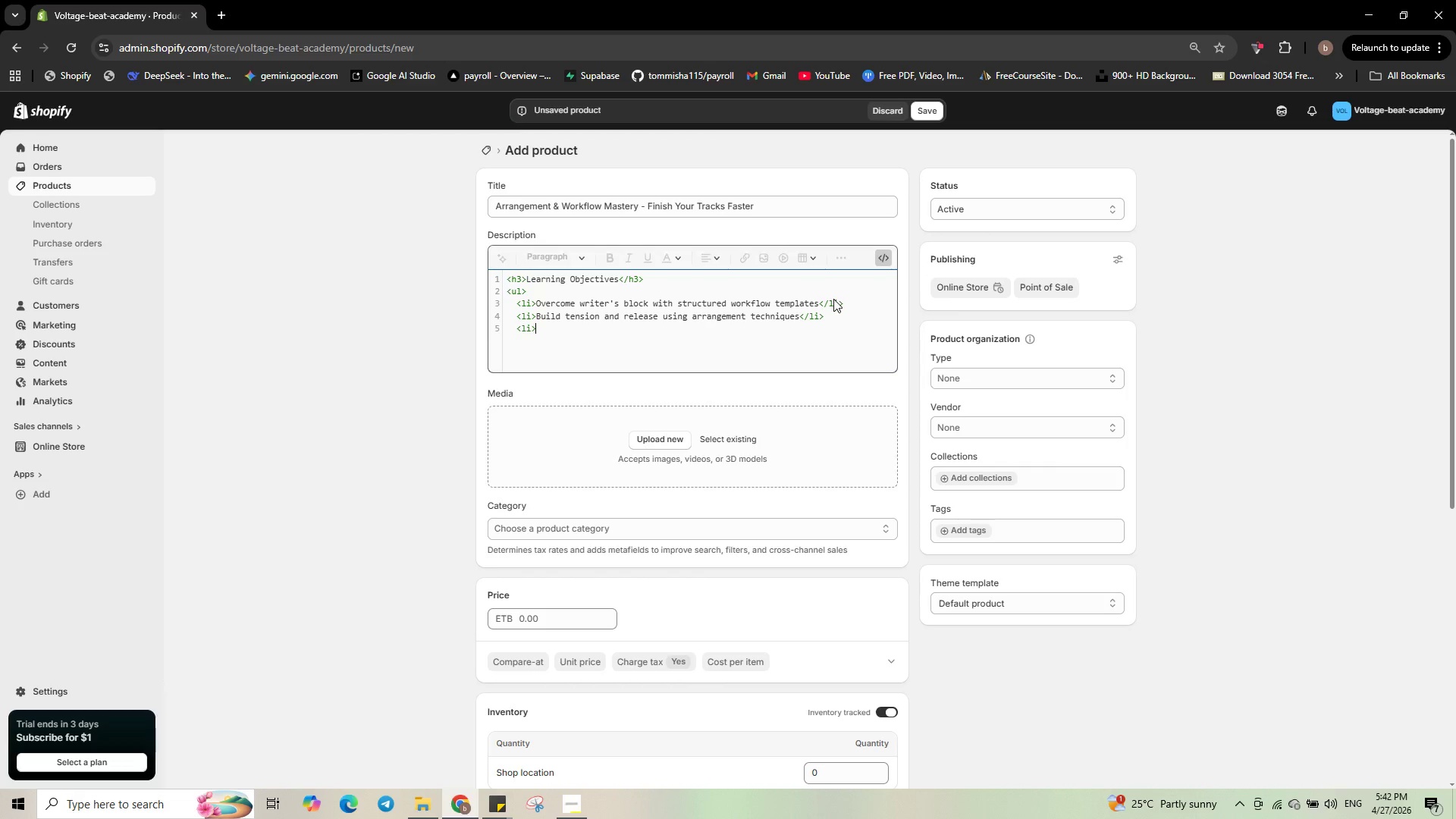 
type(Use reference trackes to analyze structure</li>)
 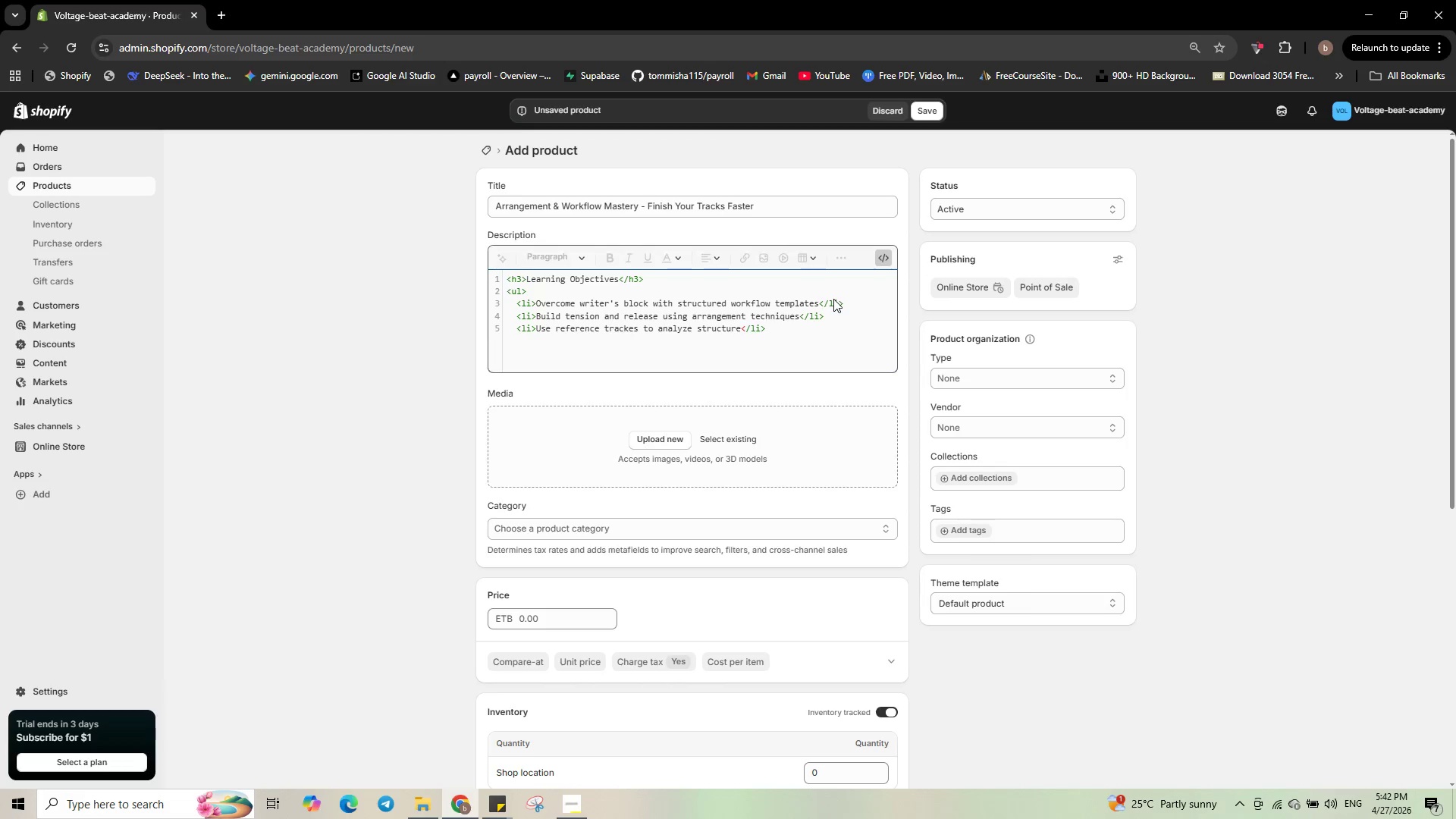 
key(Enter)
 